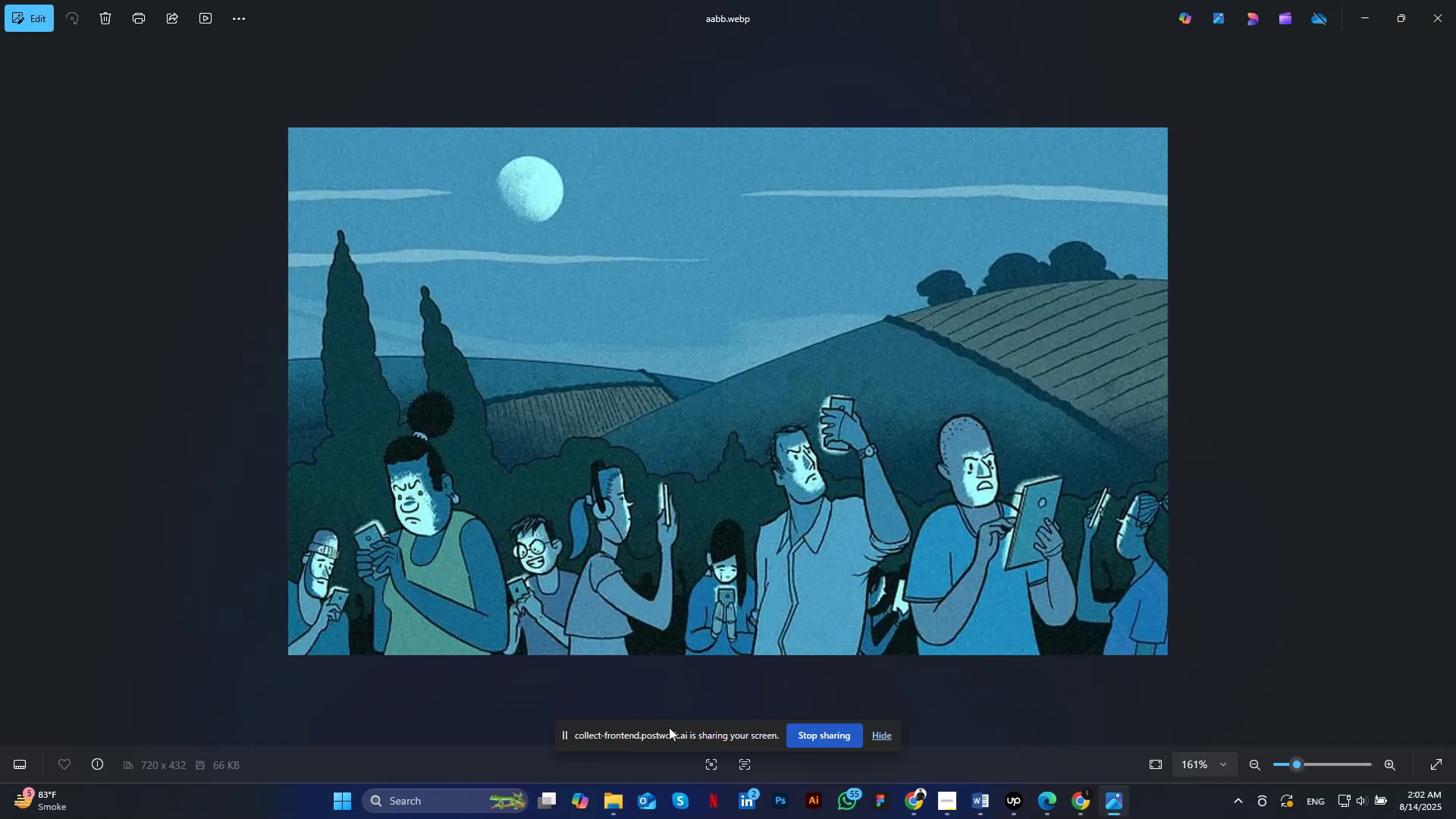 
scroll: coordinate [834, 682], scroll_direction: up, amount: 3.0
 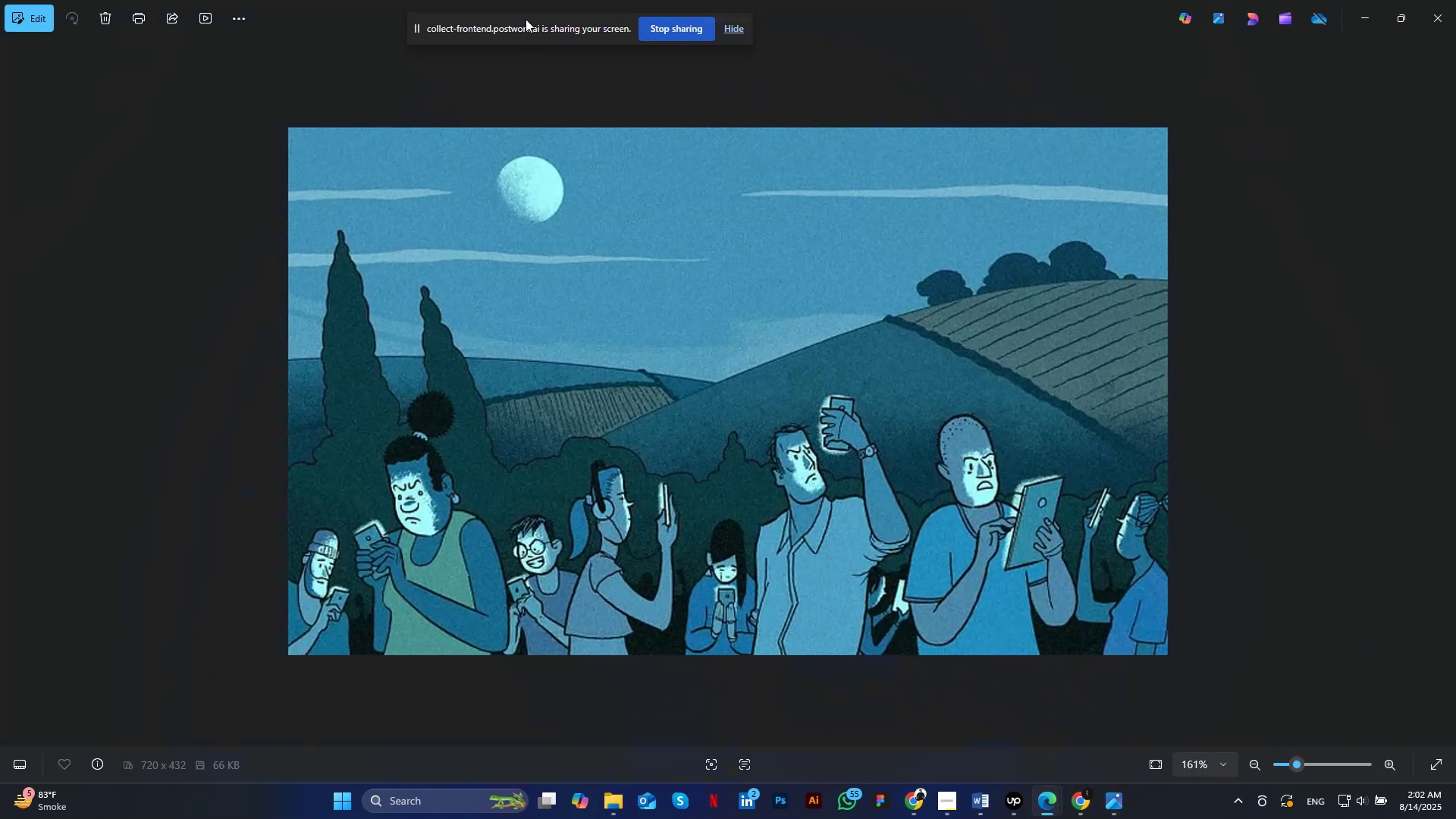 
scroll: coordinate [834, 682], scroll_direction: down, amount: 1.0
 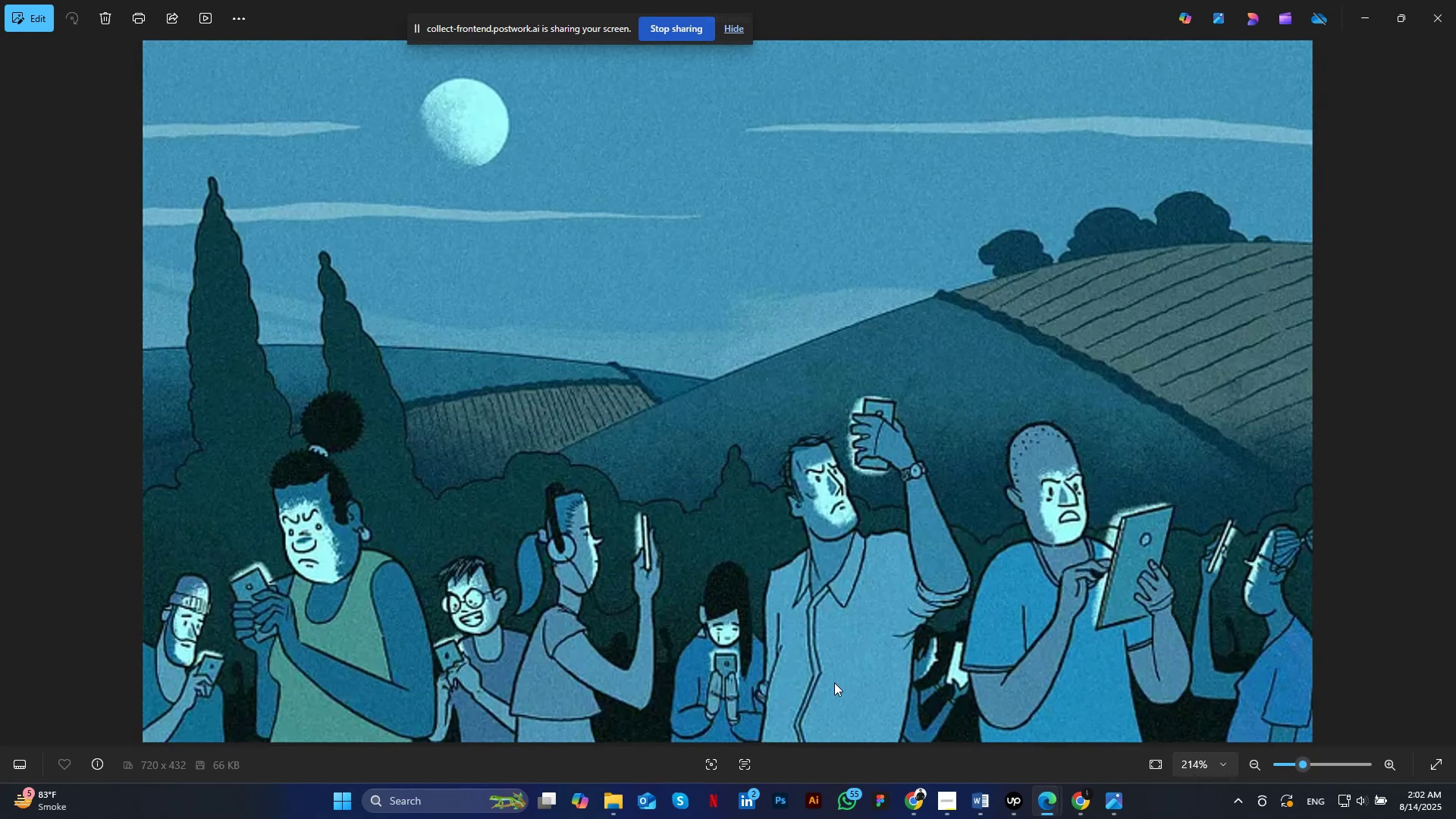 
key(Meta+Shift+S)
 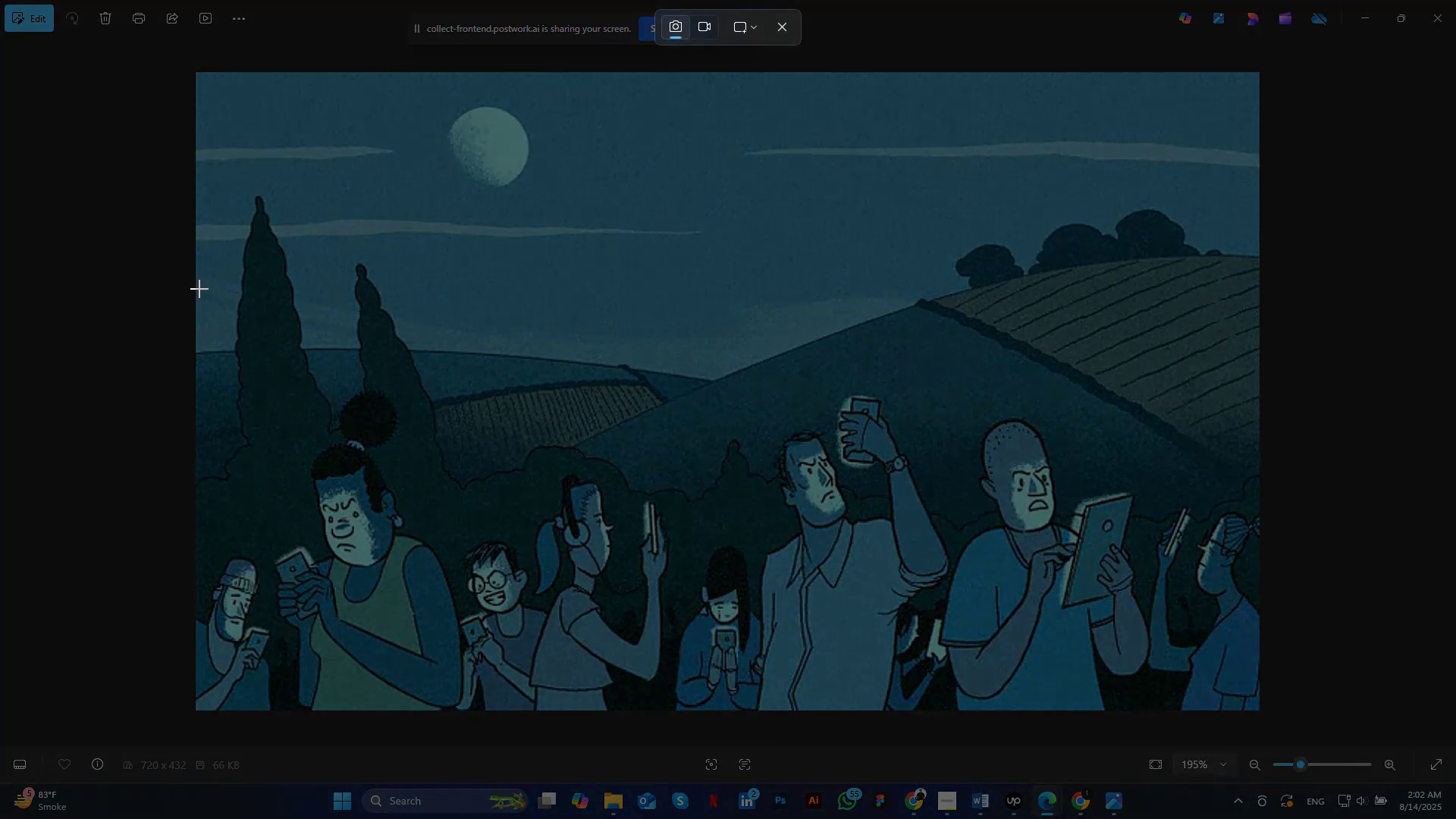 
left_click_drag(start_coordinate=[196, 273], to_coordinate=[1258, 708])
 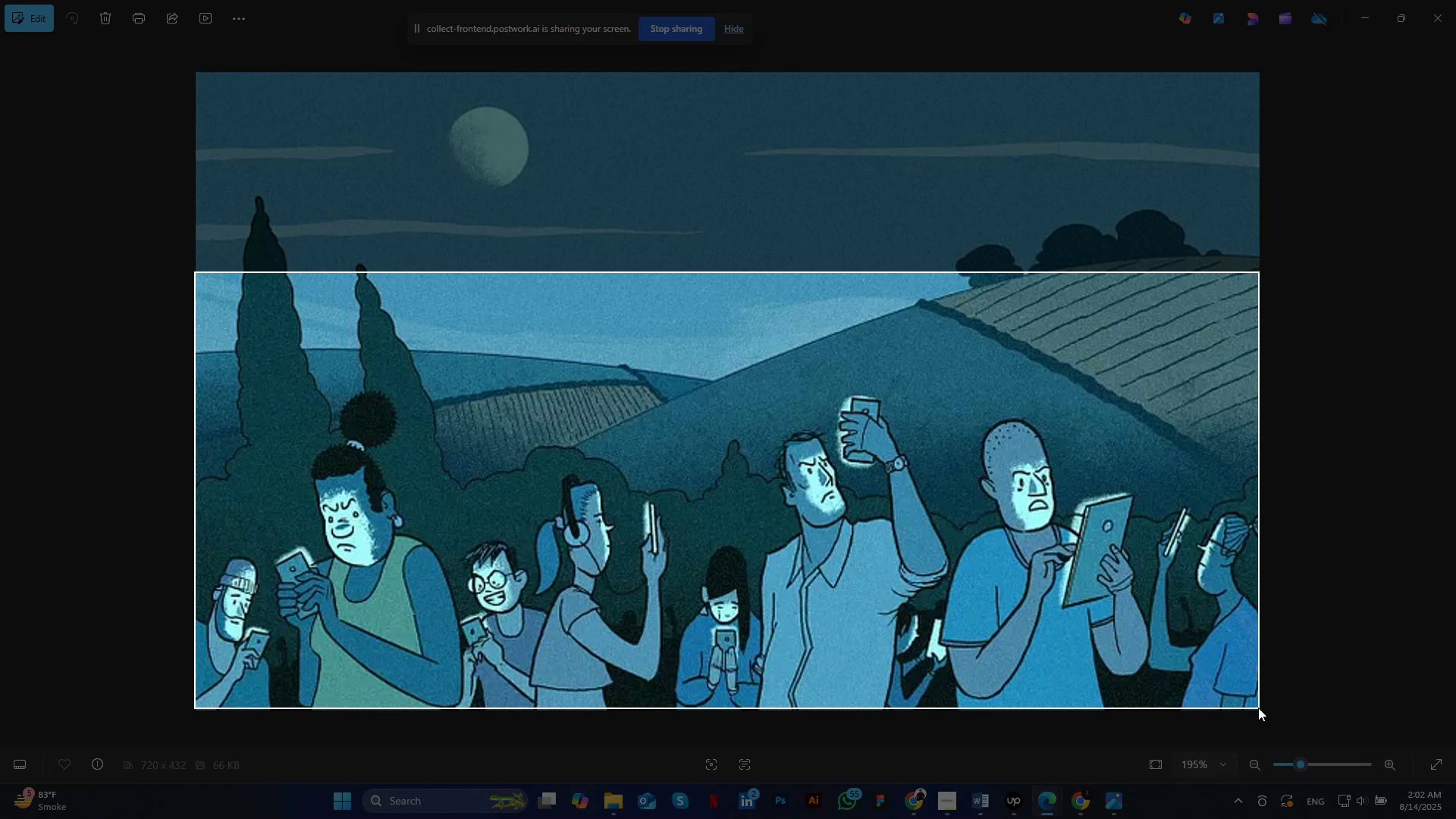 
left_click([1285, 614])
 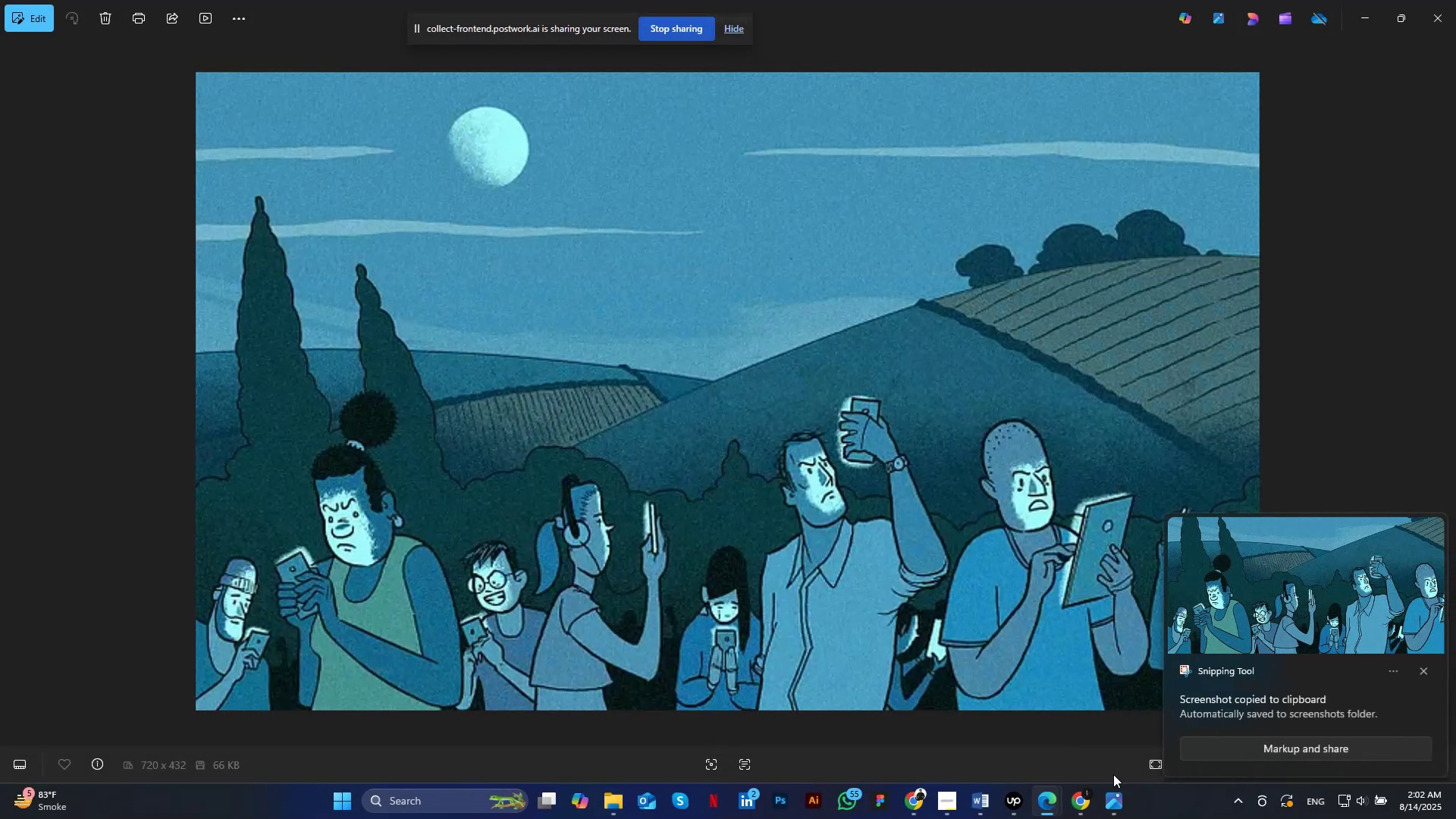 
right_click([993, 488])
 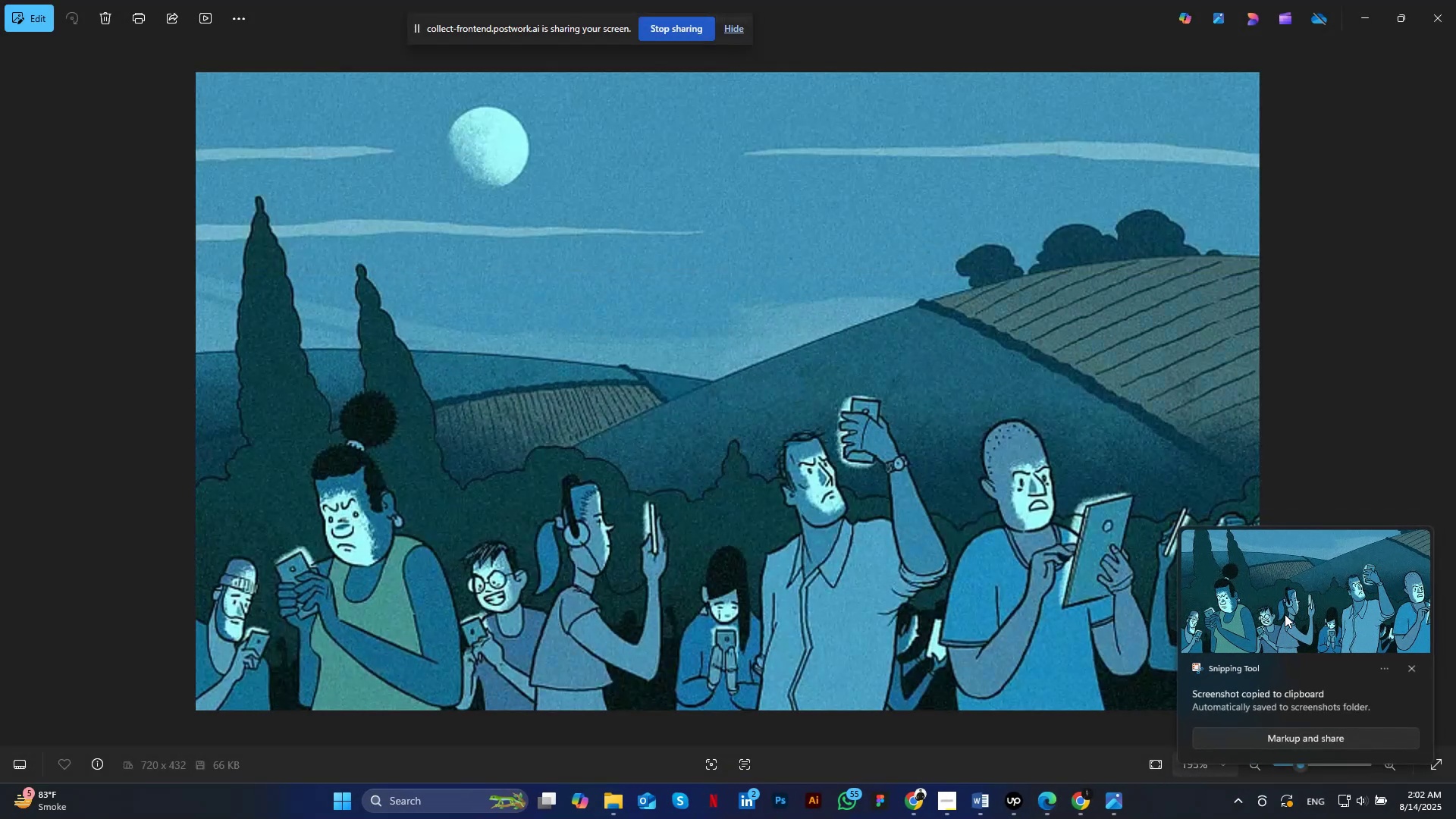 
left_click([1059, 509])
 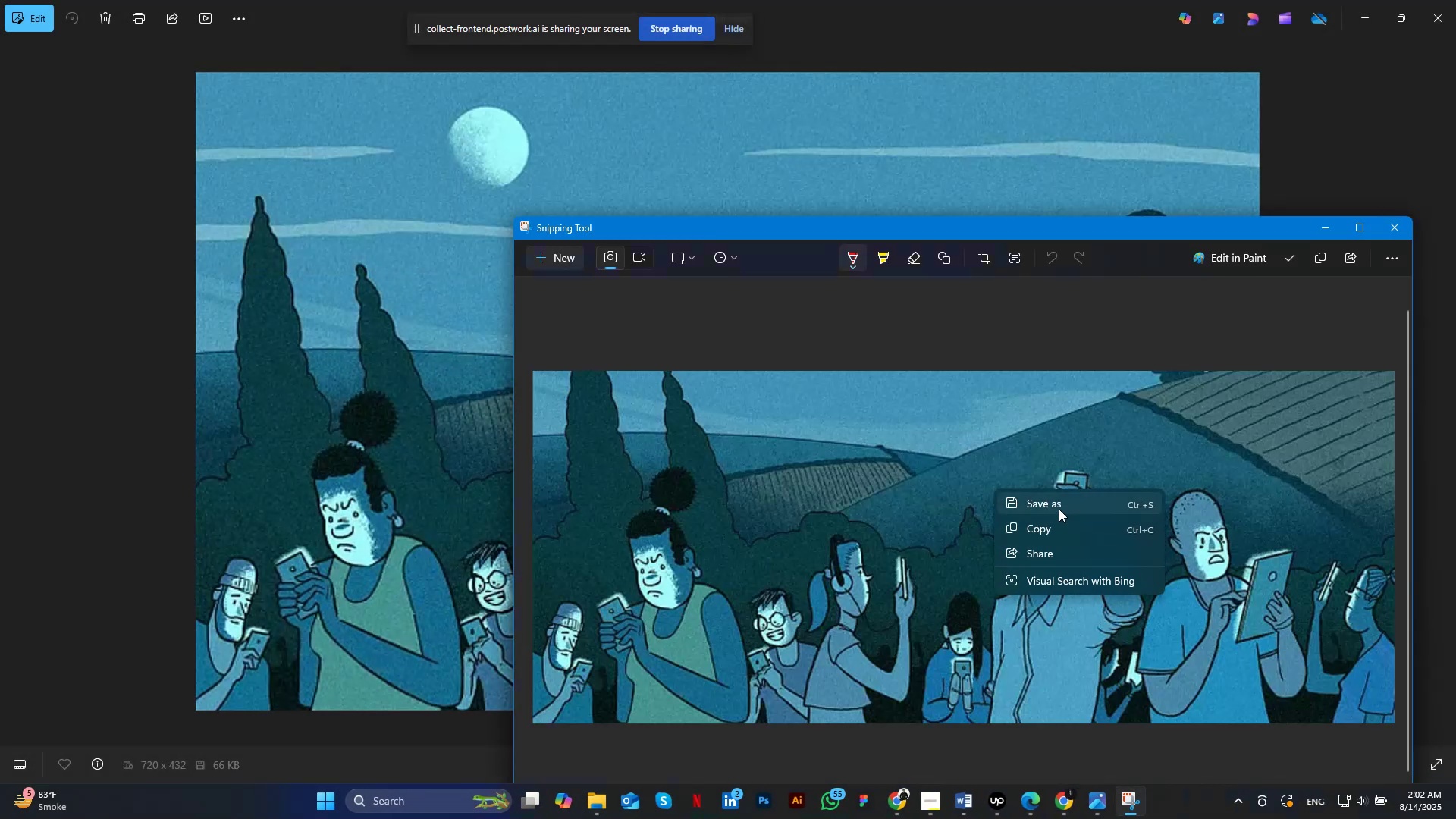 
type(aaaddd)
 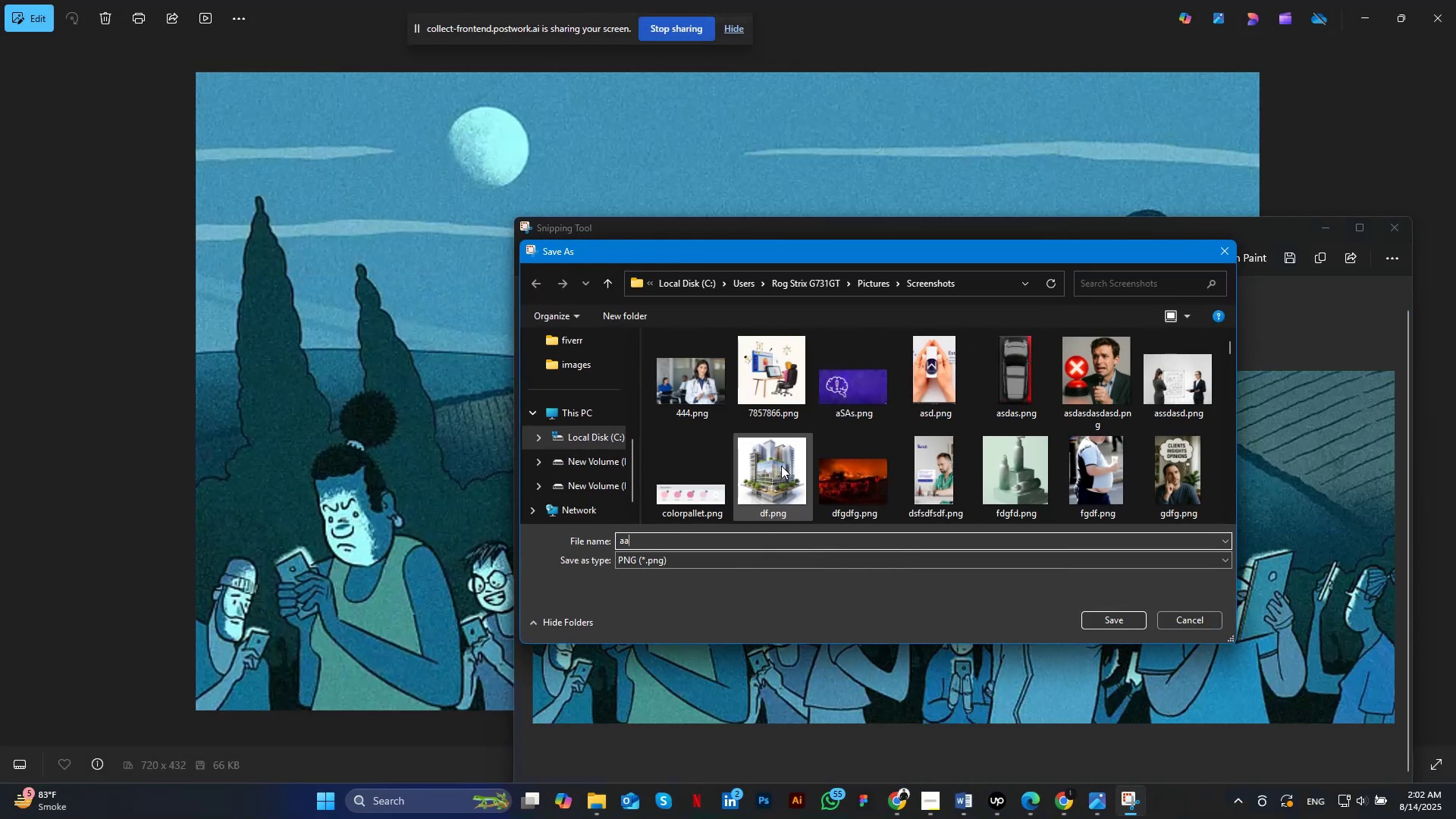 
scroll: coordinate [576, 402], scroll_direction: up, amount: 4.0
 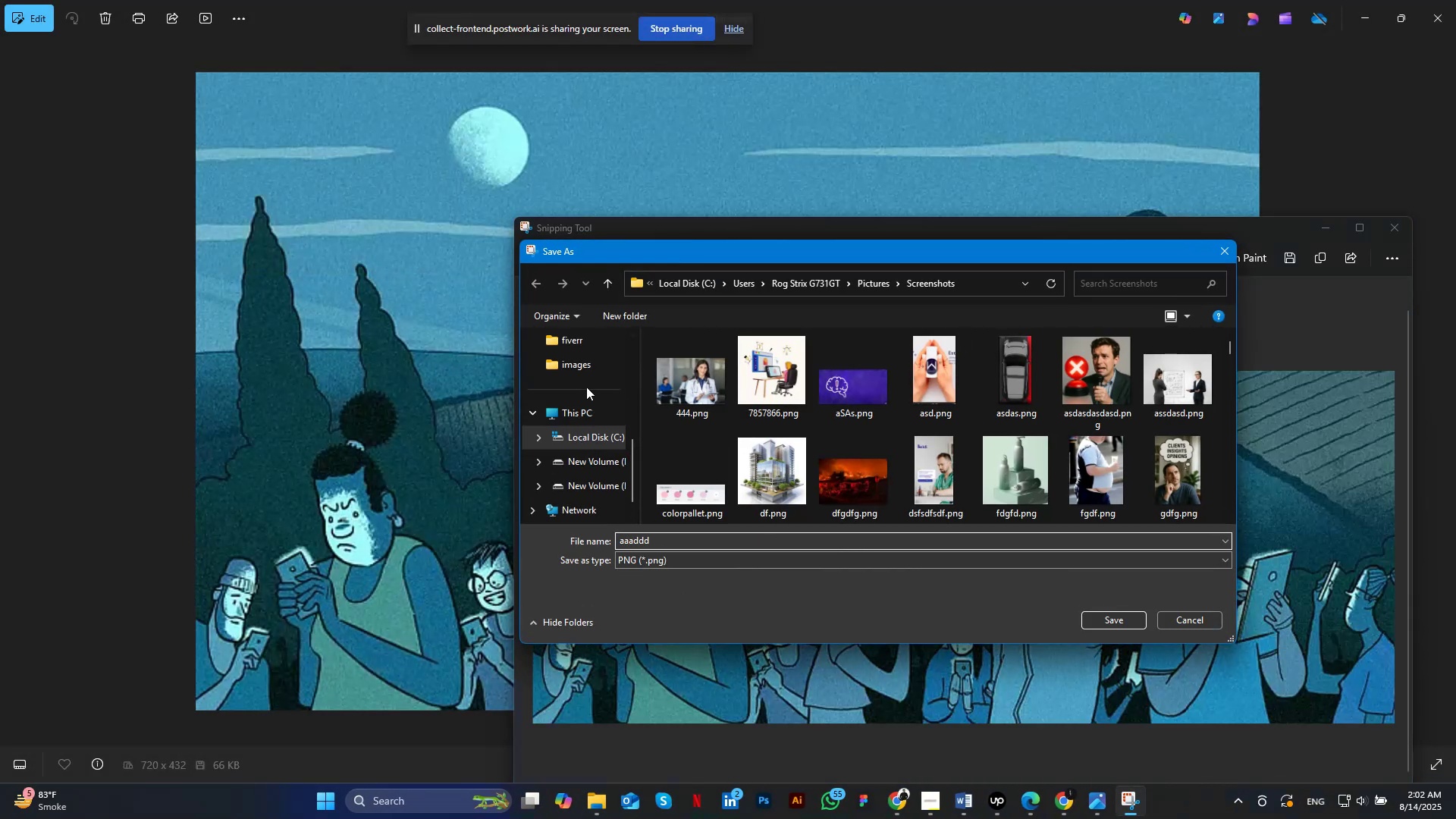 
left_click([575, 472])
 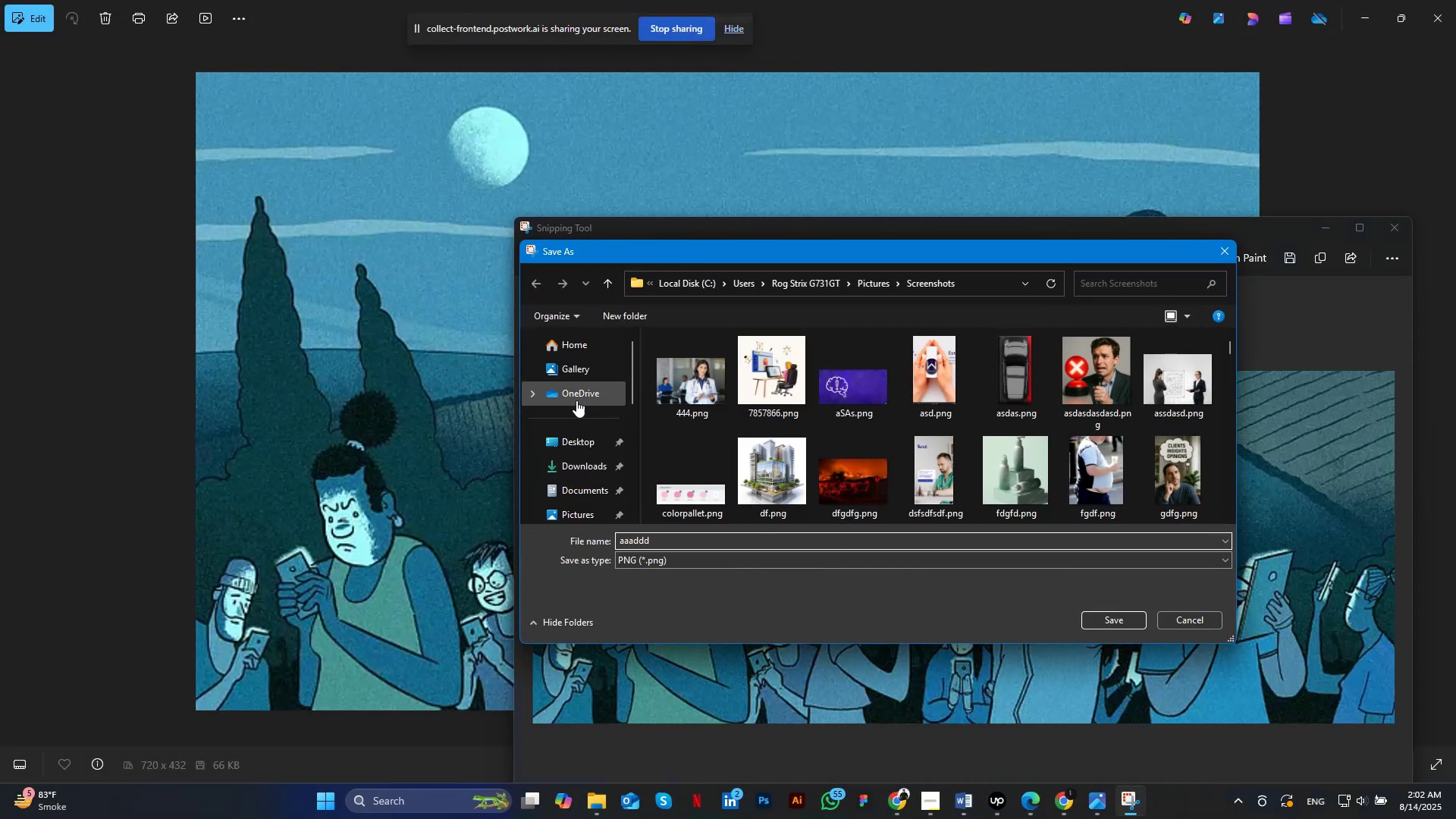 
left_click([1125, 620])
 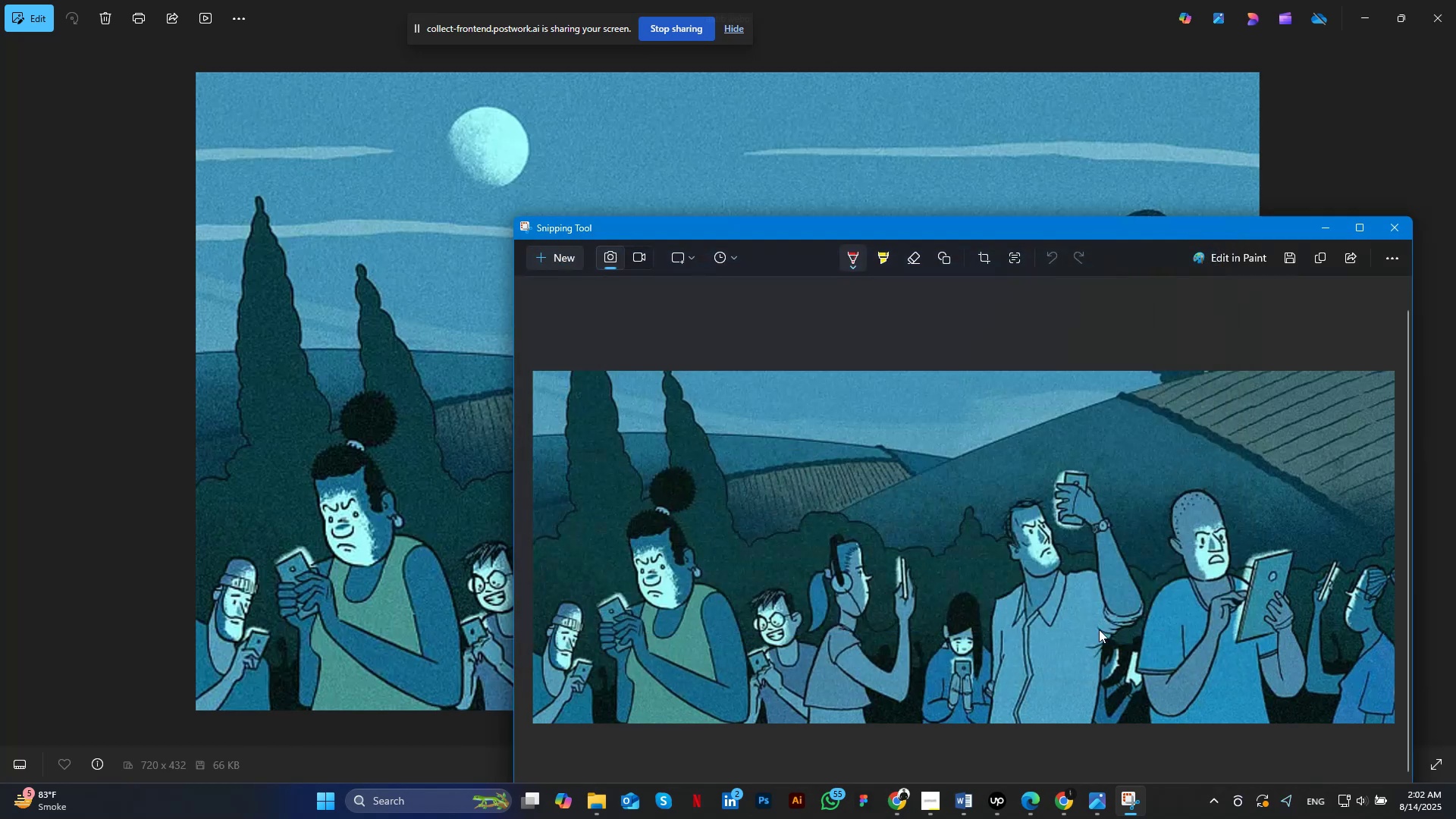 
left_click([1393, 233])
 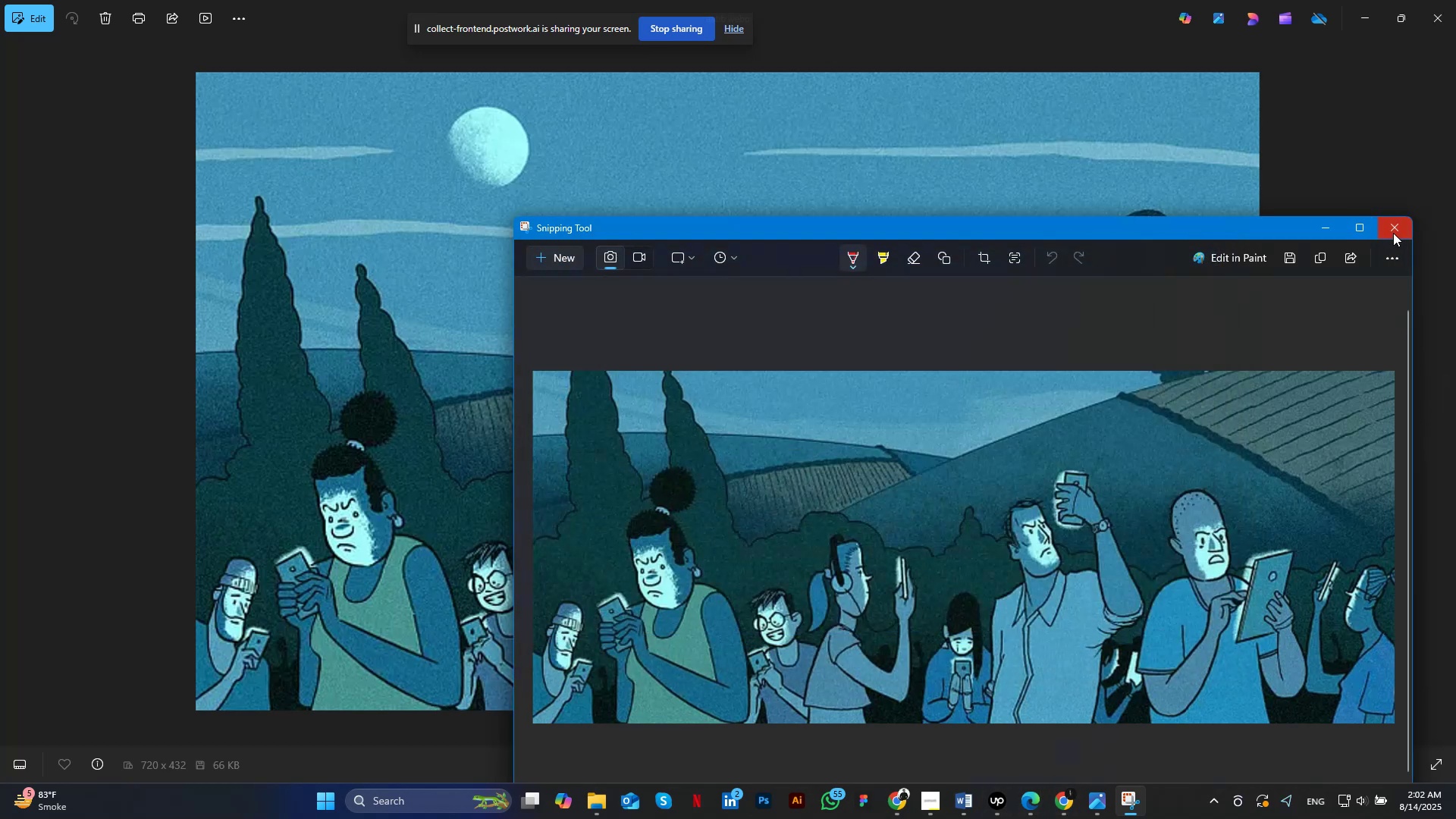 
left_click([1086, 800])
 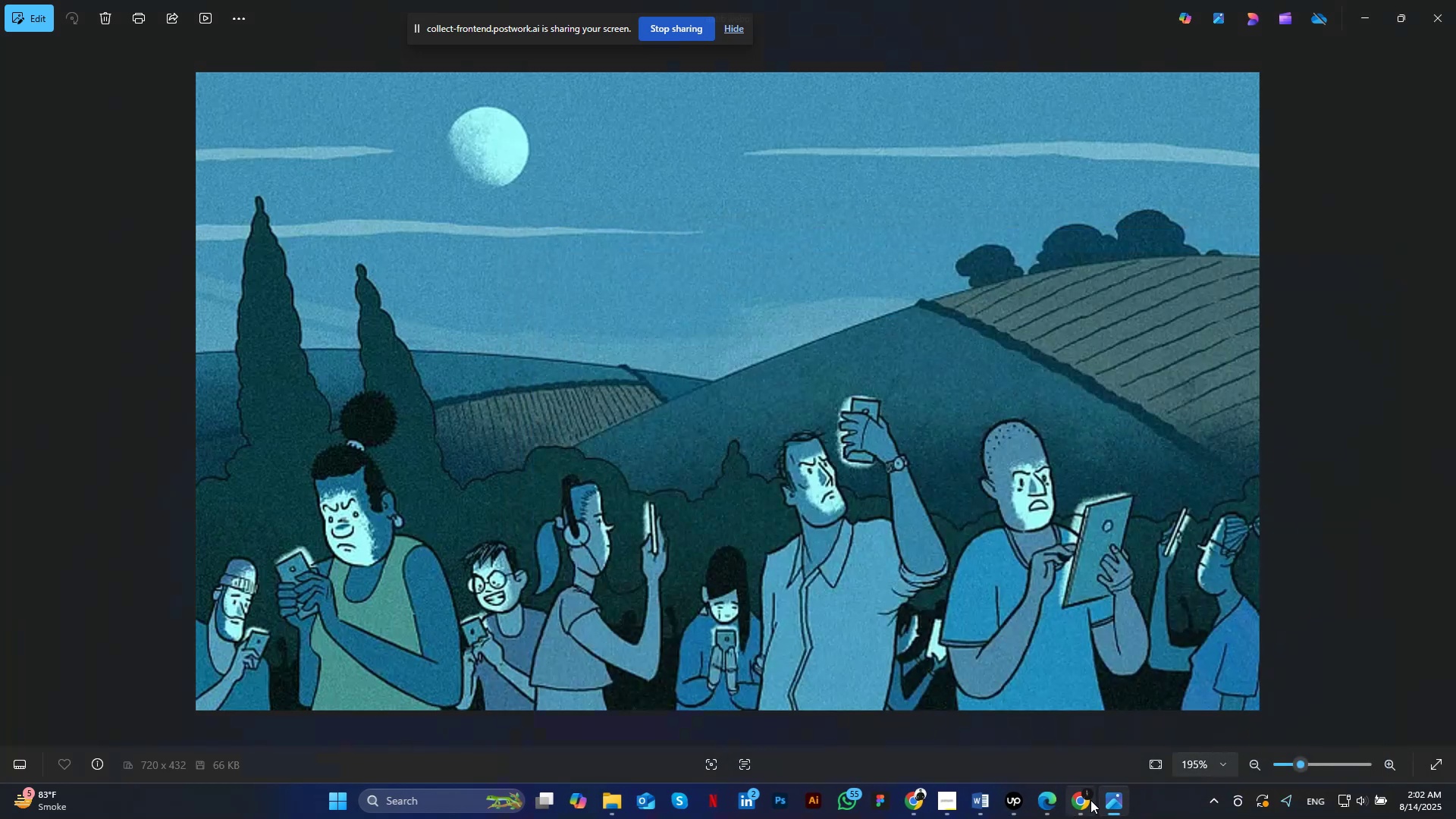 
left_click([722, 523])
 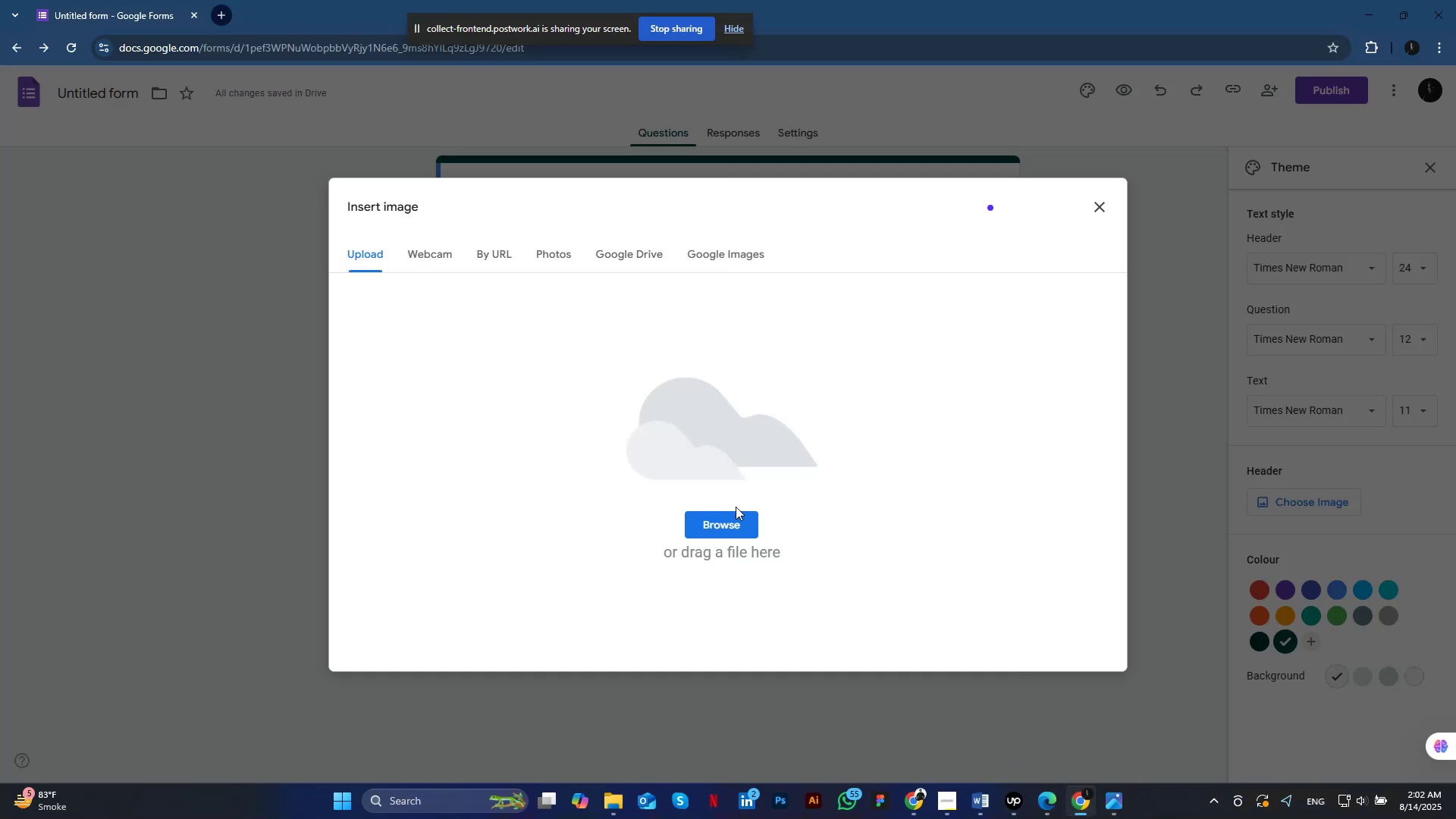 
double_click([168, 171])
 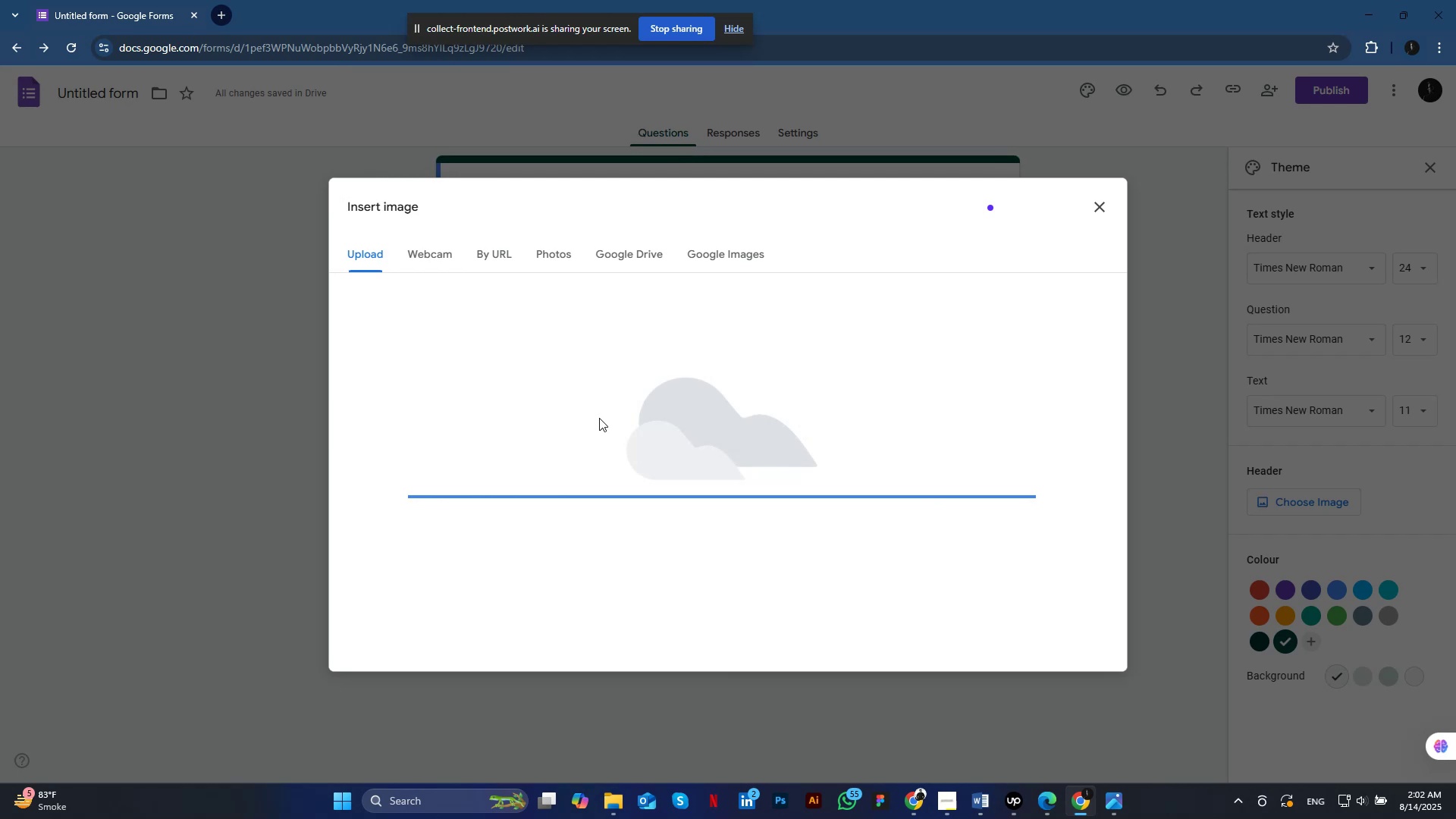 
wait(7.92)
 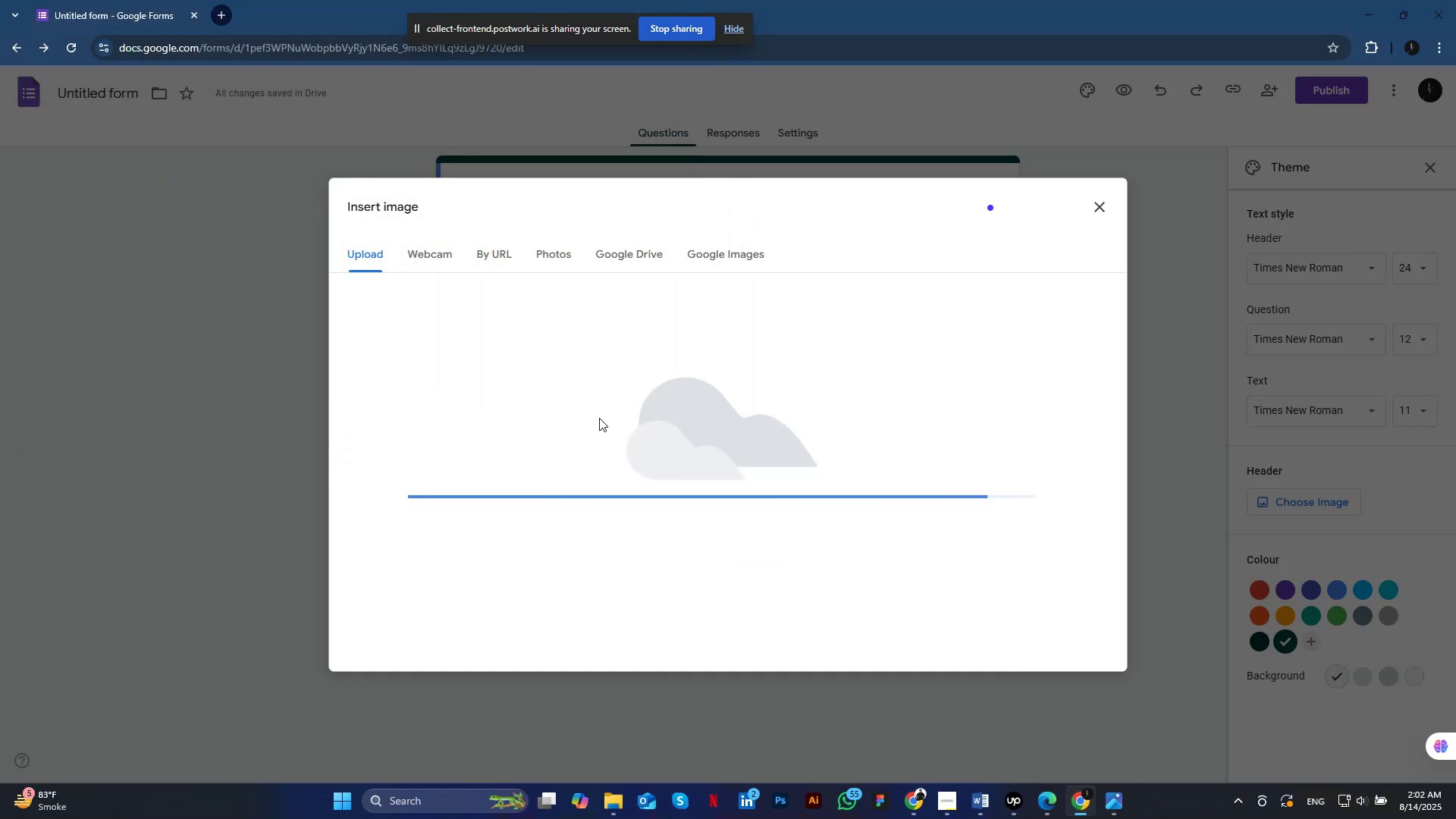 
scroll: coordinate [602, 385], scroll_direction: down, amount: 1.0
 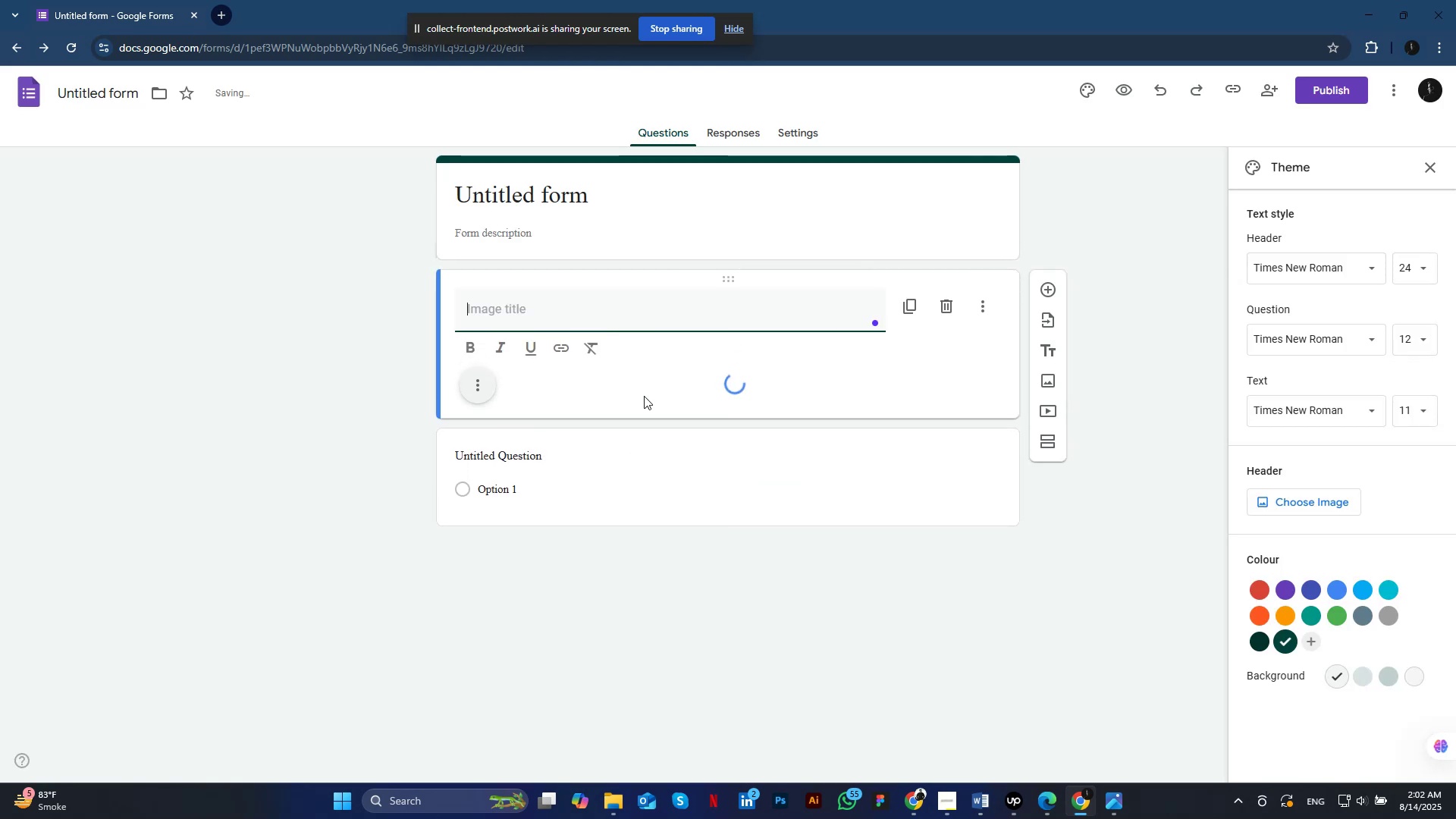 
scroll: coordinate [623, 409], scroll_direction: up, amount: 1.0
 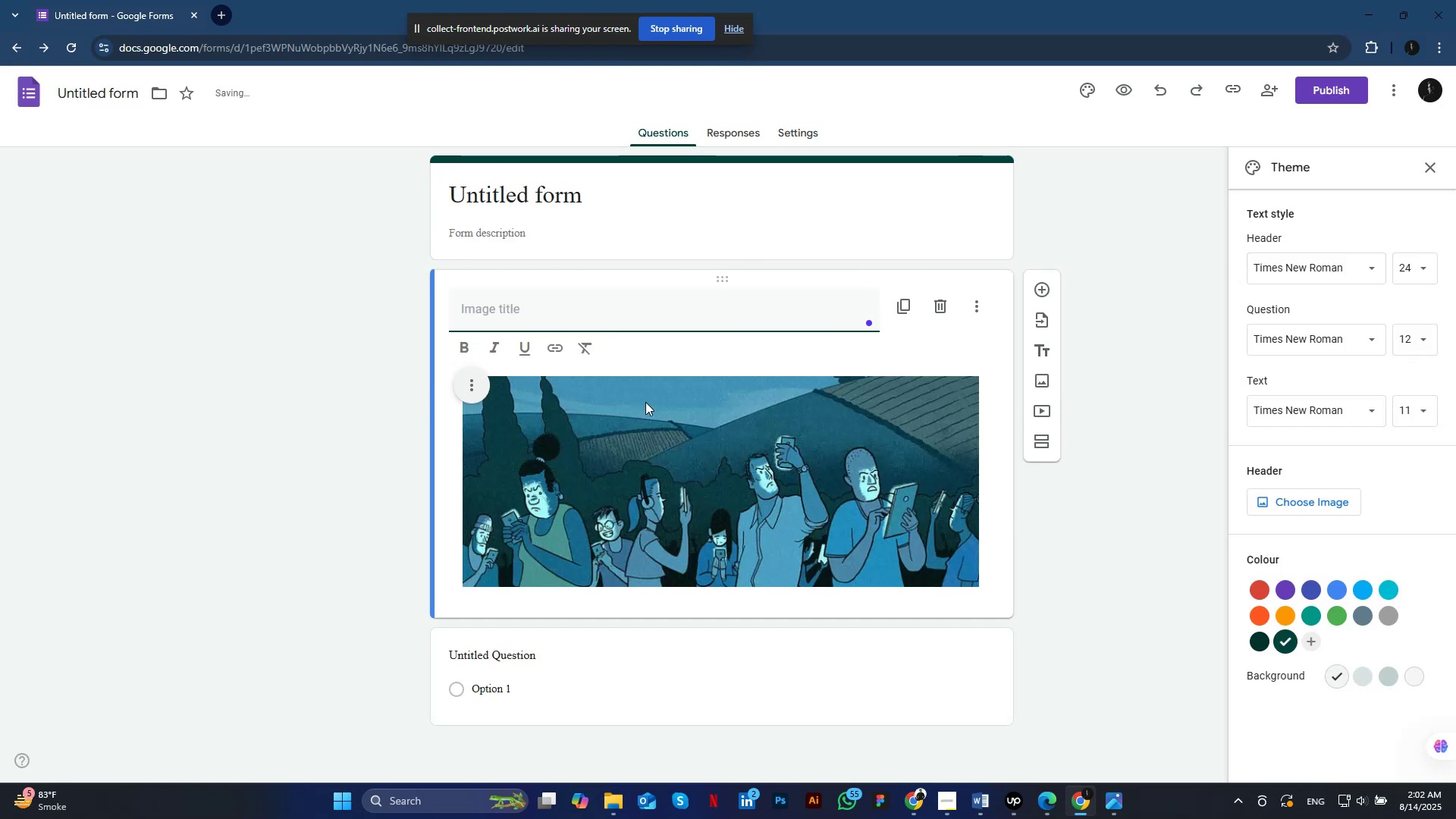 
left_click([709, 475])
 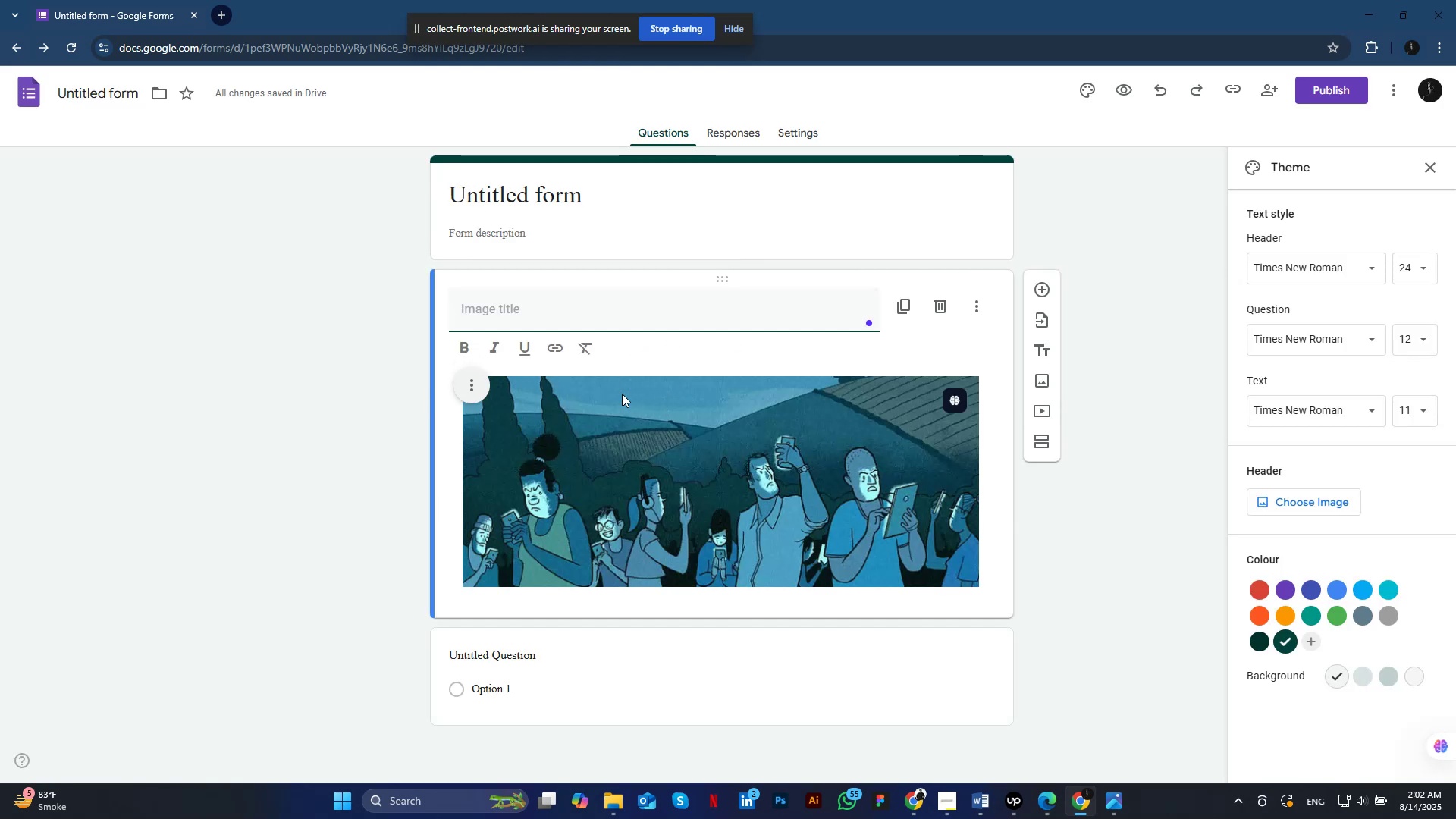 
left_click_drag(start_coordinate=[750, 478], to_coordinate=[733, 208])
 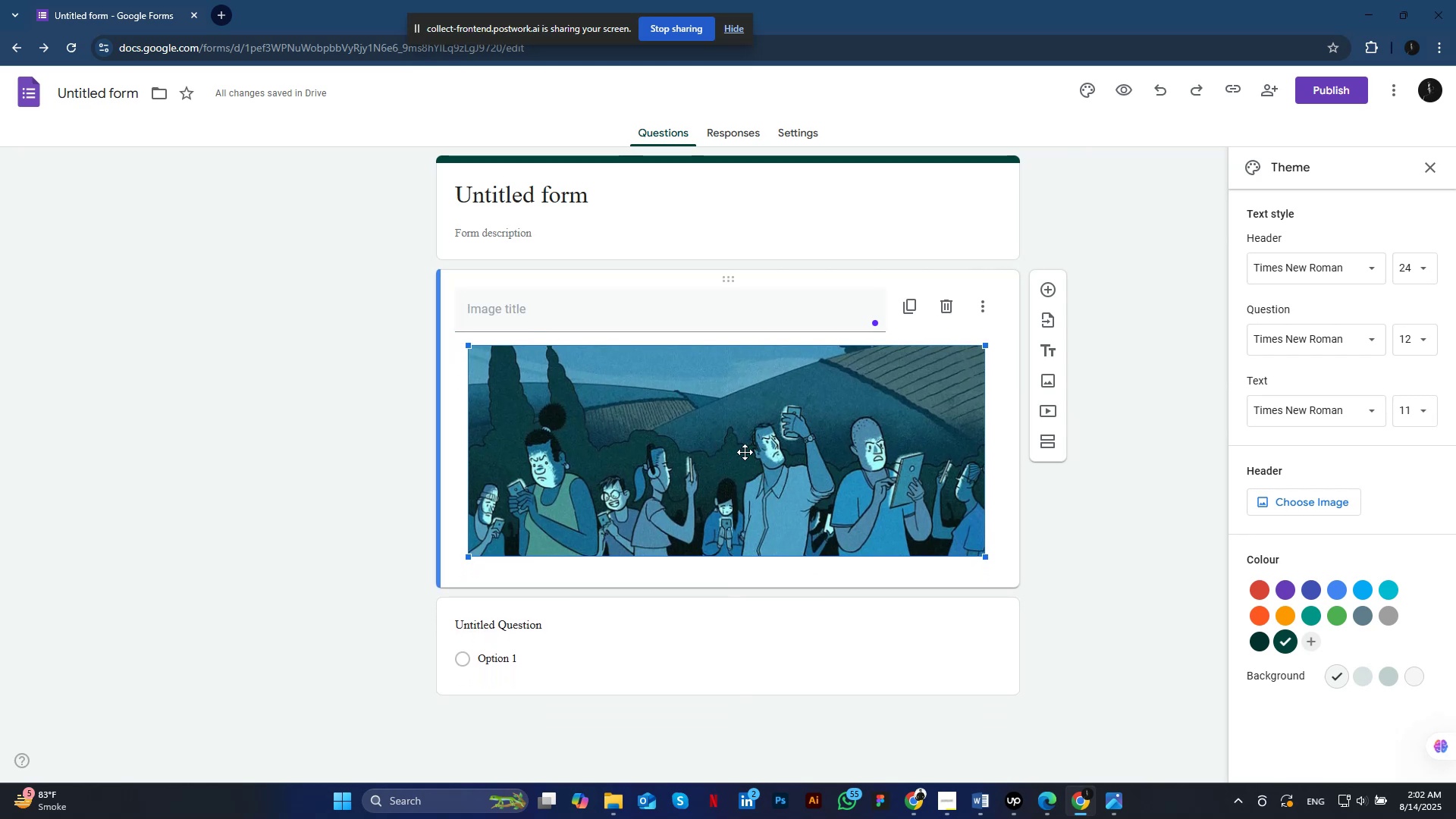 
scroll: coordinate [735, 404], scroll_direction: up, amount: 5.0
 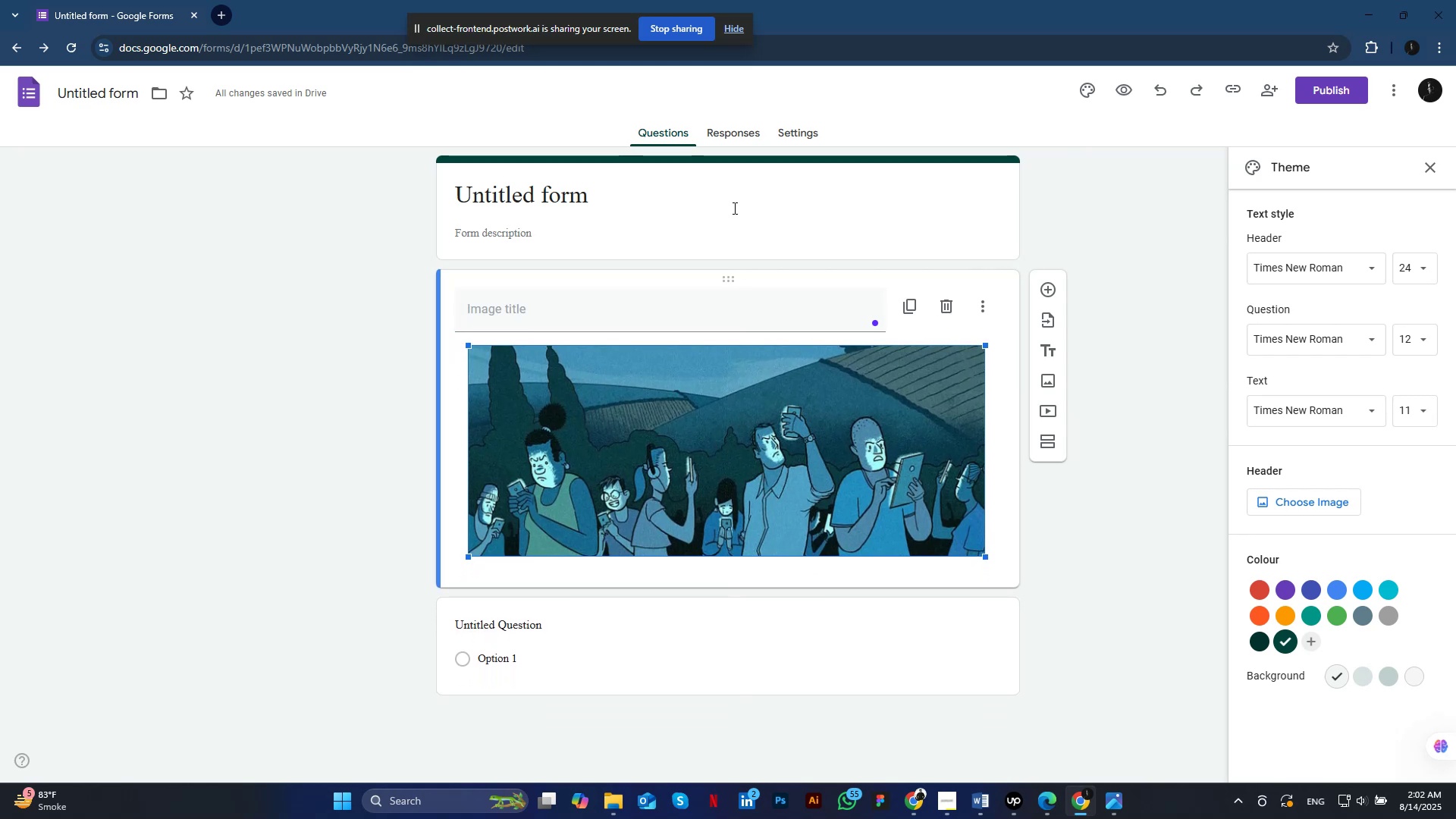 
left_click([792, 158])
 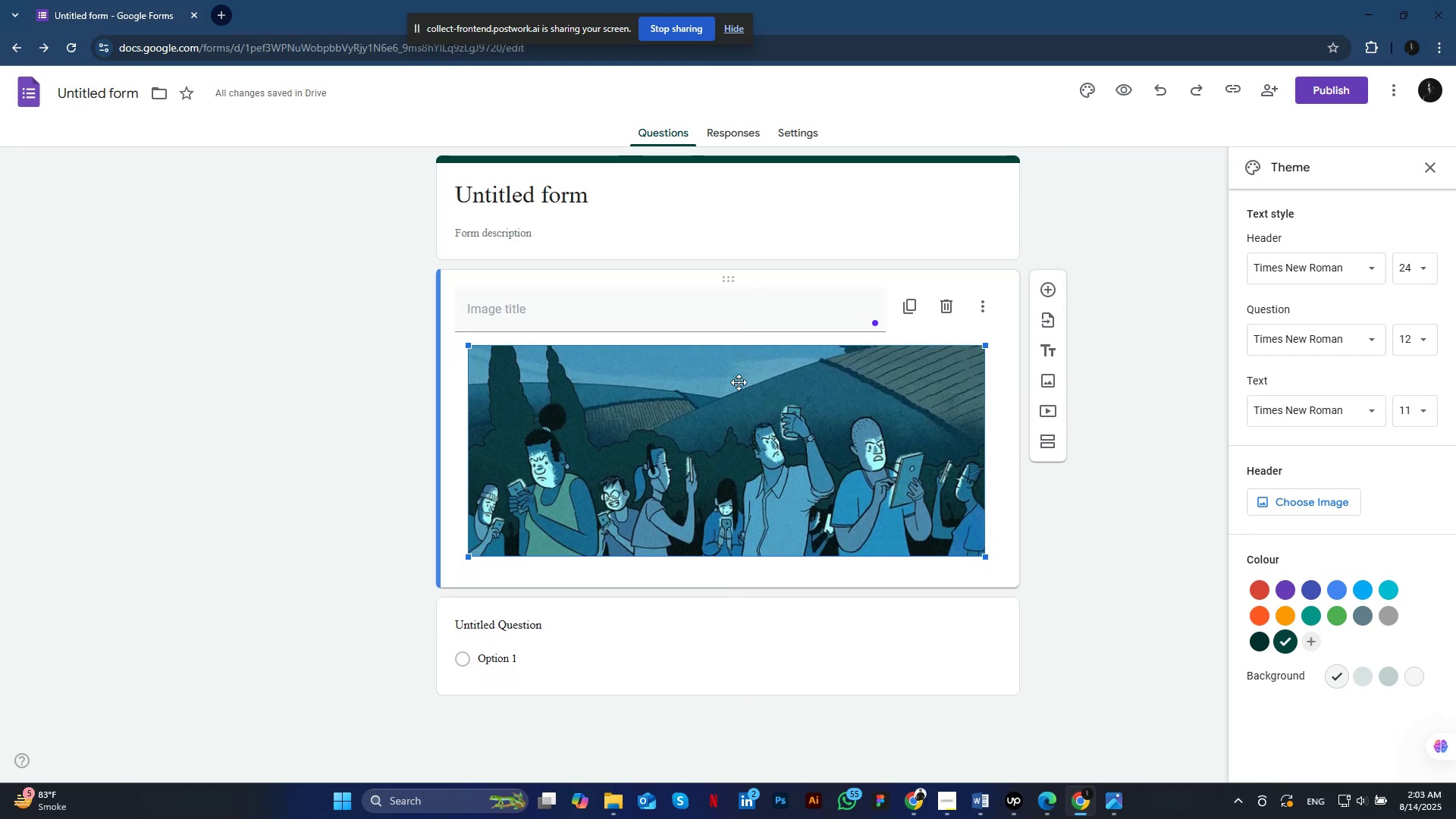 
left_click([774, 188])
 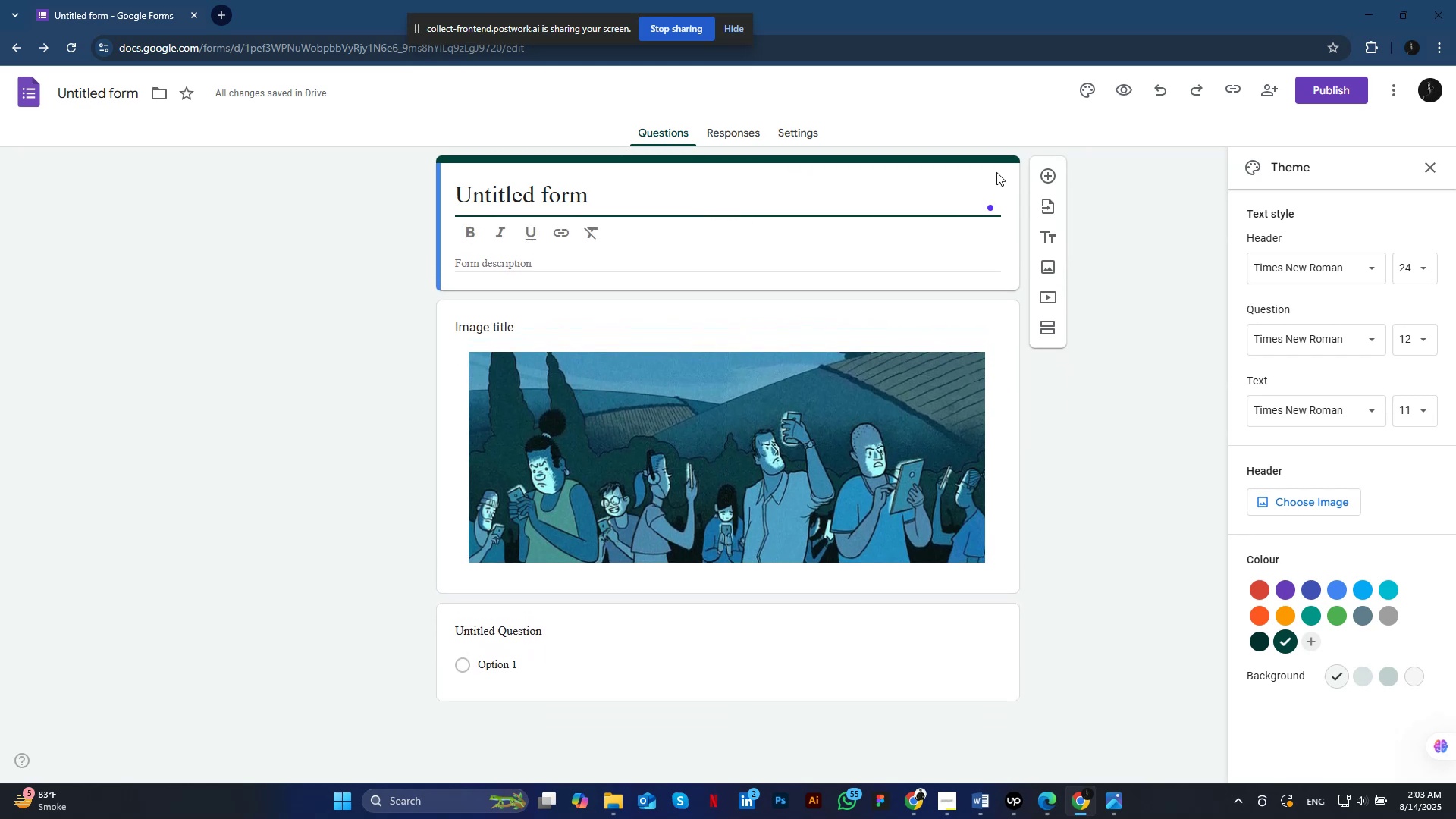 
left_click([983, 161])
 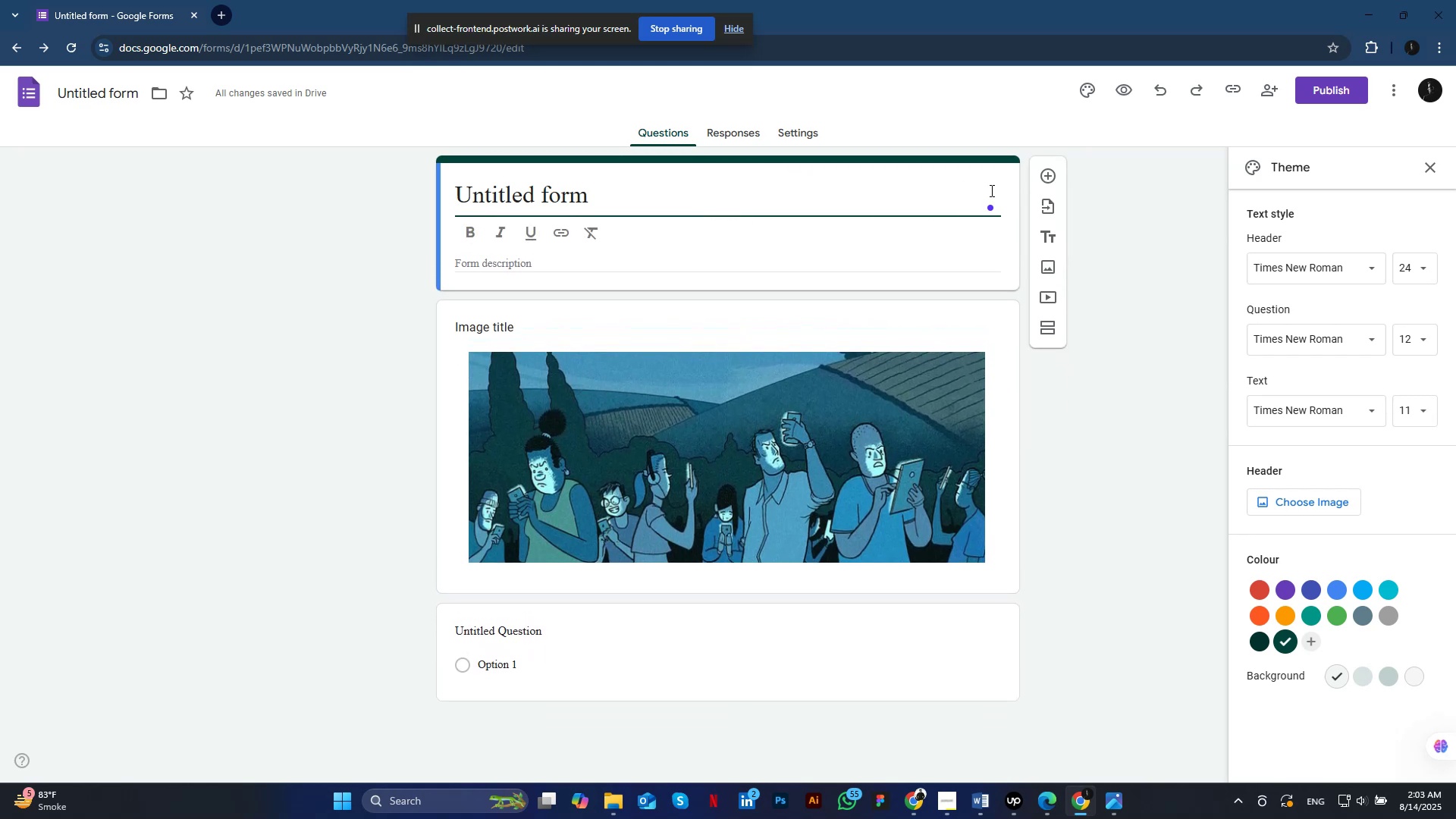 
left_click([983, 161])
 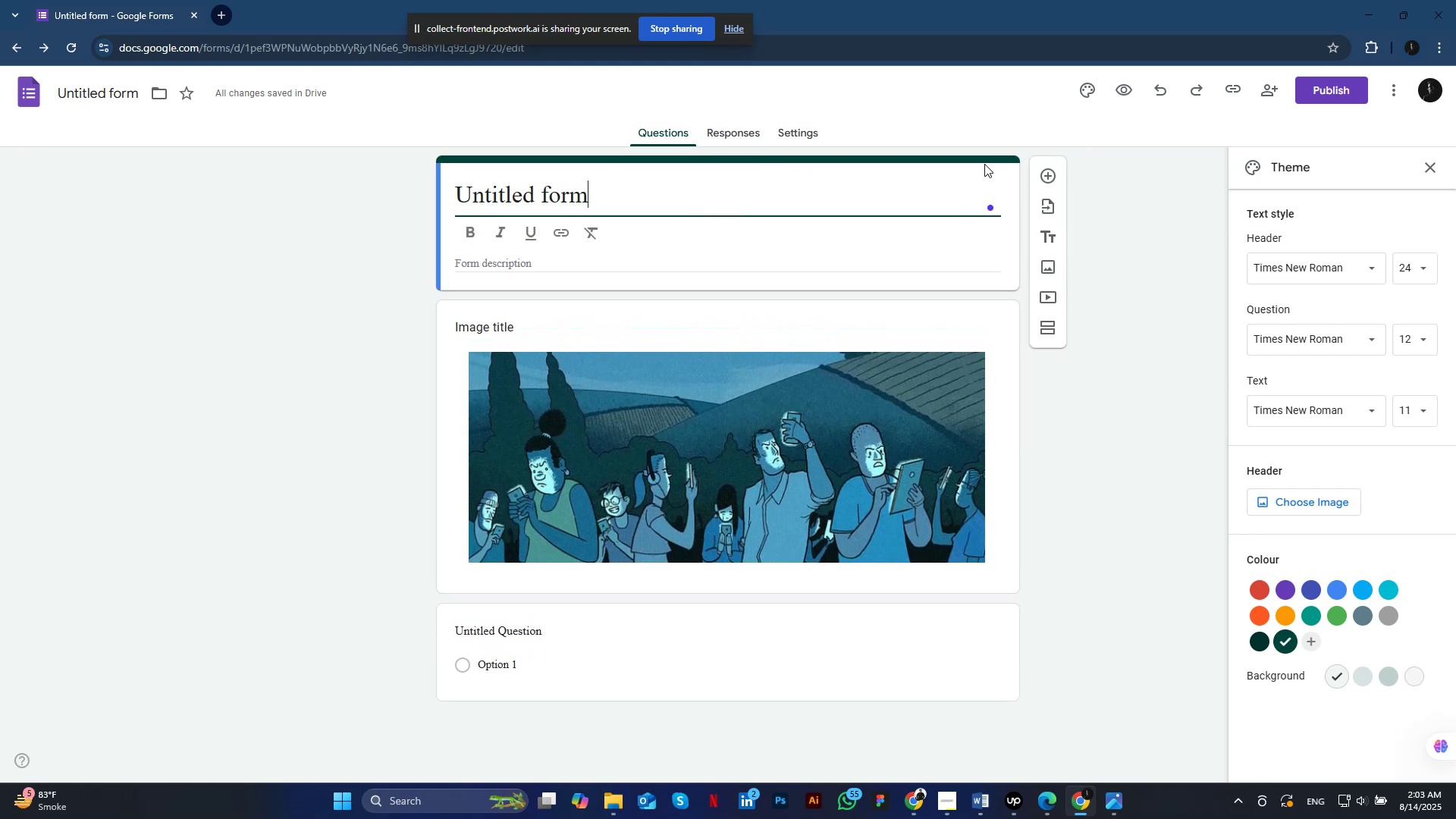 
left_click([692, 204])
 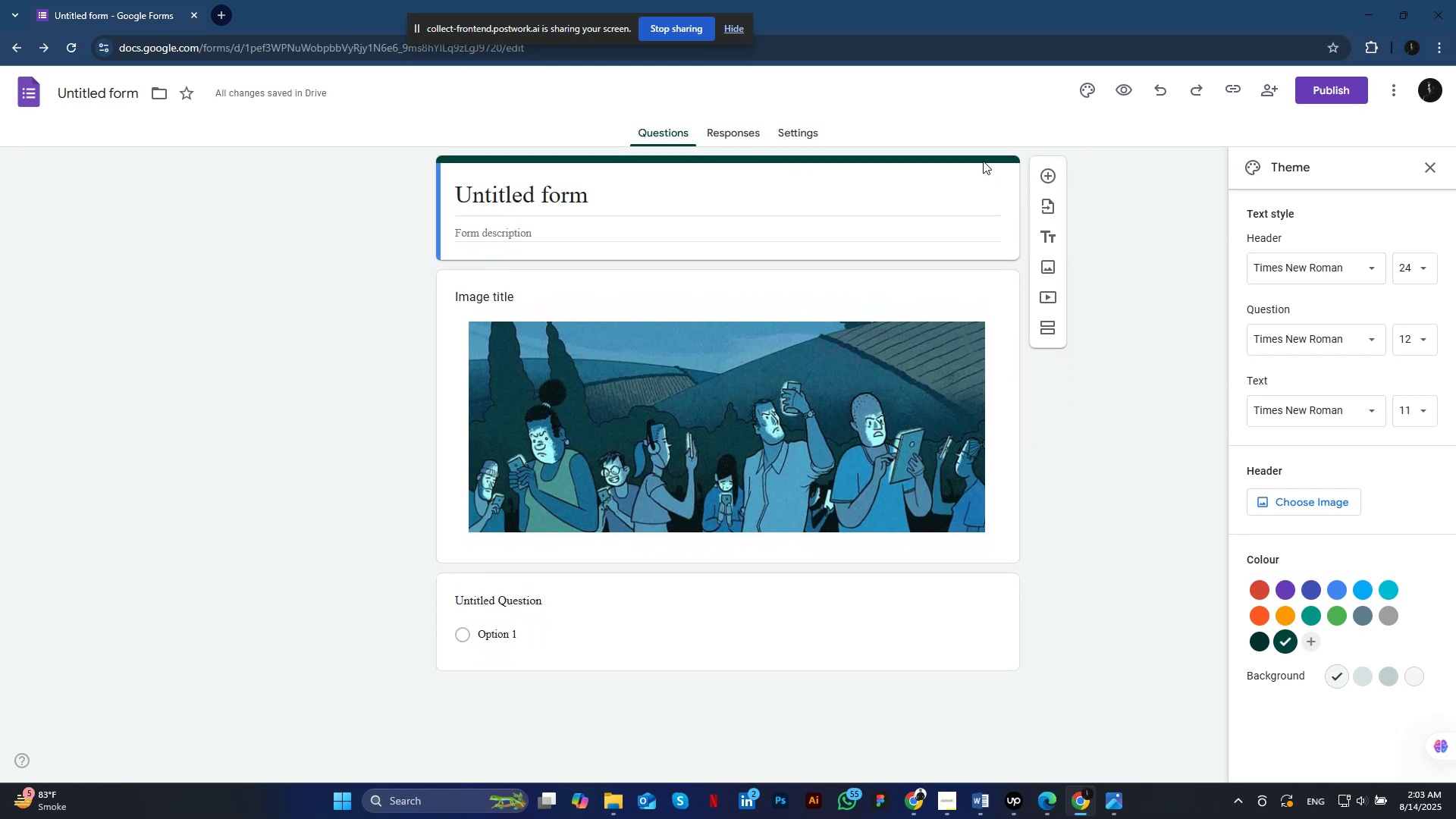 
left_click([1052, 270])
 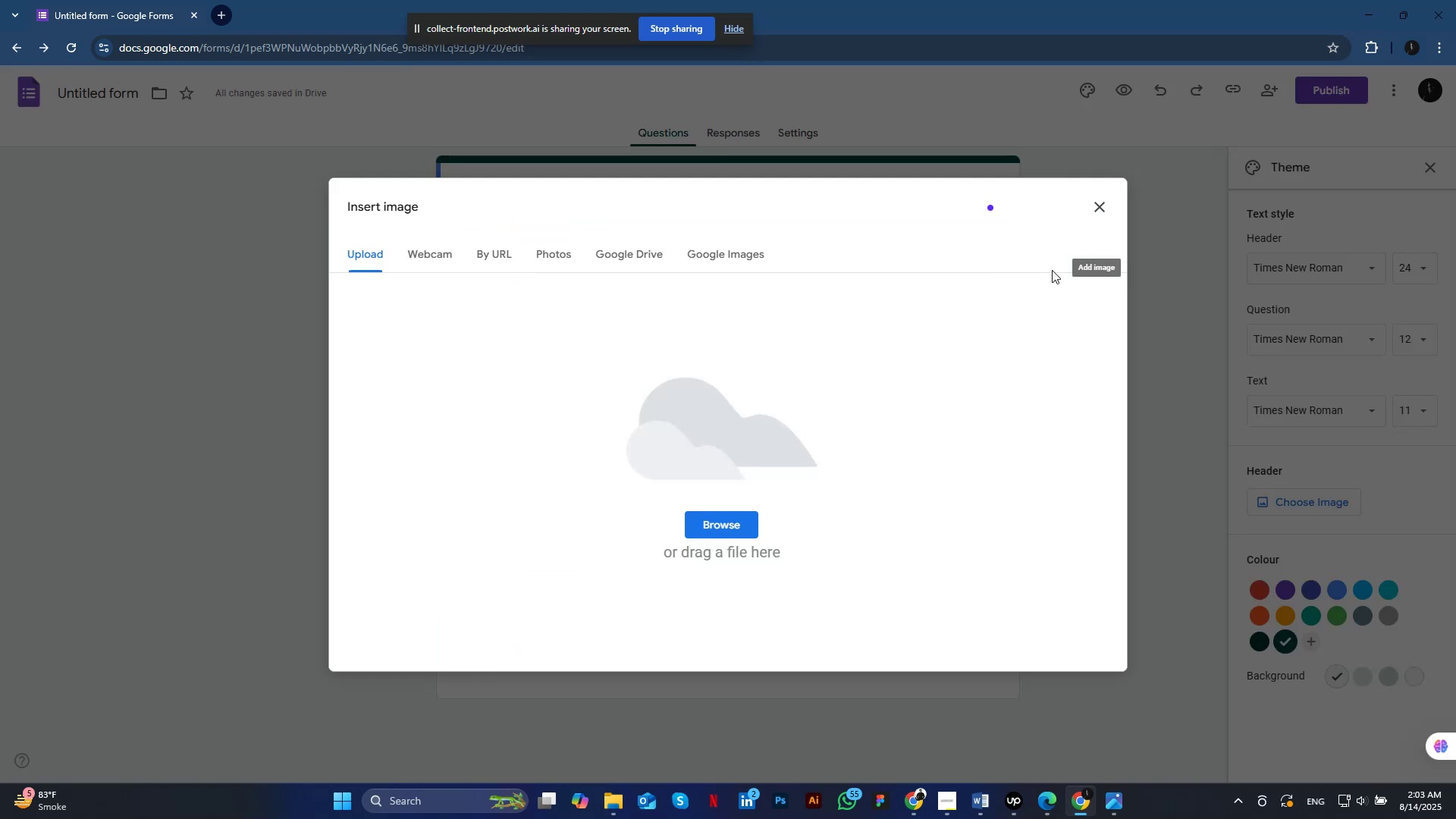 
left_click([720, 521])
 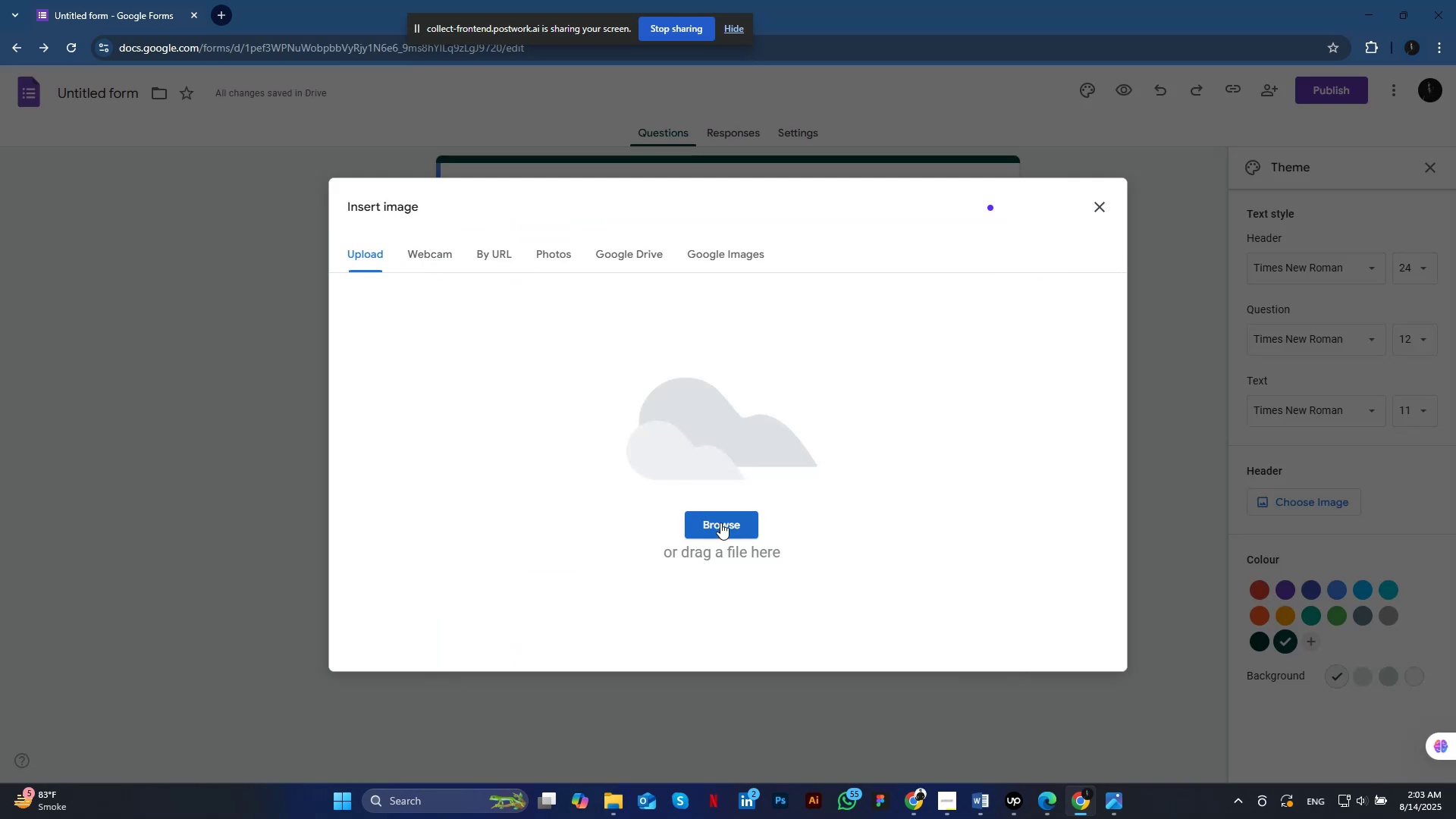 
double_click([181, 165])
 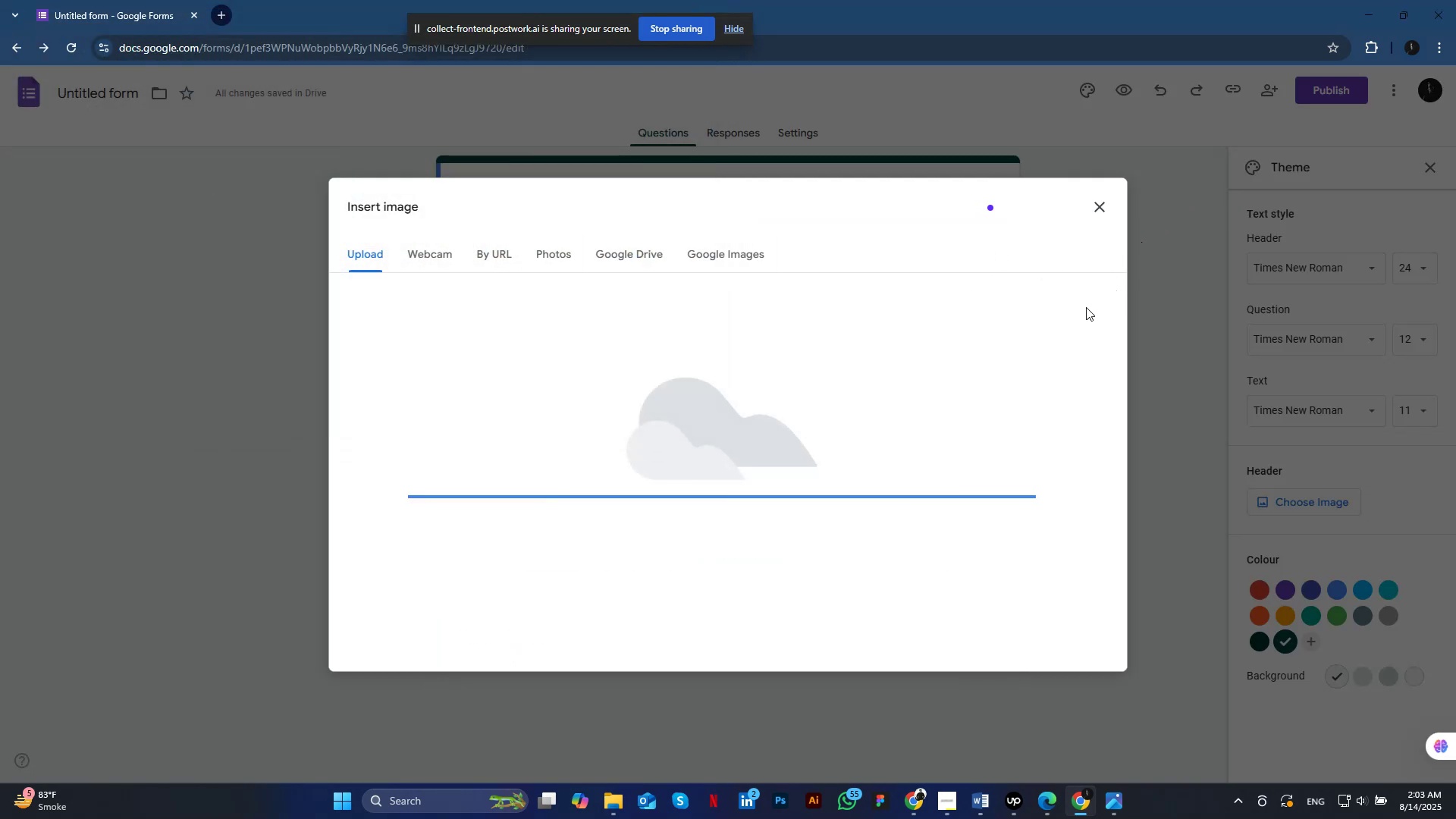 
wait(6.23)
 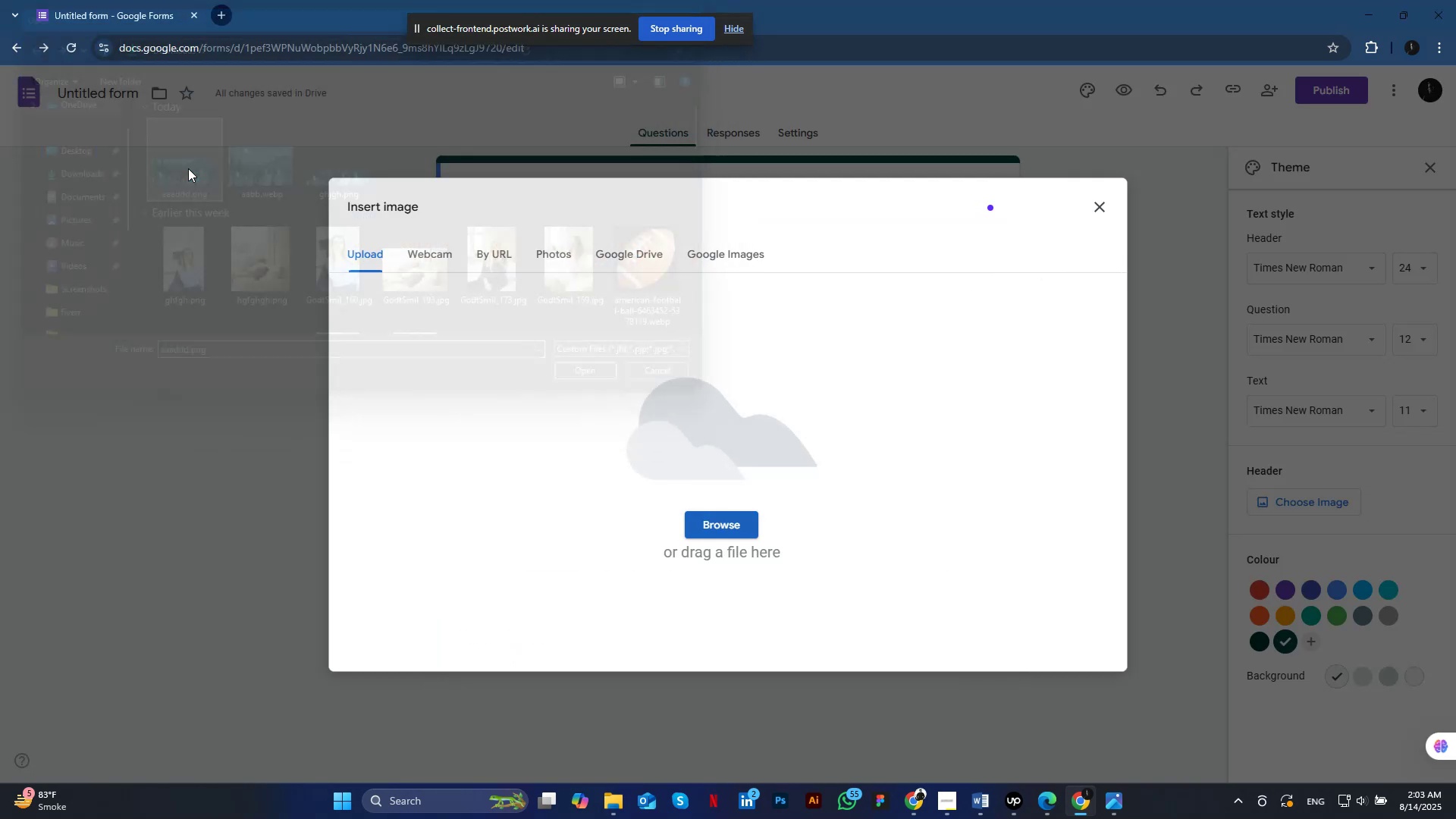 
left_click([937, 215])
 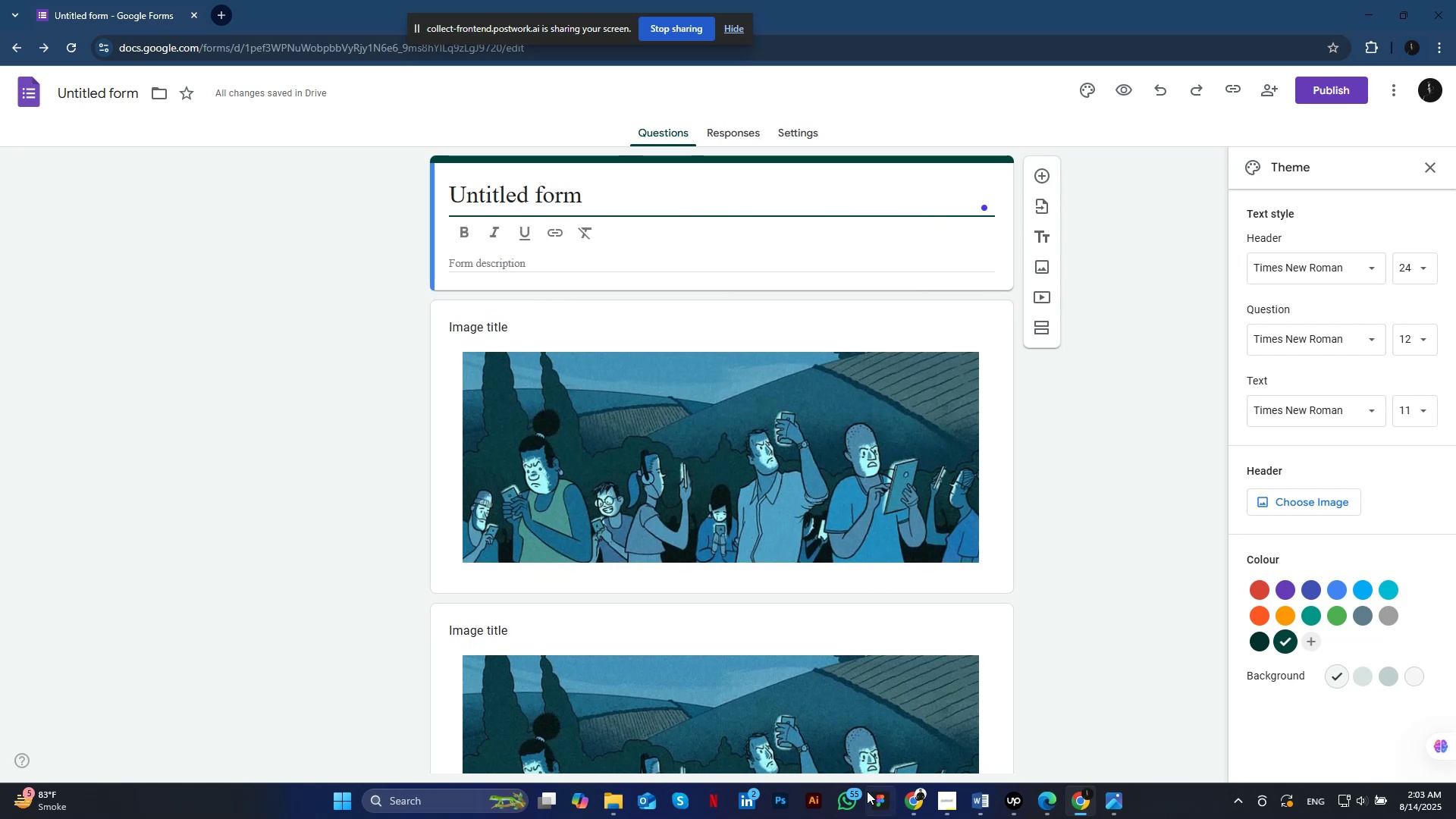 
scroll: coordinate [837, 615], scroll_direction: none, amount: 0.0
 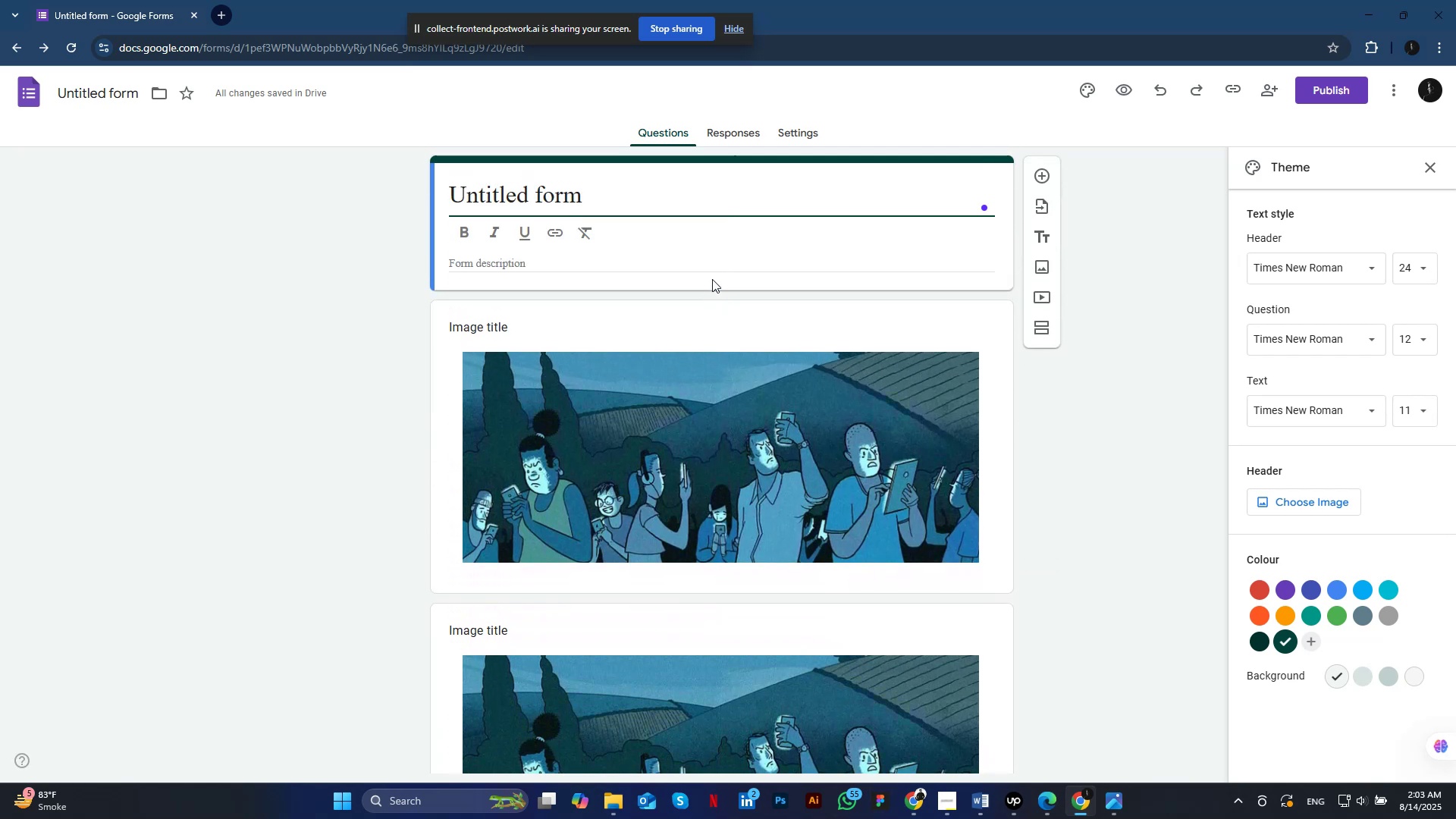 
left_click_drag(start_coordinate=[688, 475], to_coordinate=[684, 334])
 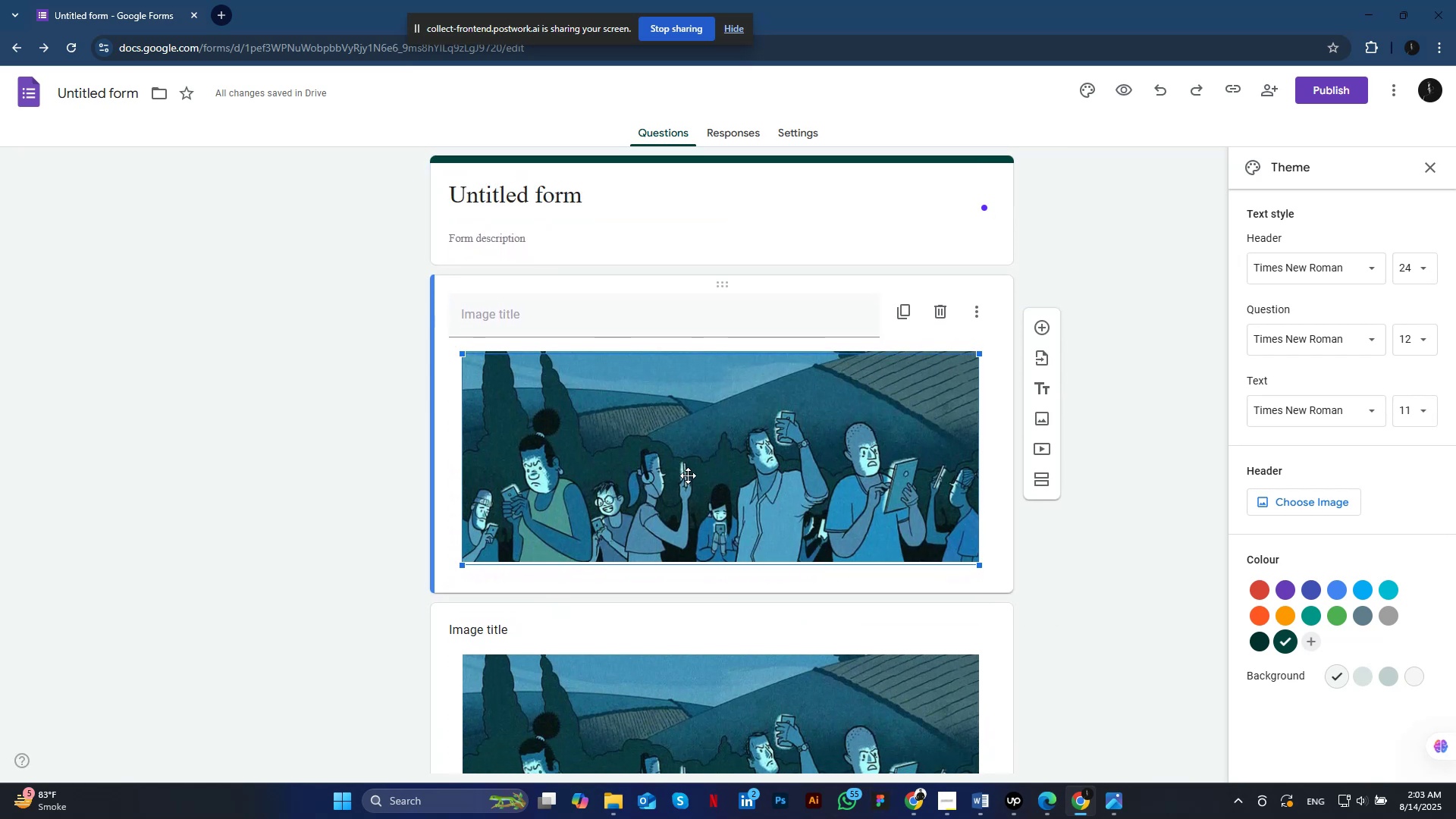 
scroll: coordinate [612, 236], scroll_direction: up, amount: 7.0
 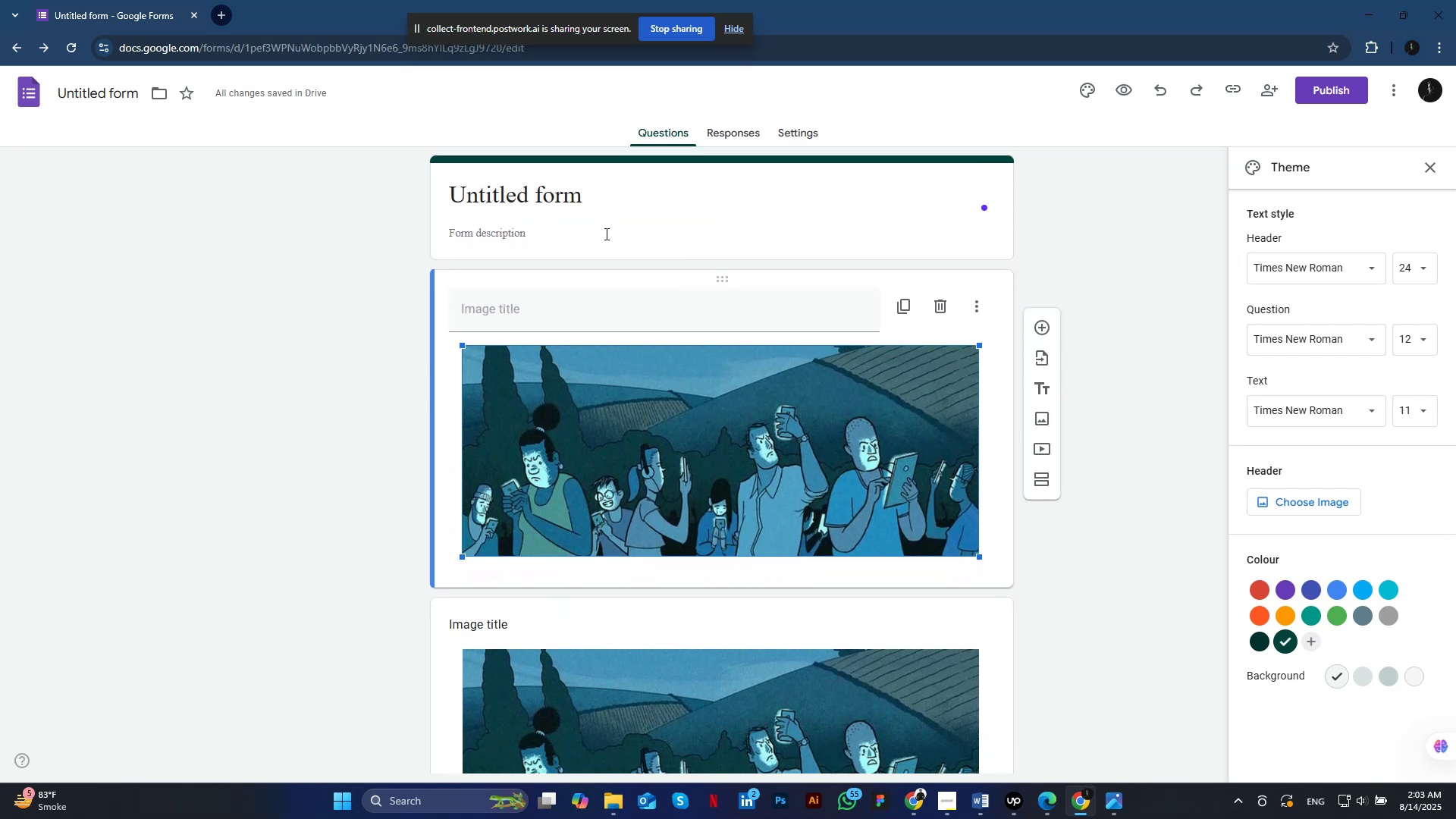 
left_click([532, 196])
 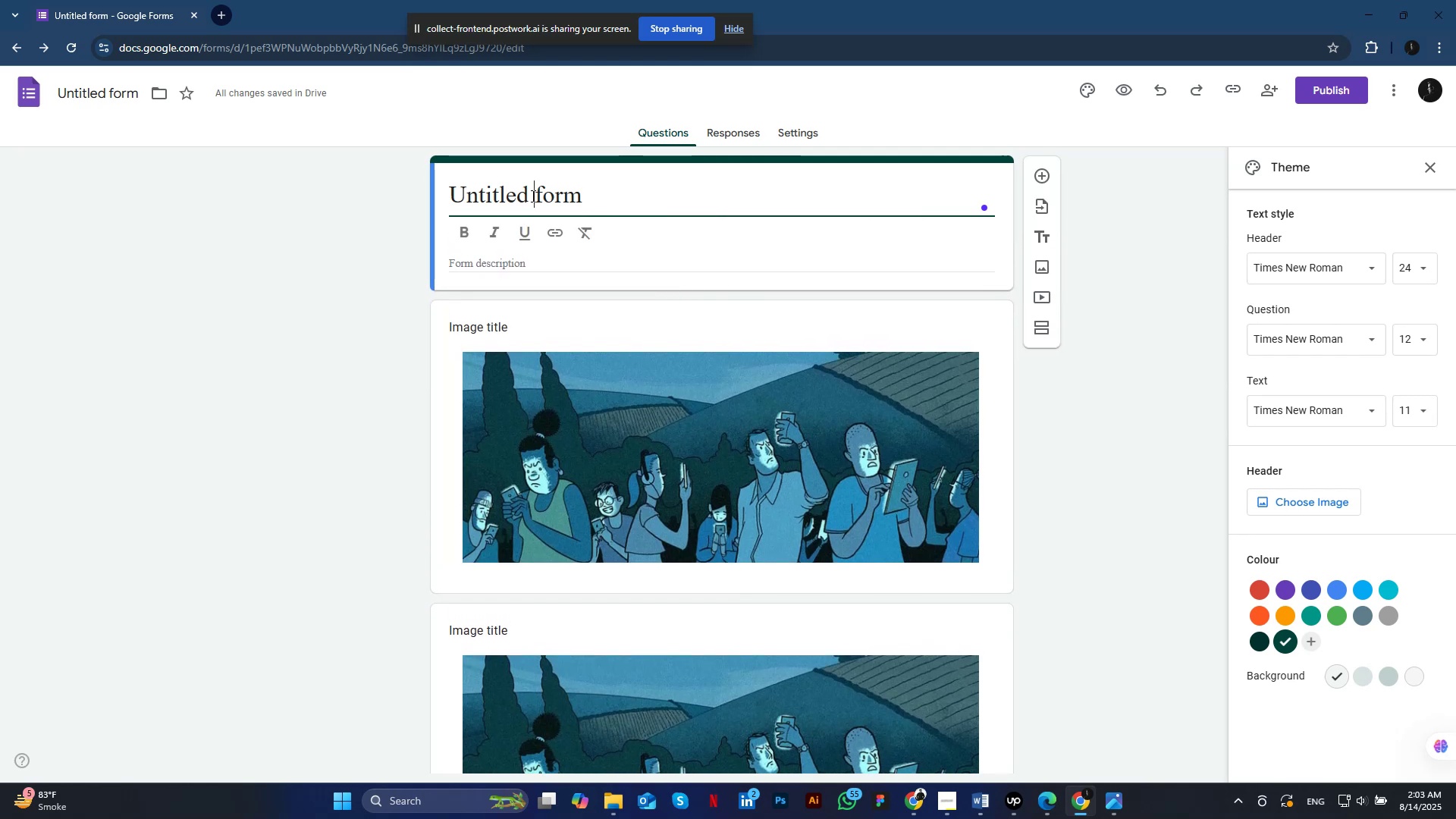 
left_click([695, 450])
 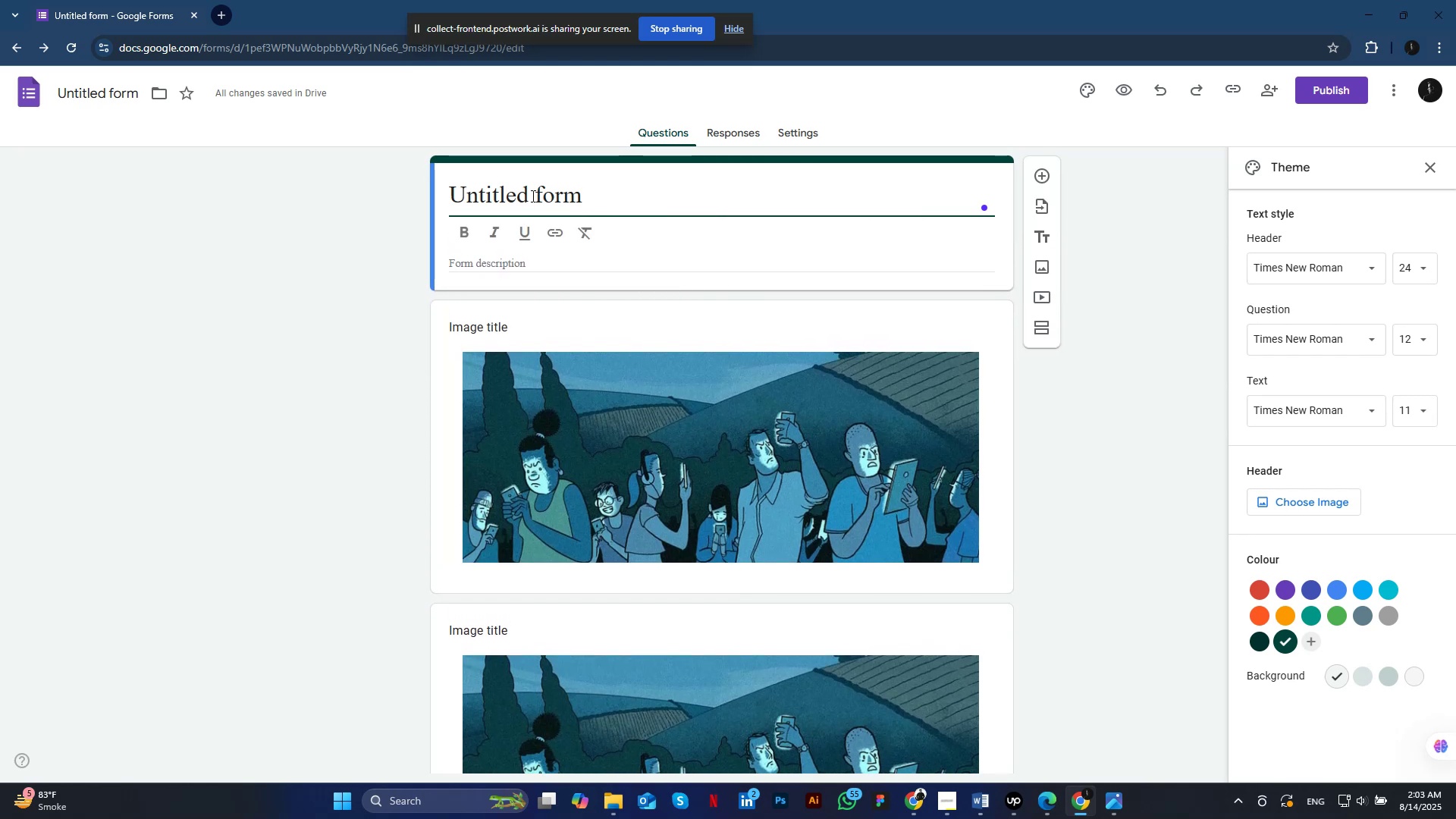 
left_click([569, 180])
 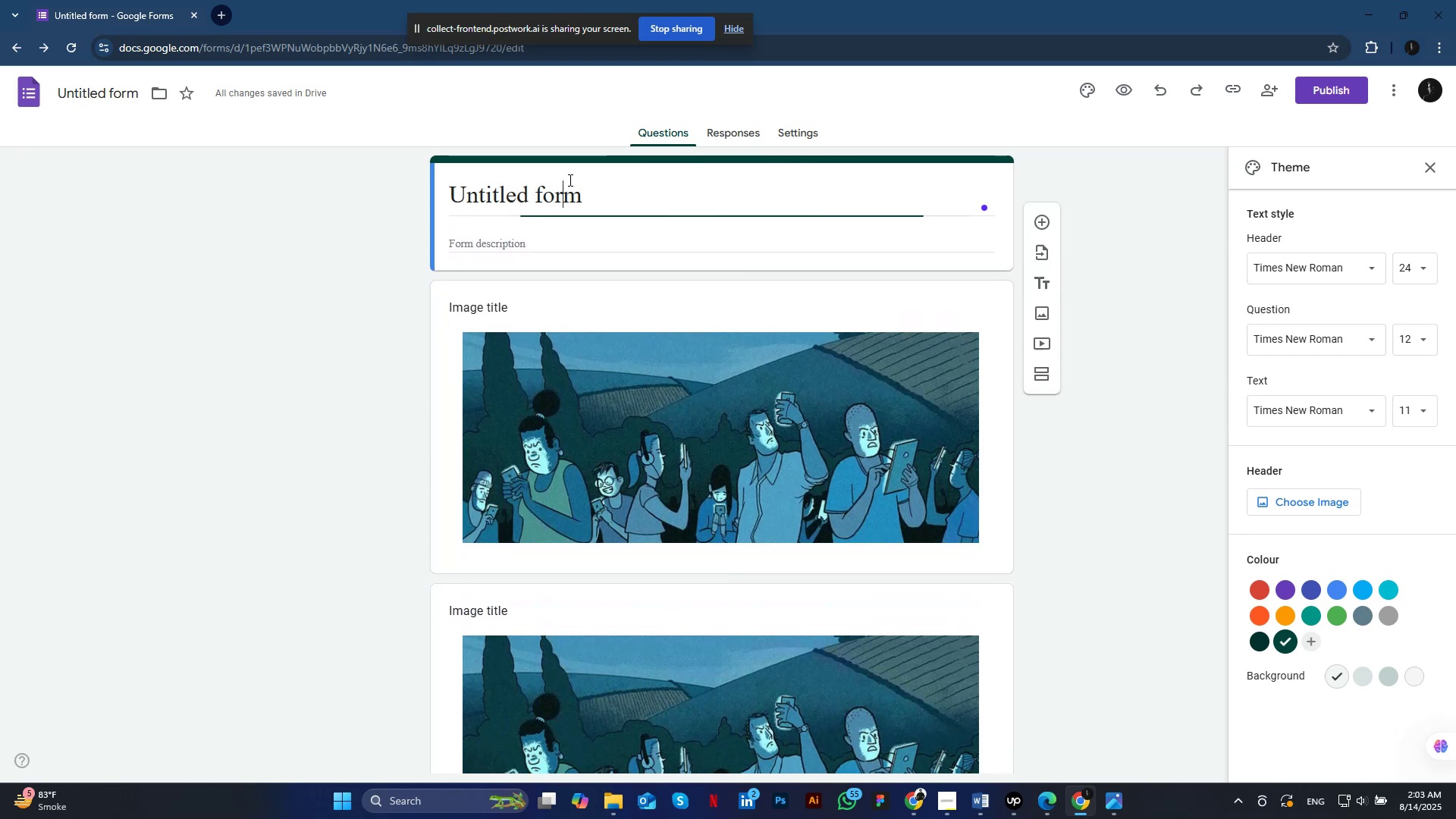 
mouse_move([576, 224])
 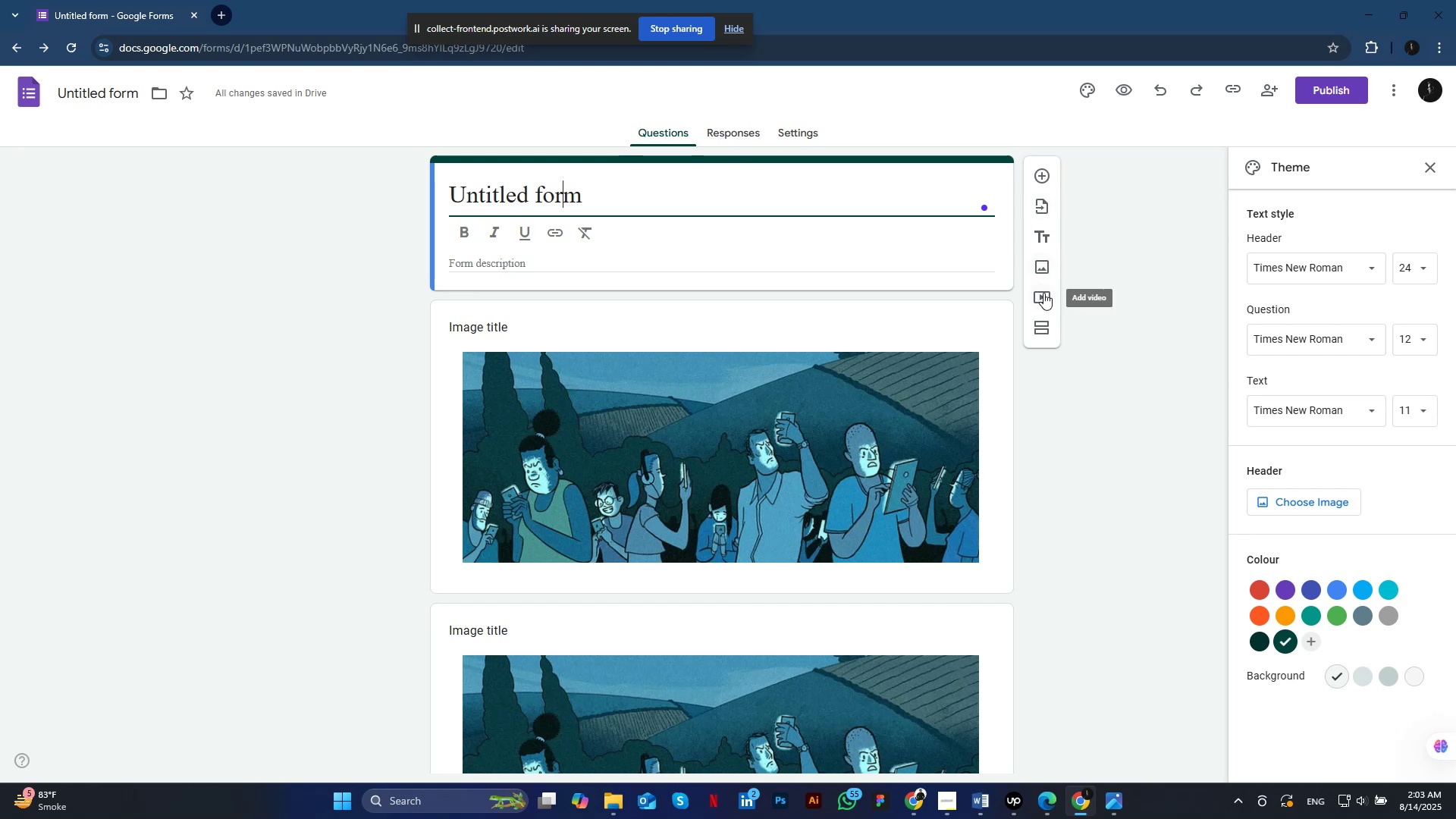 
wait(5.45)
 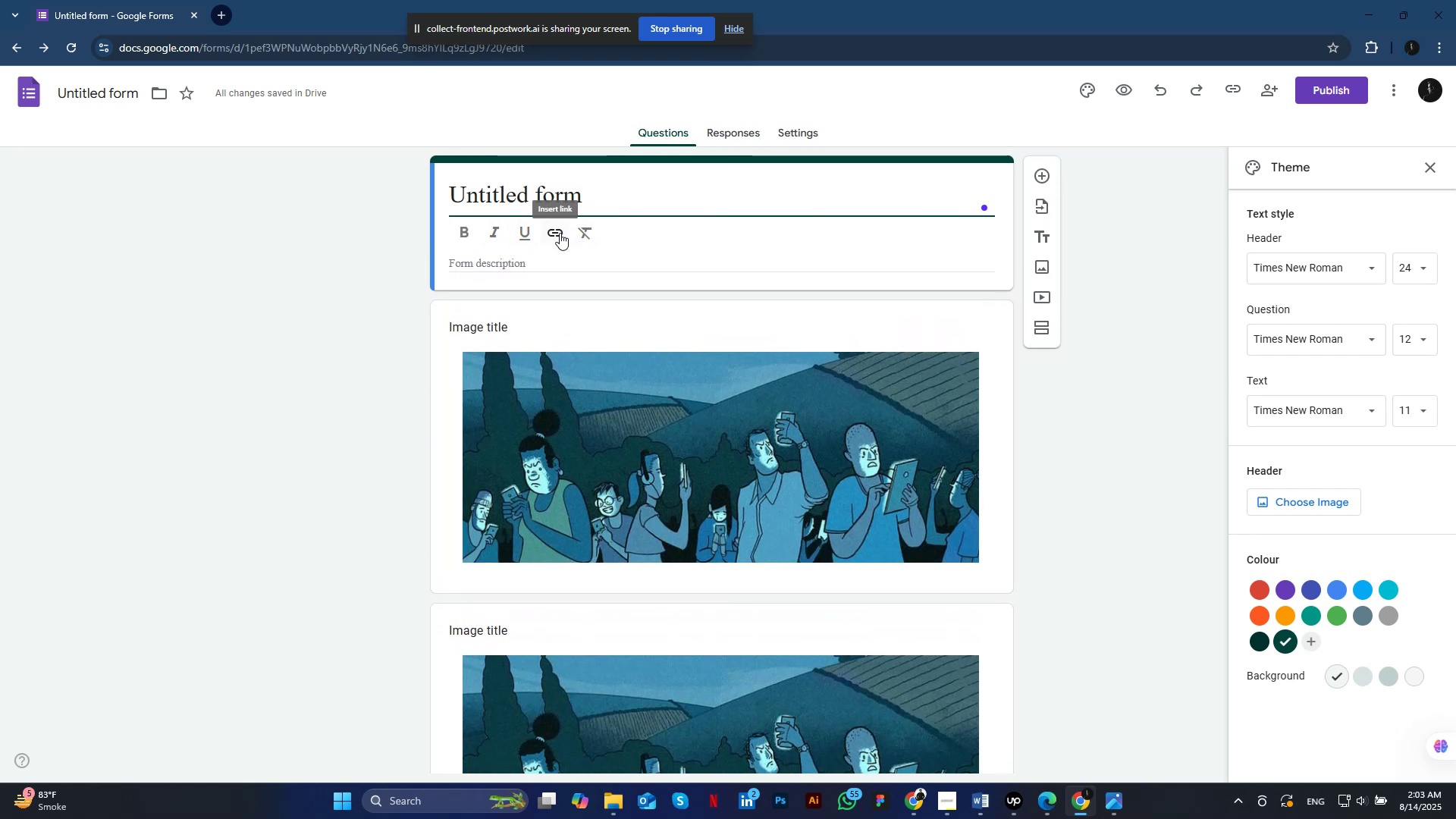 
left_click([1041, 326])
 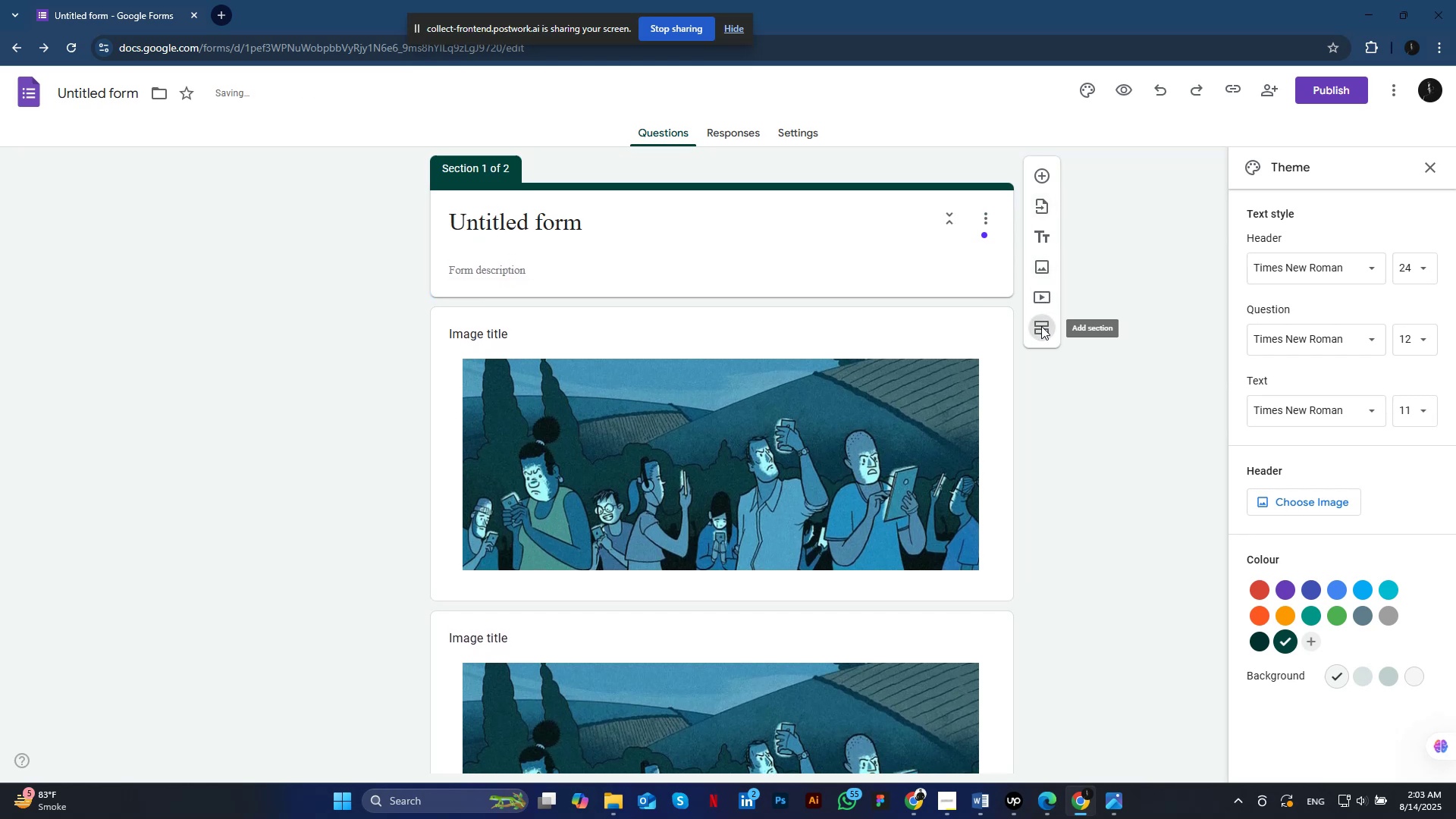 
left_click([498, 221])
 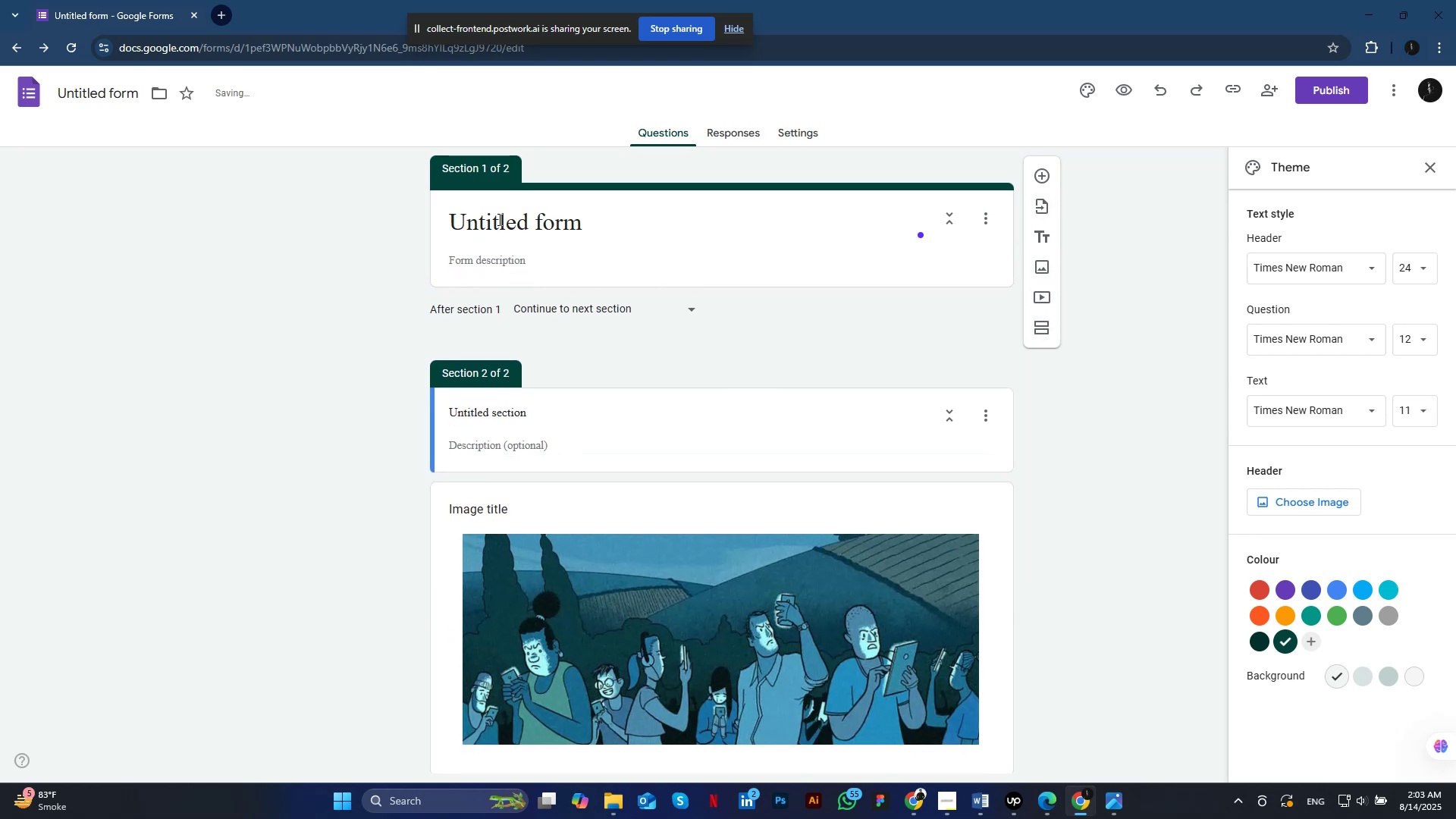 
left_click([1037, 269])
 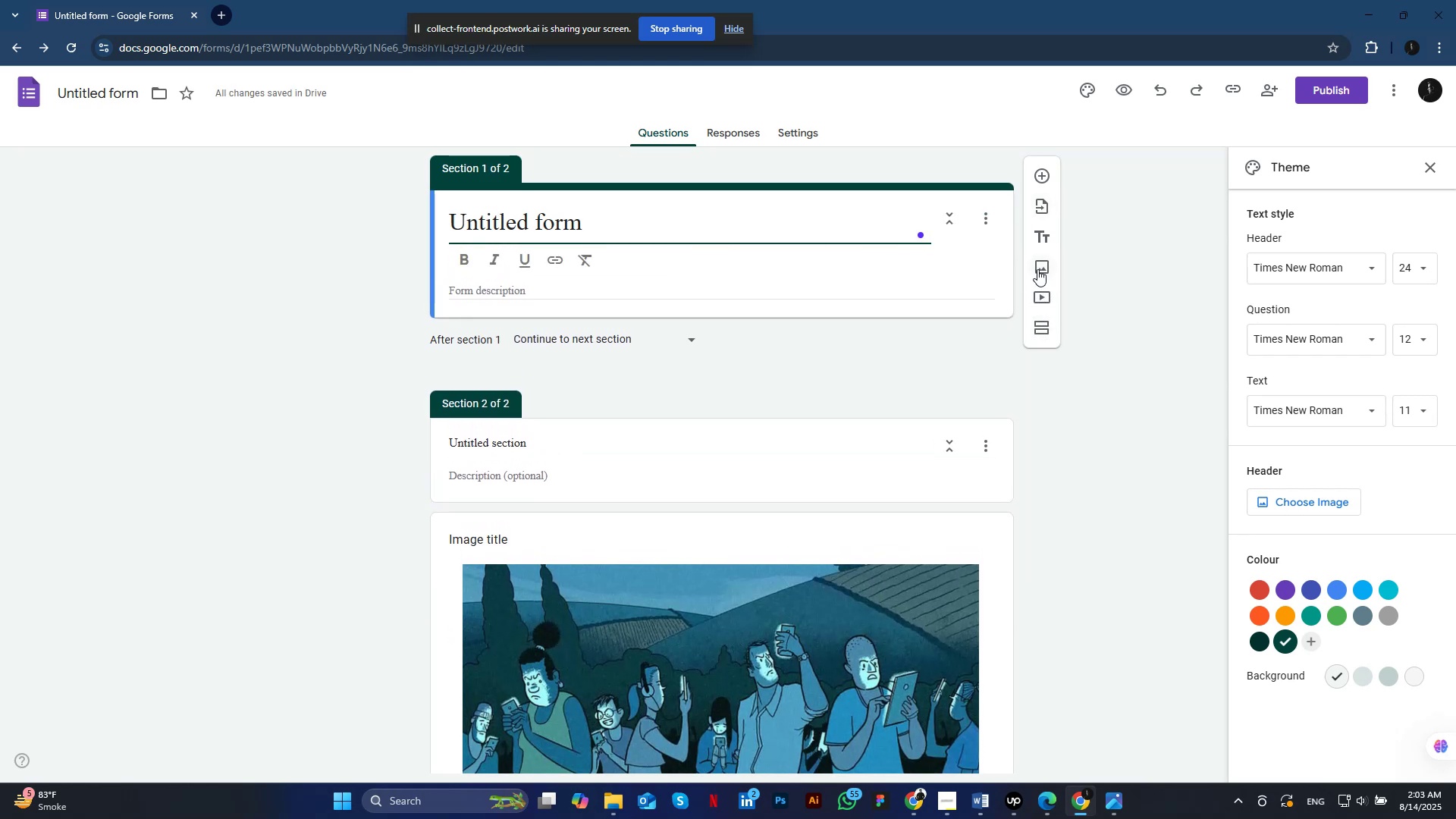 
left_click([725, 524])
 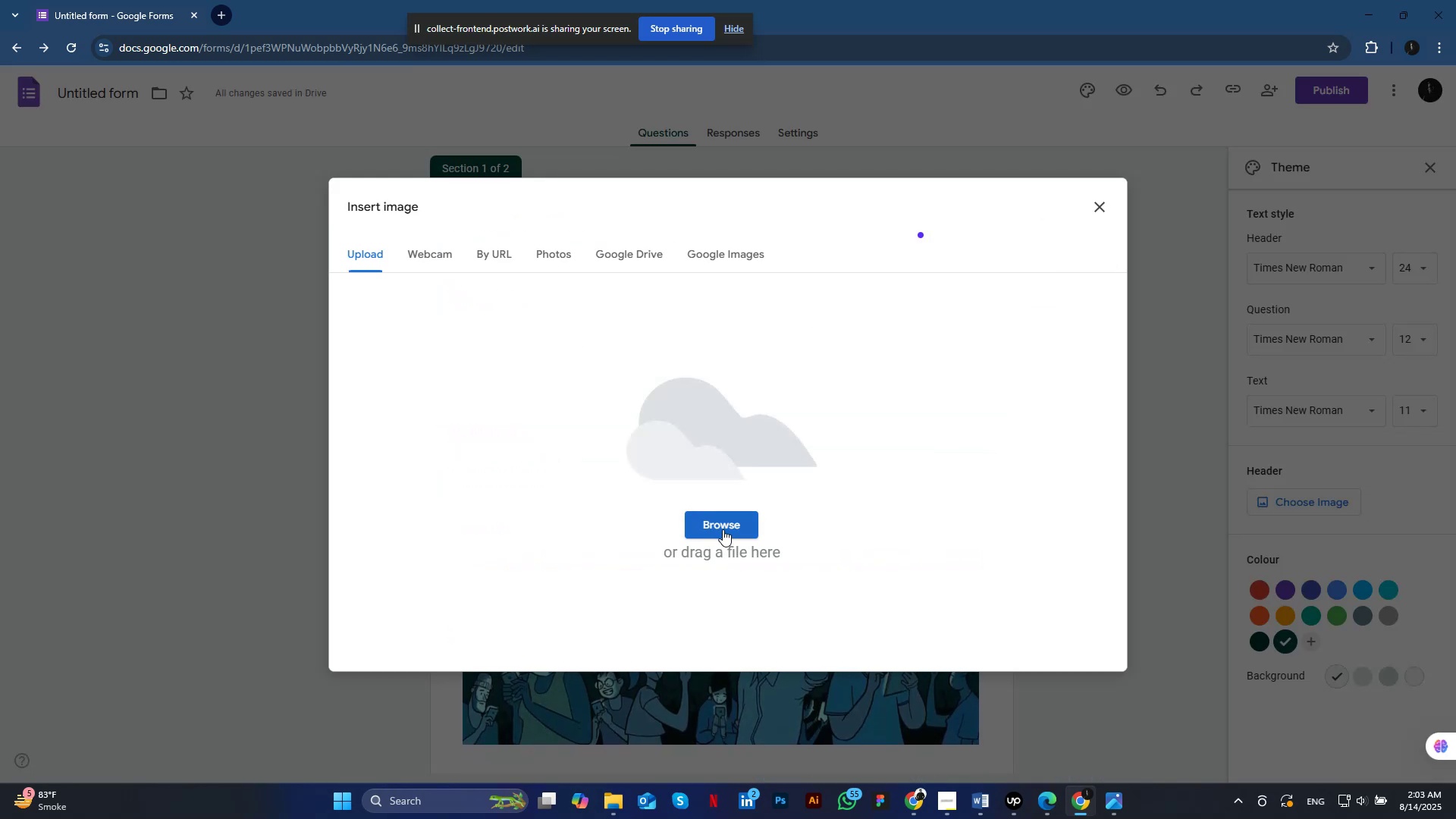 
double_click([158, 179])
 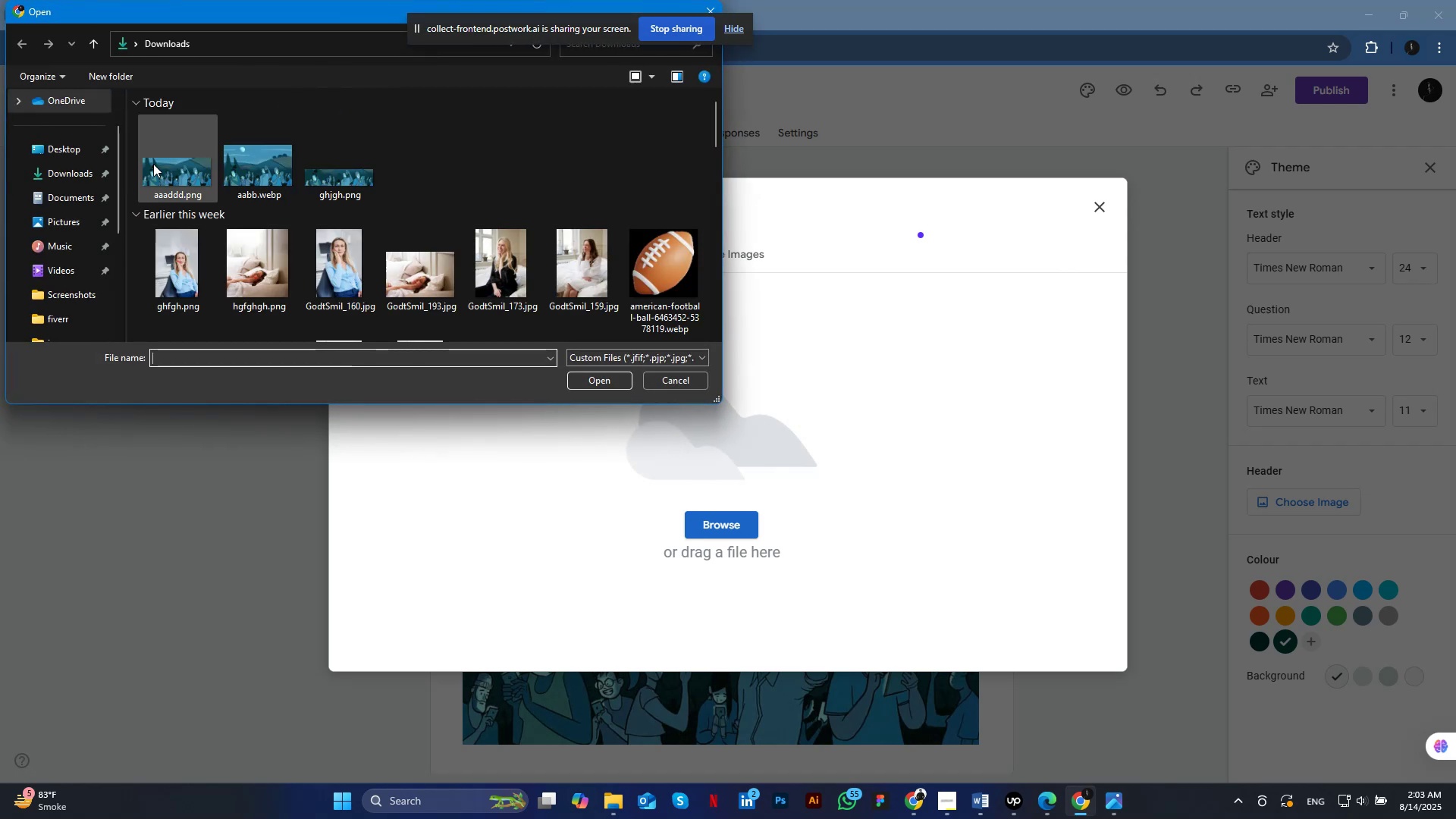 
scroll: coordinate [625, 327], scroll_direction: down, amount: 3.0
 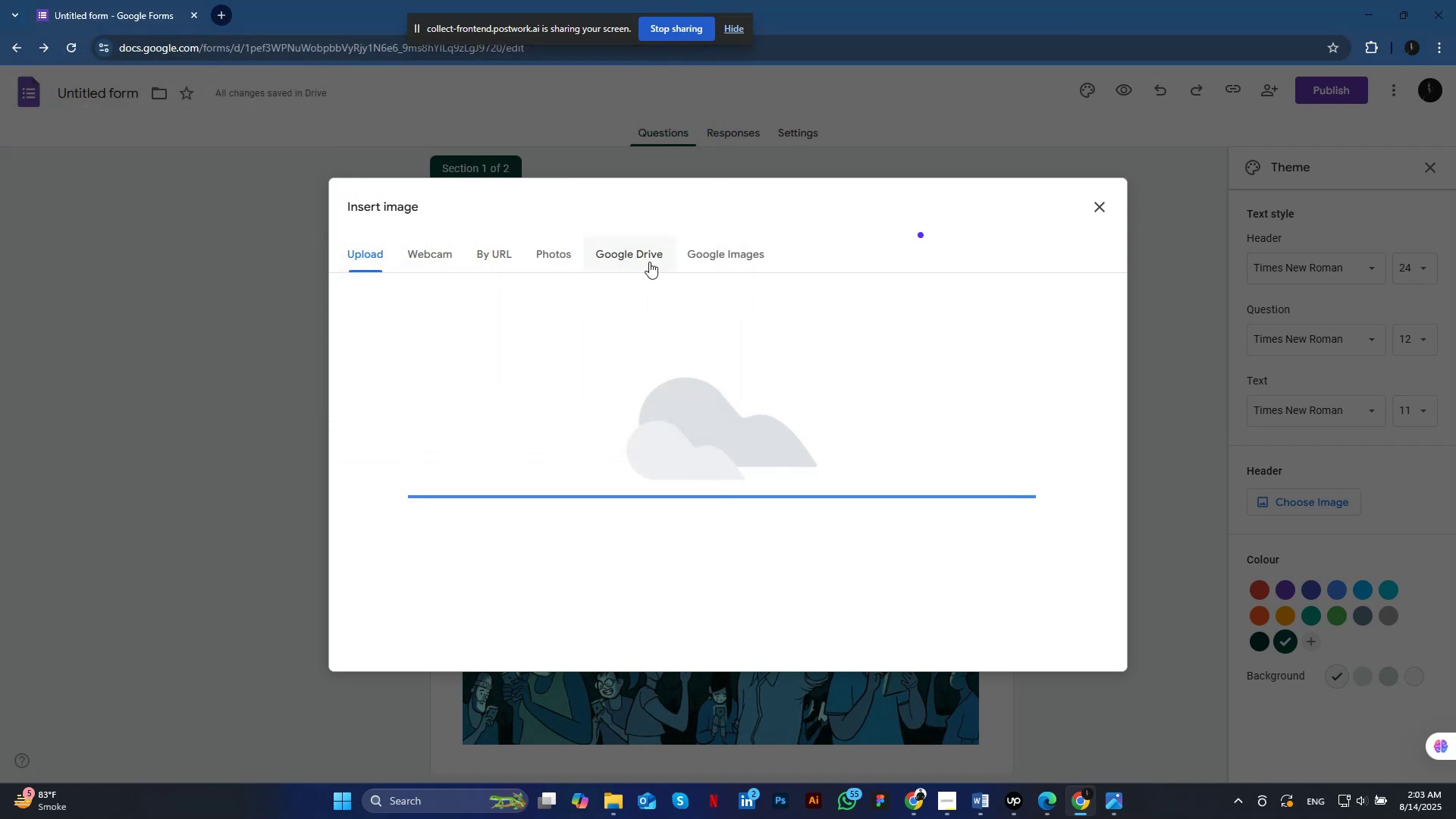 
scroll: coordinate [279, 340], scroll_direction: up, amount: 1.0
 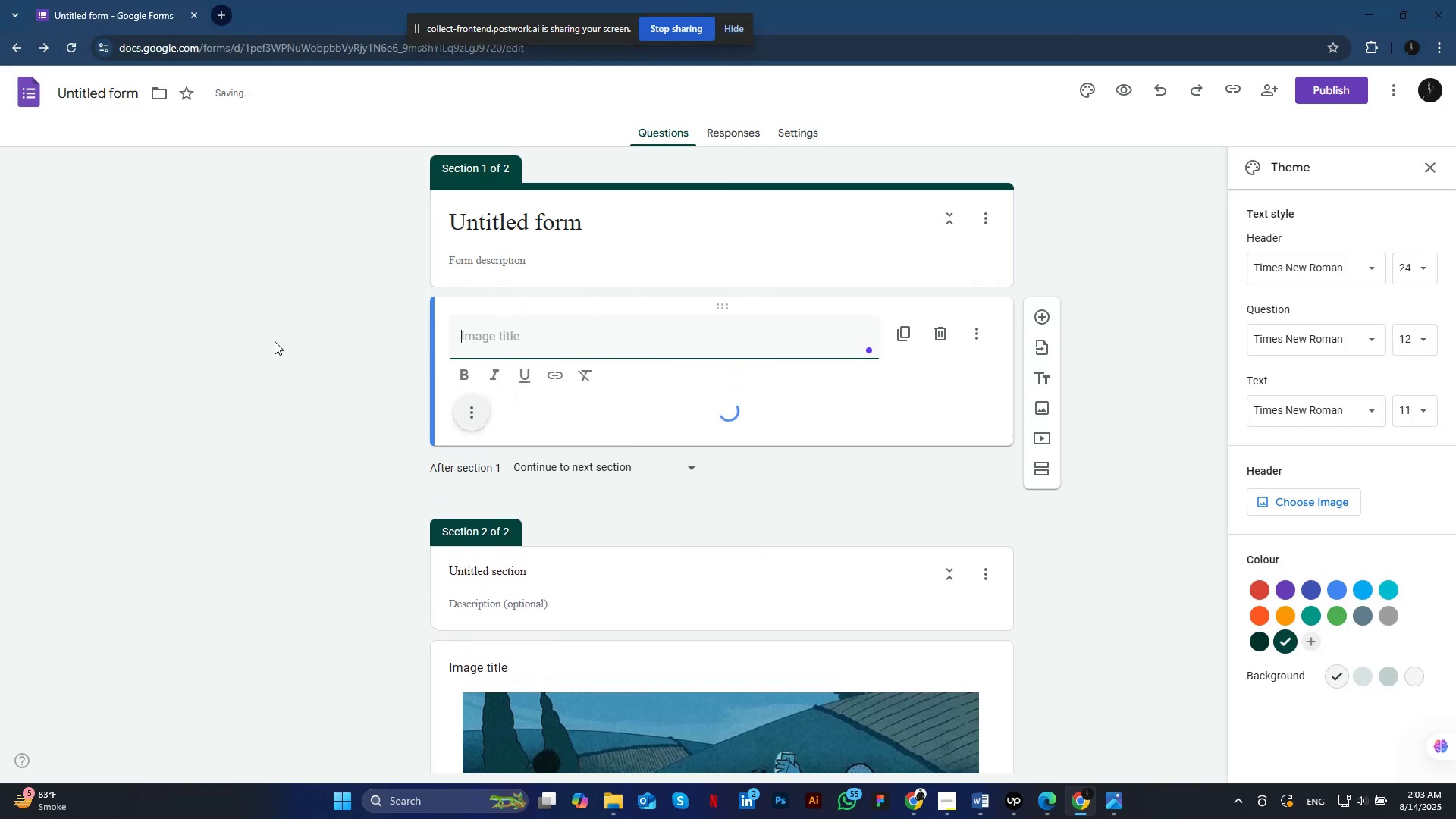 
left_click([941, 331])
 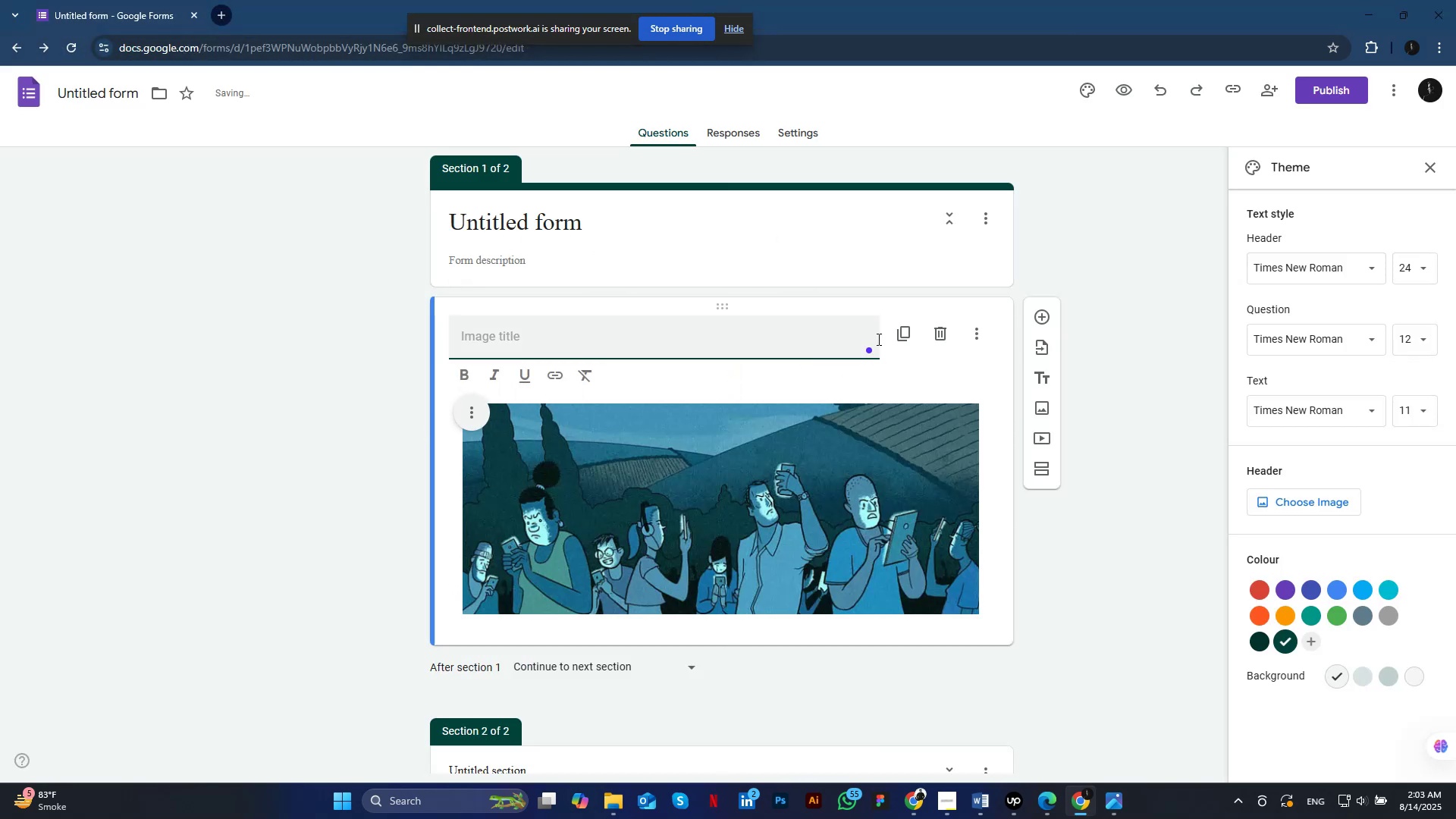 
left_click([946, 220])
 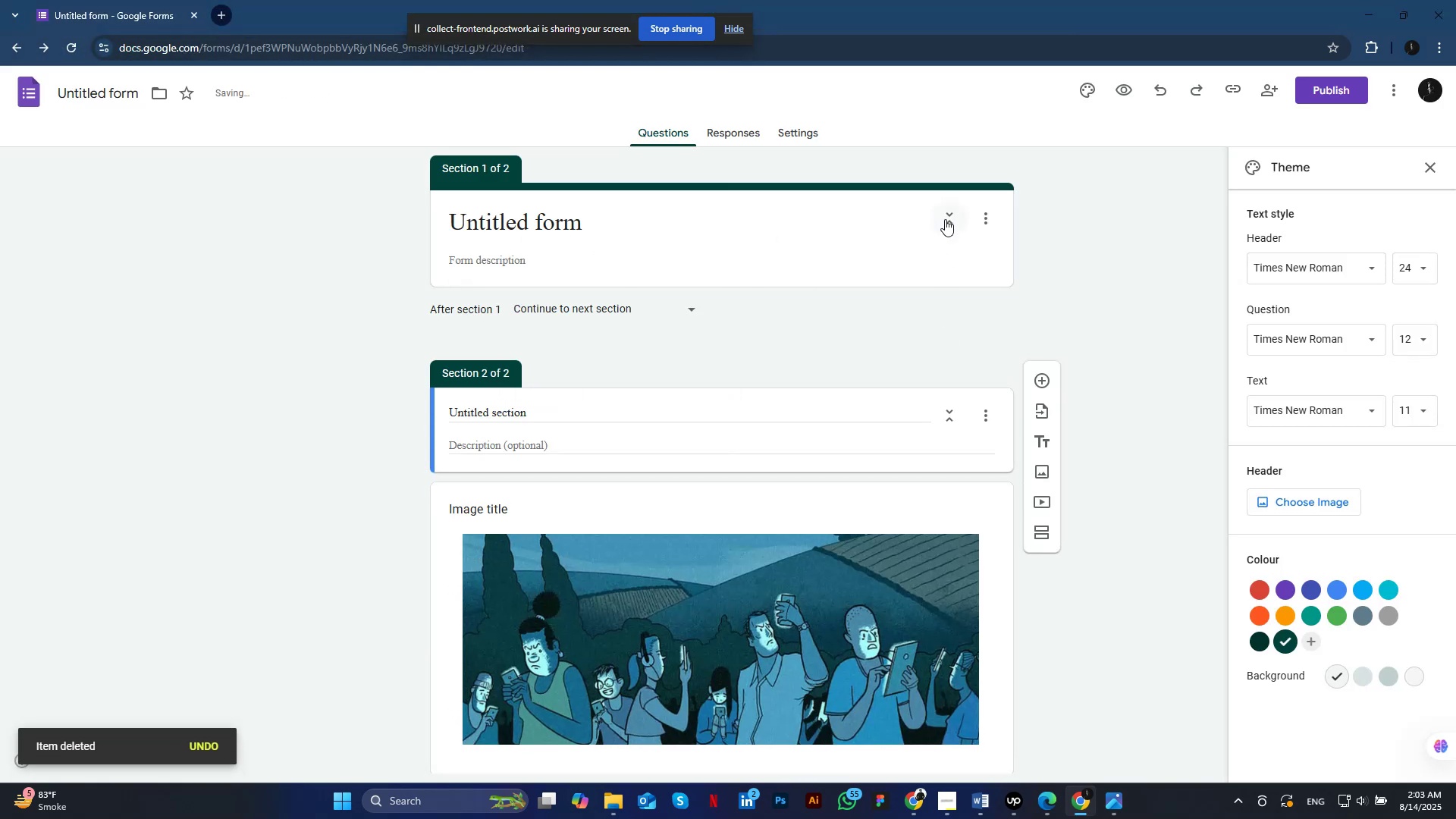 
left_click([989, 218])
 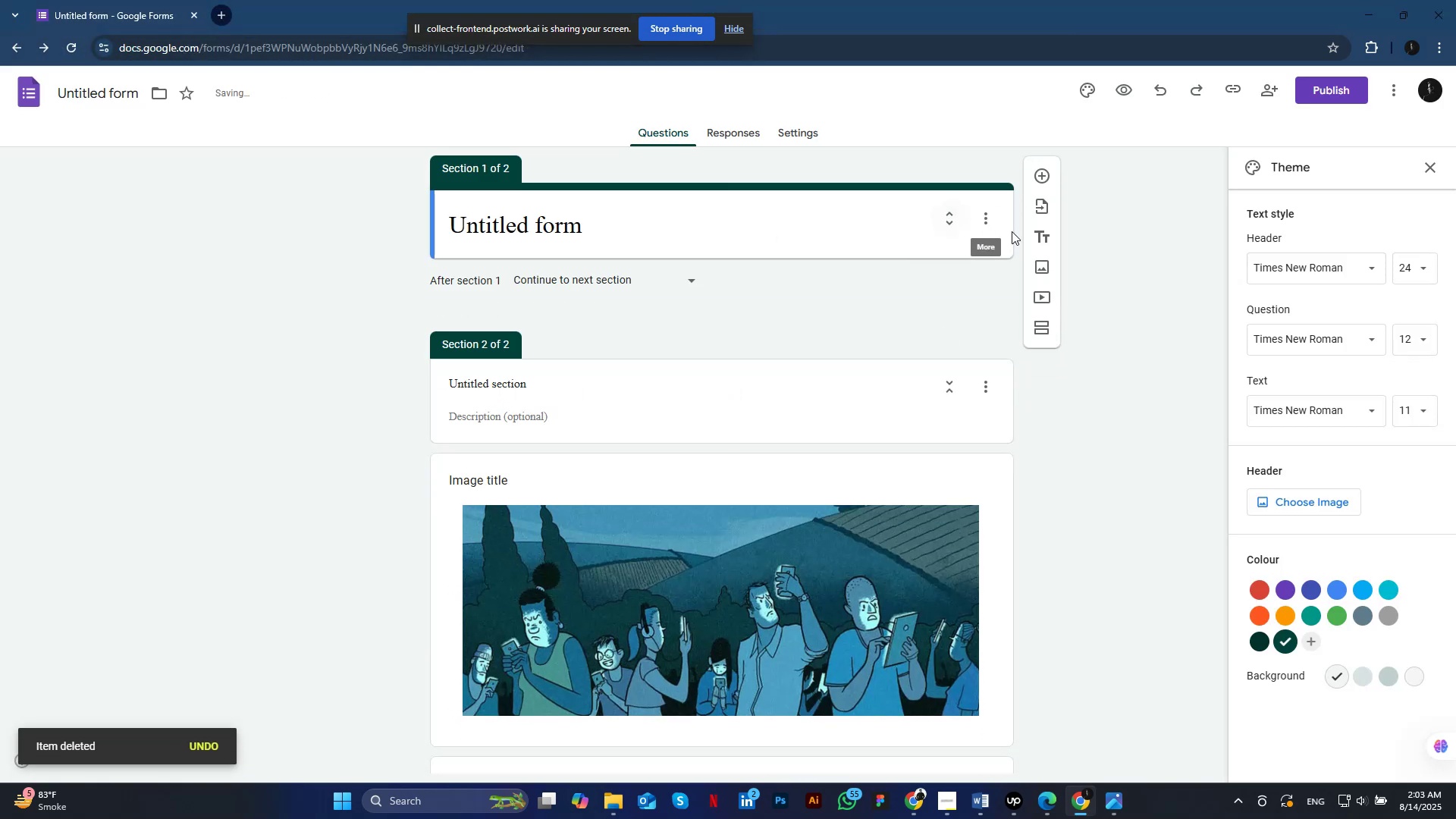 
left_click([998, 331])
 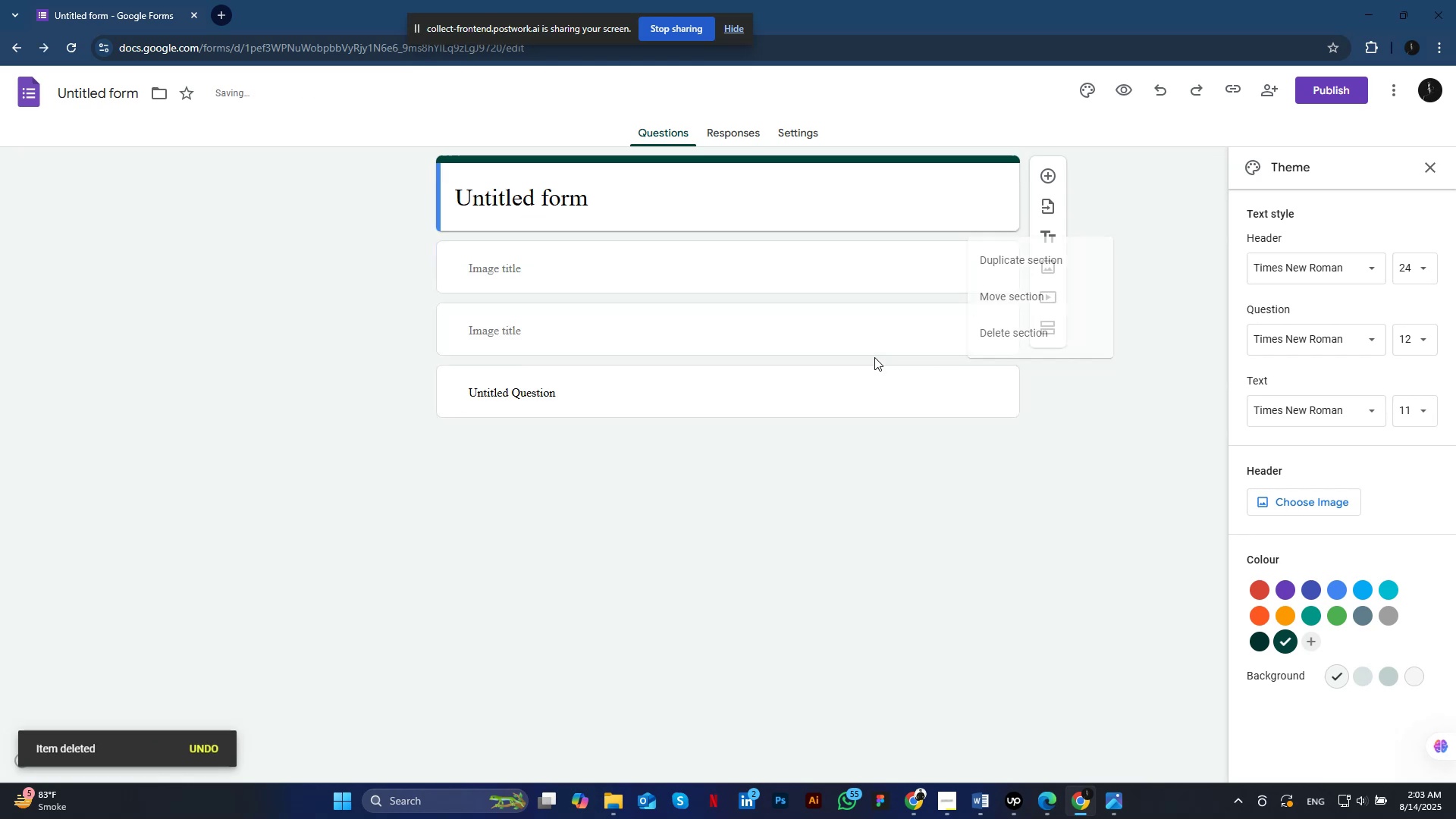 
left_click([501, 275])
 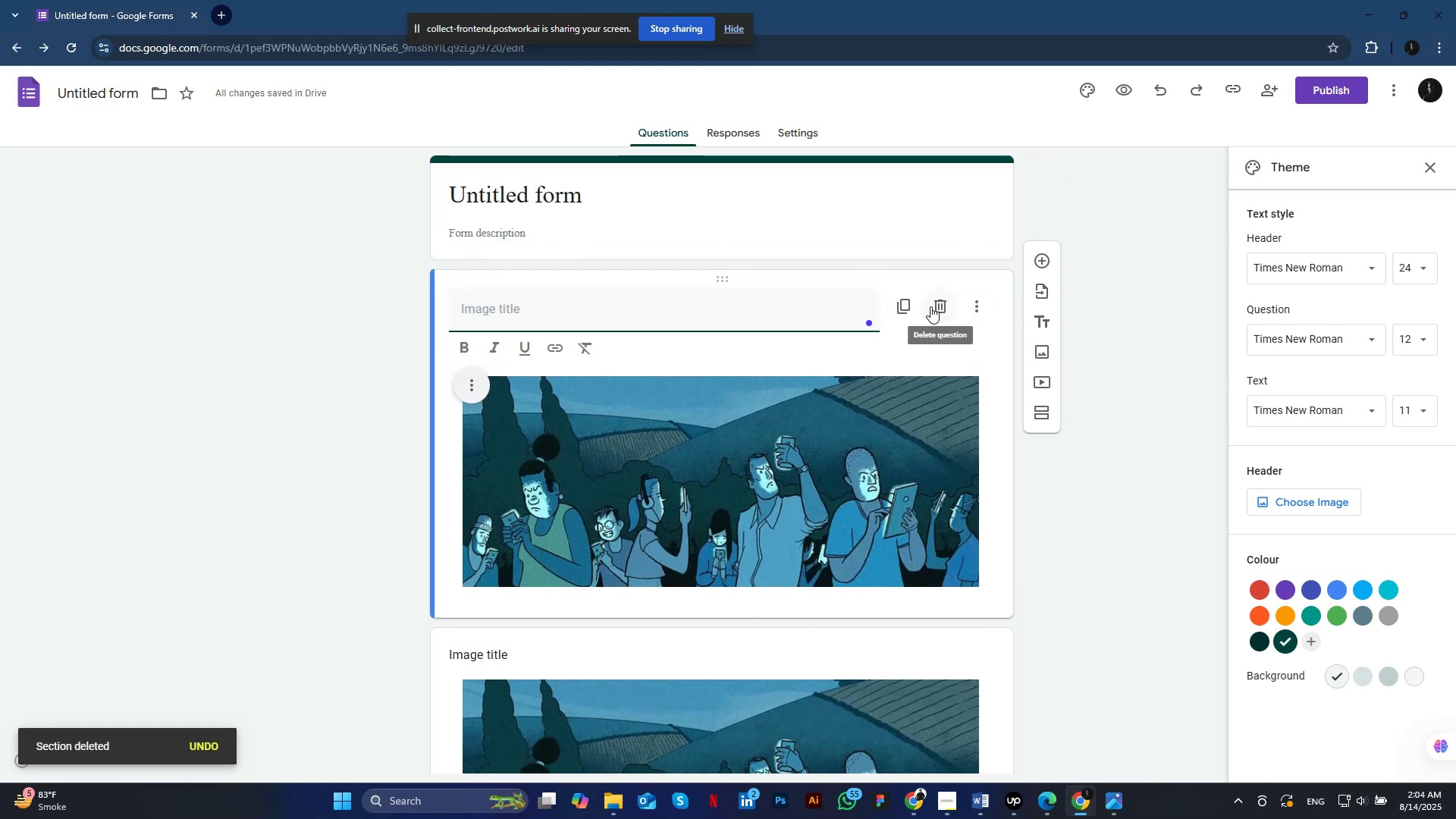 
wait(5.61)
 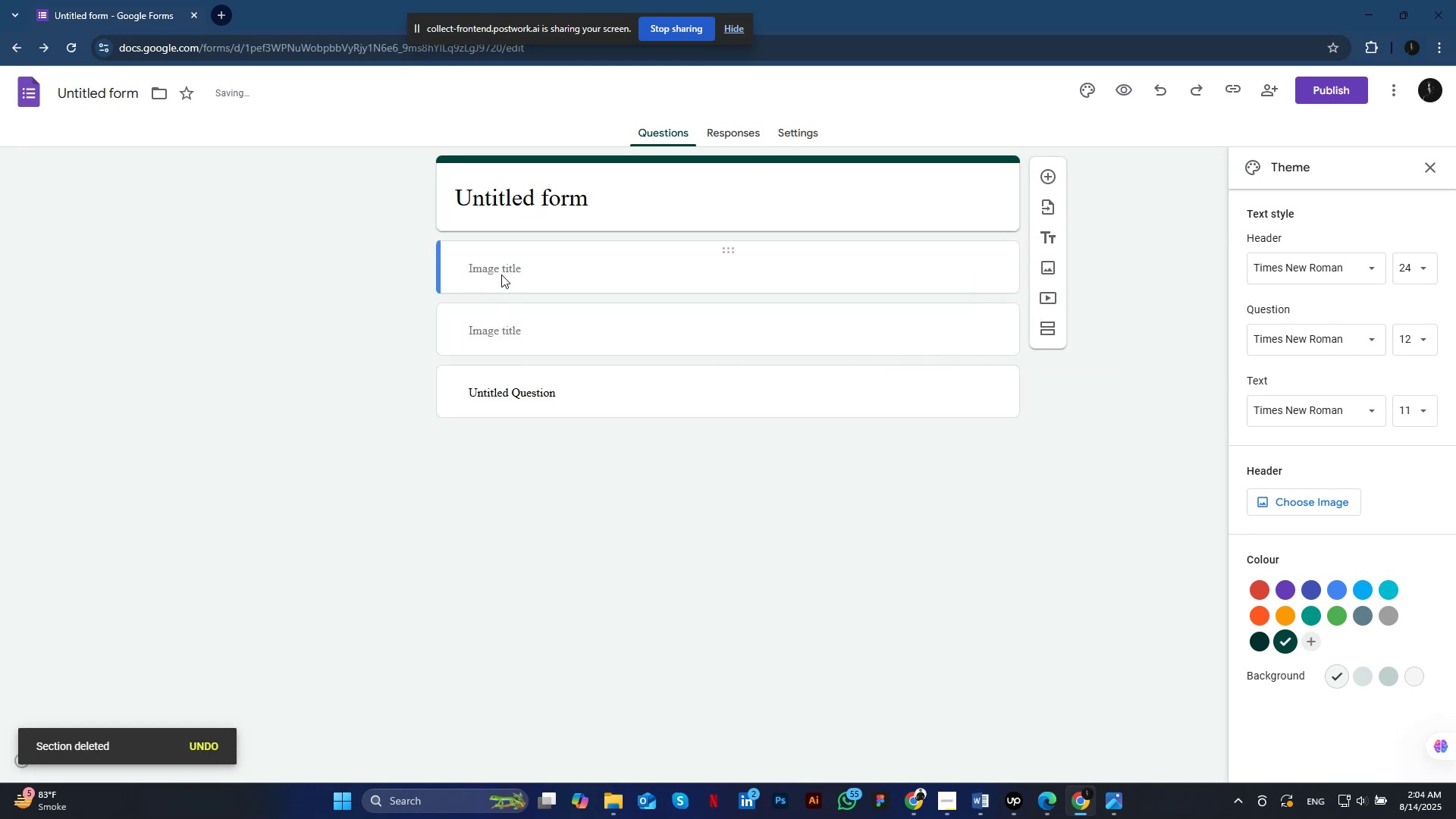 
left_click([557, 201])
 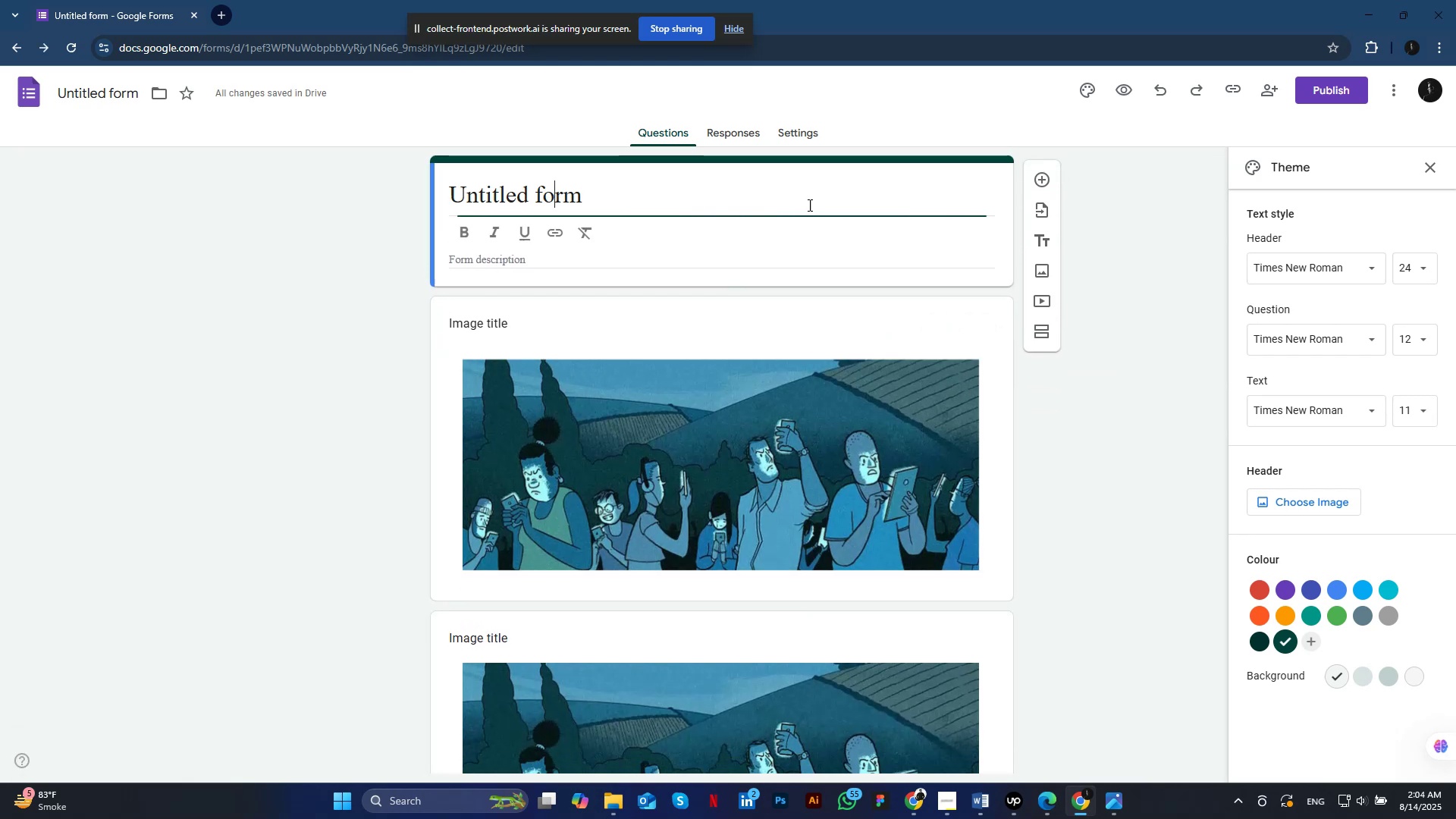 
left_click([492, 332])
 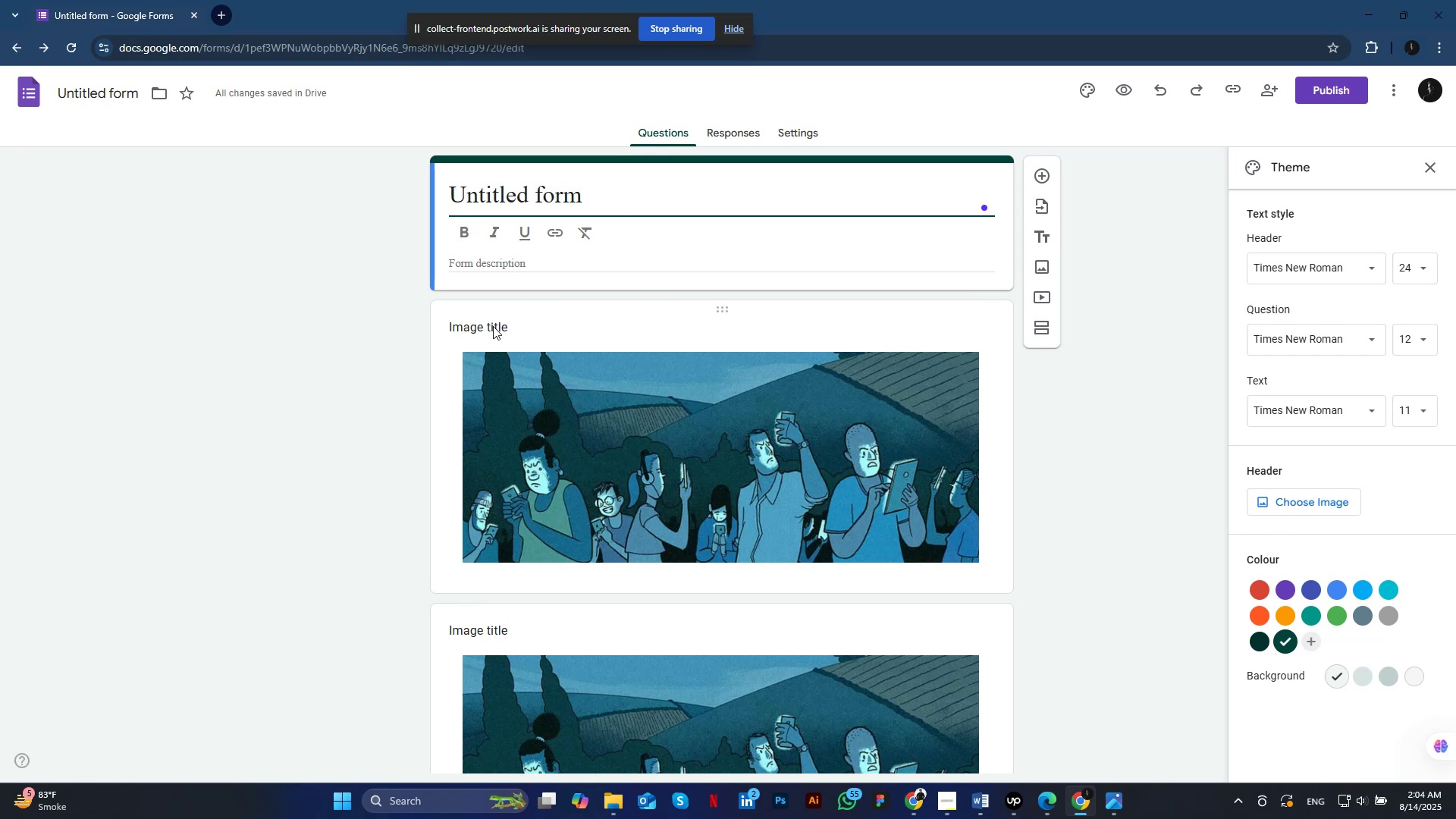 
left_click([981, 805])
 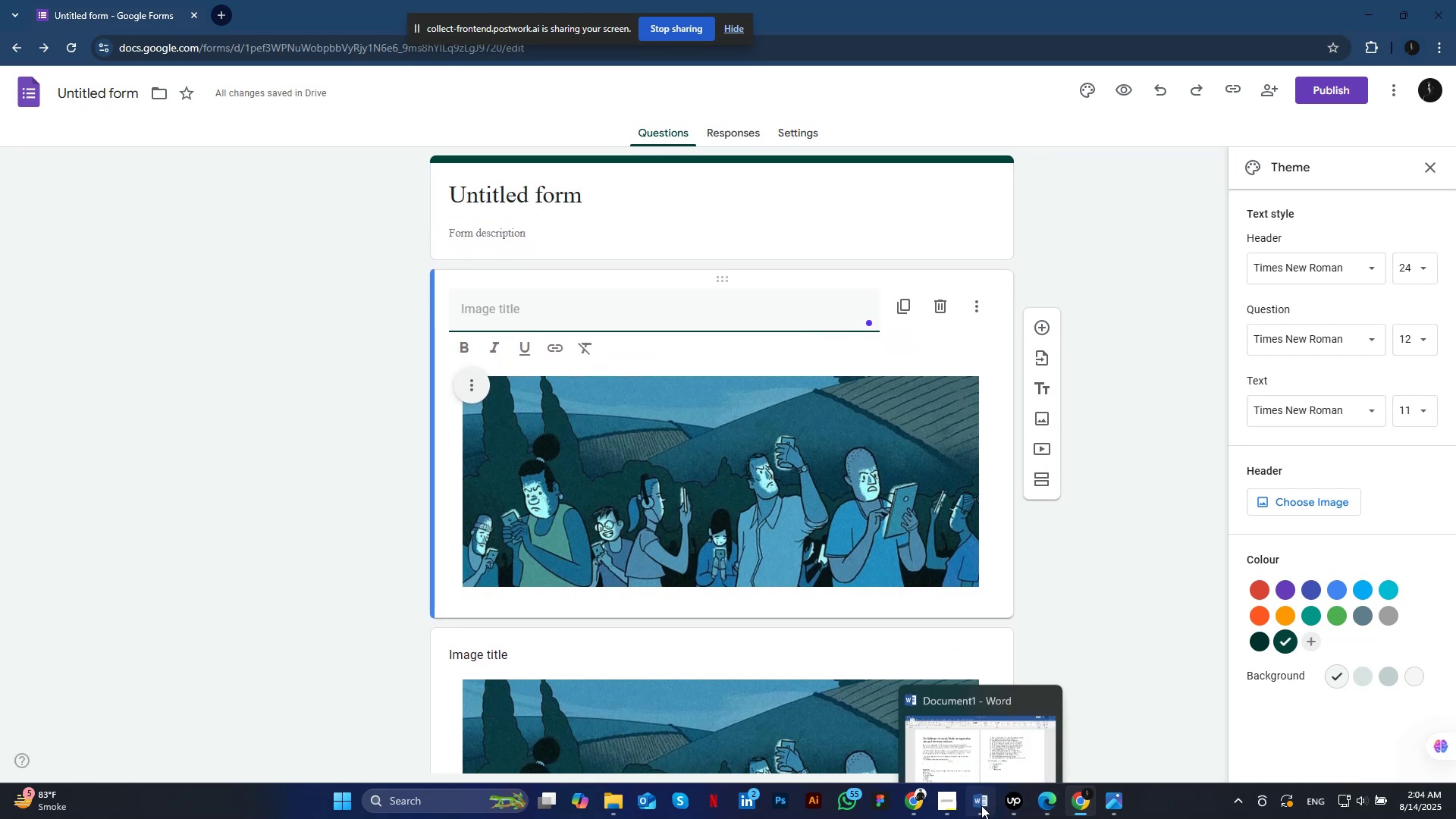 
left_click_drag(start_coordinate=[172, 217], to_coordinate=[457, 246])
 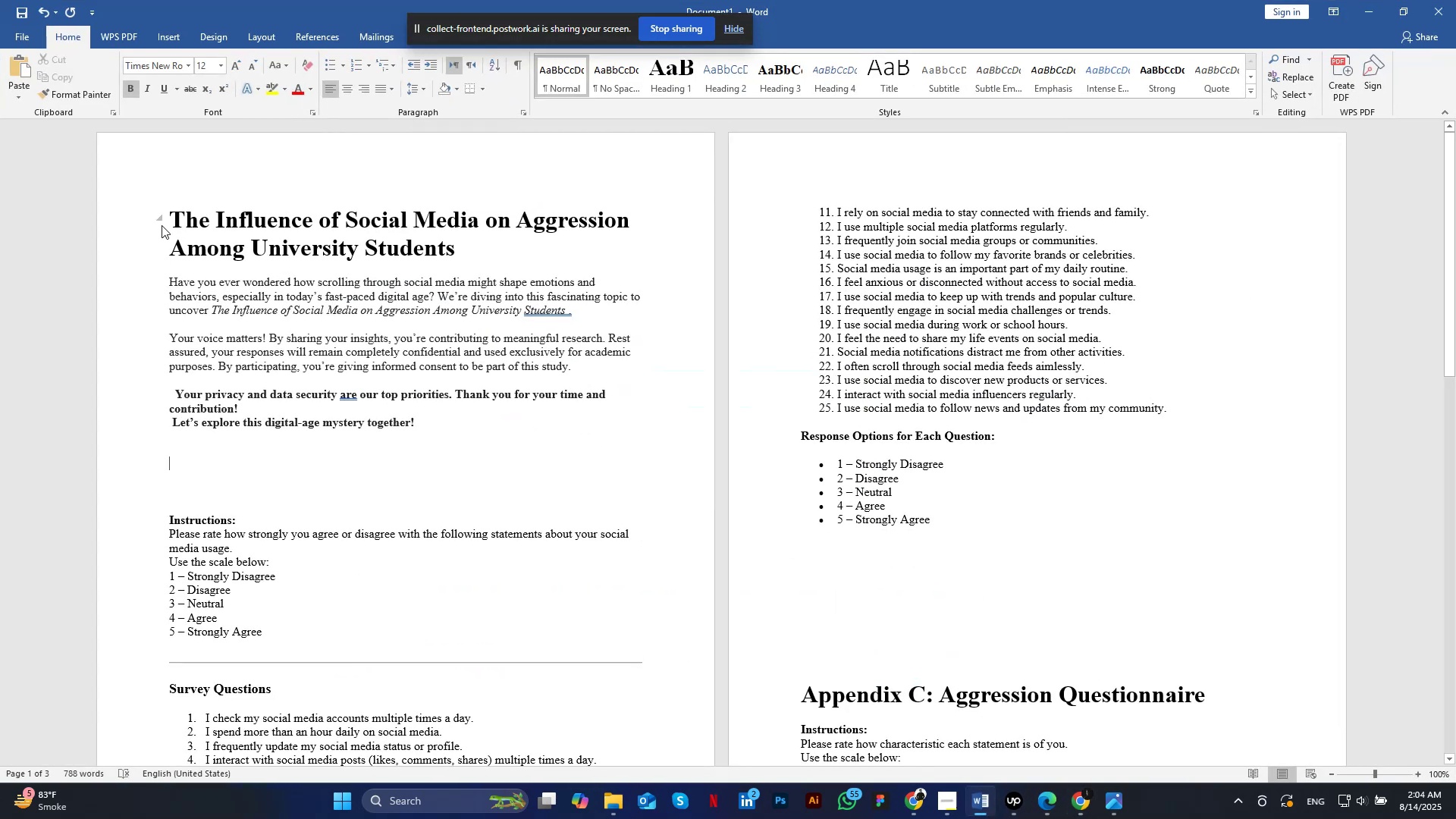 
key(Control+C)
 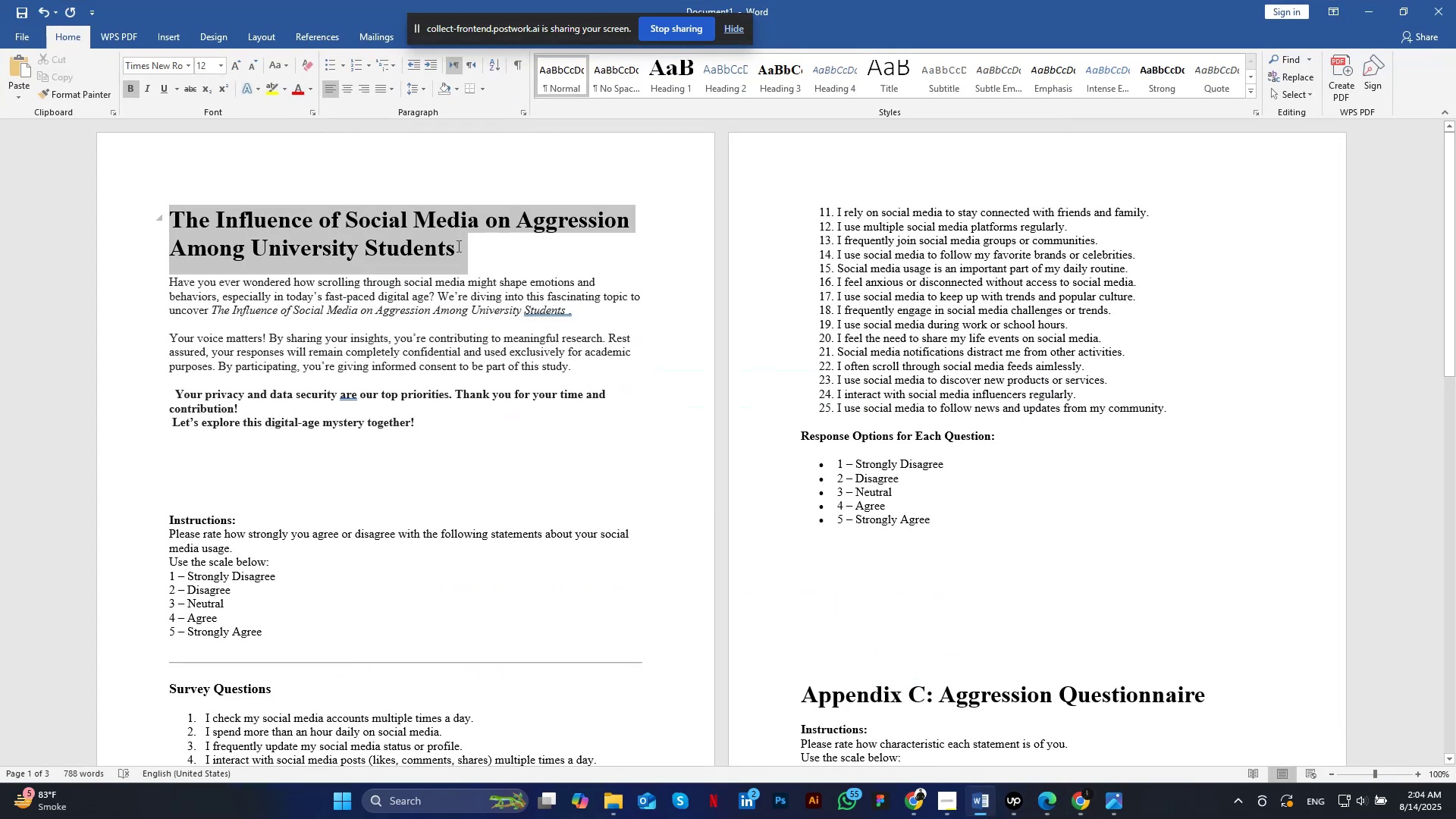 
left_click([1360, 8])
 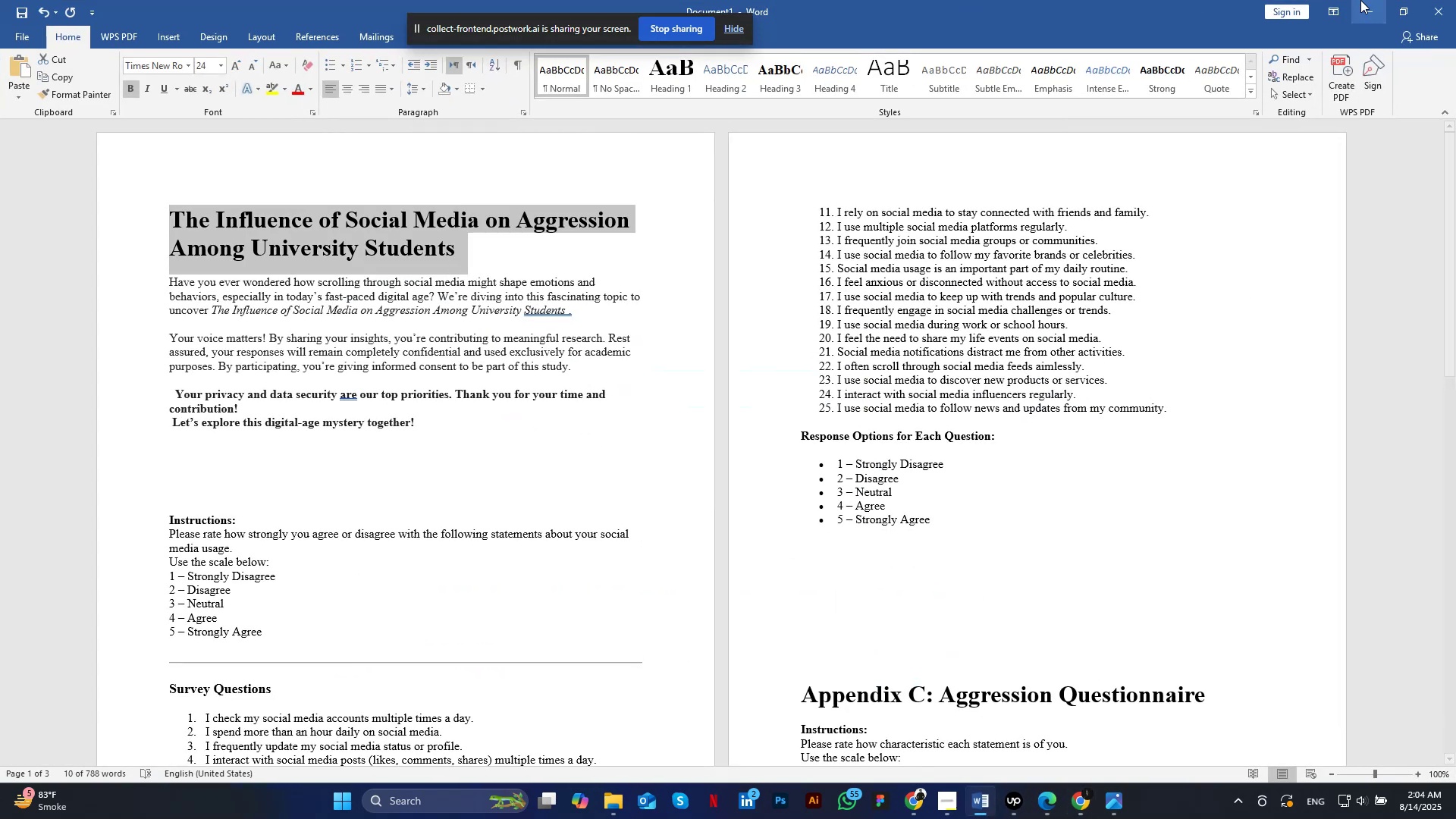 
left_click([513, 193])
 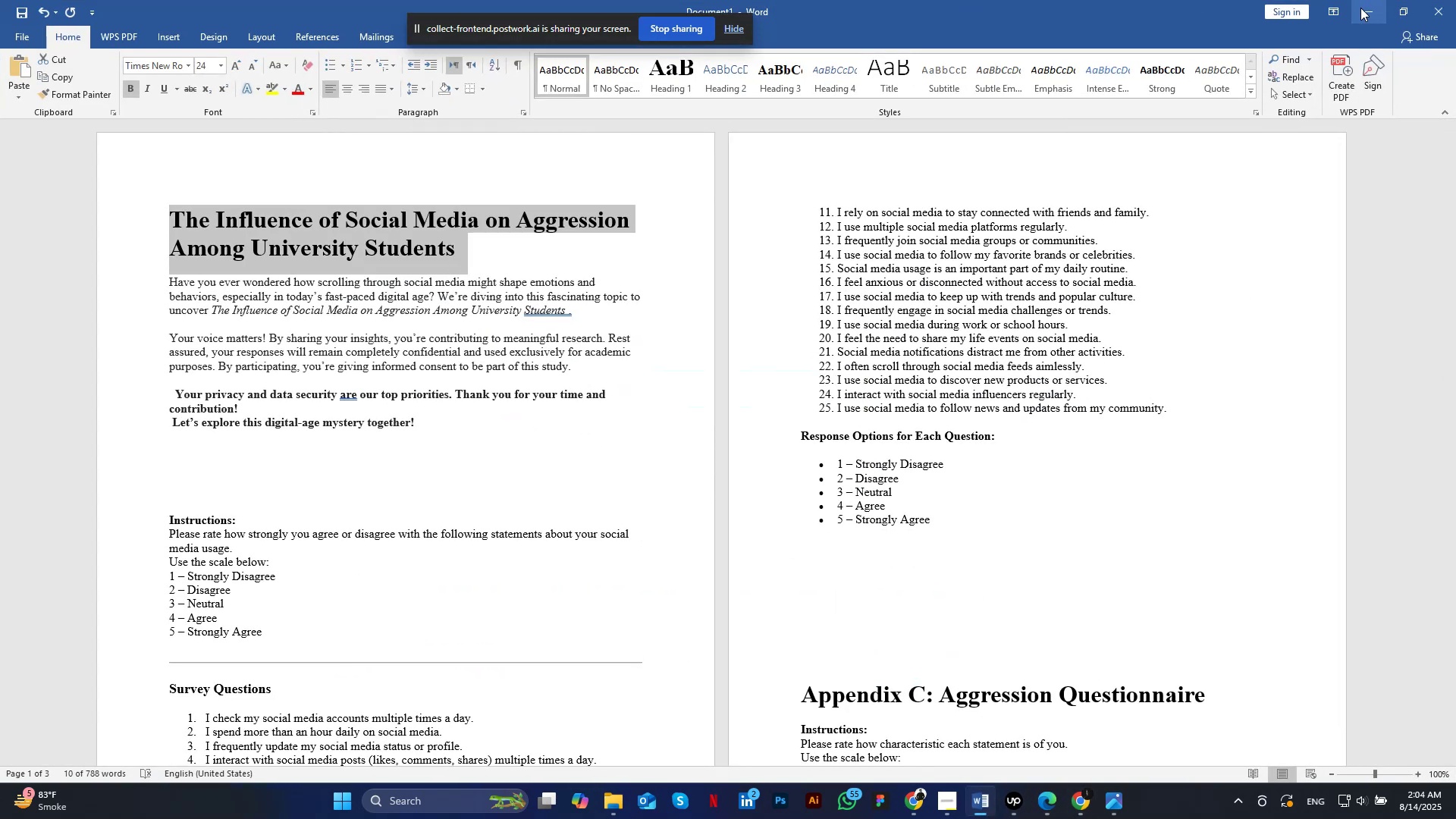 
key(Control+A)
 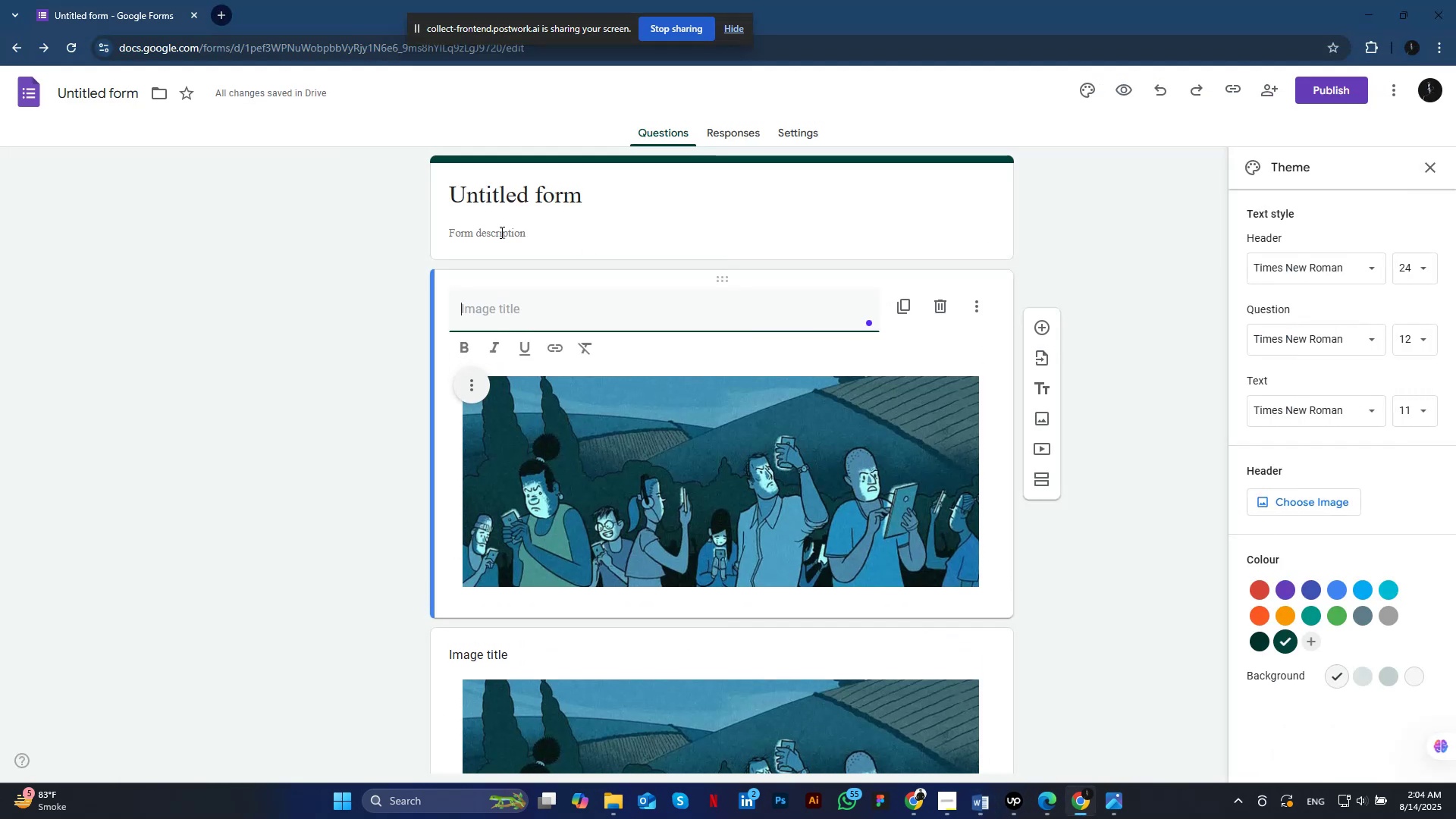 
key(Control+V)
 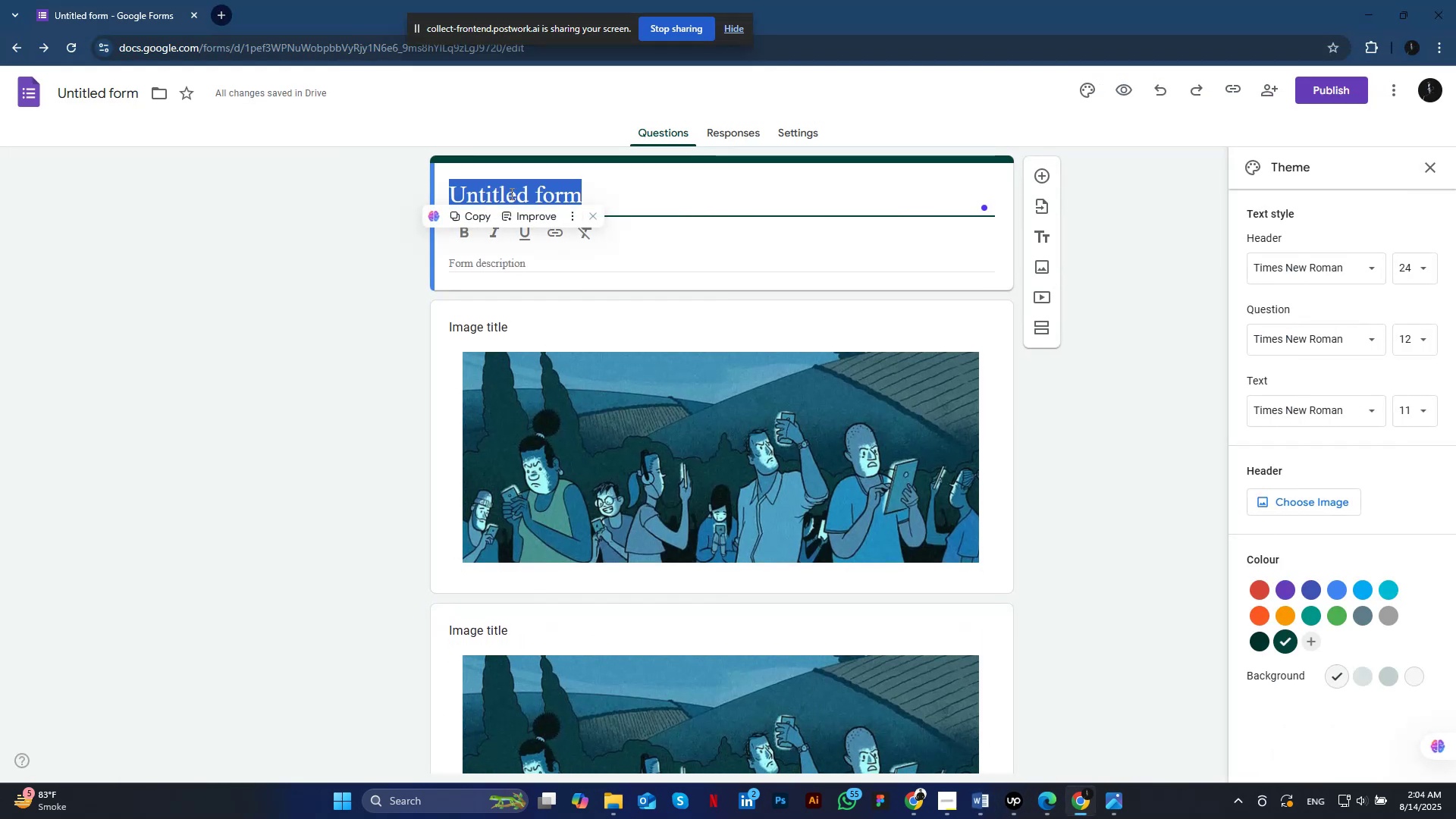 
left_click([500, 283])
 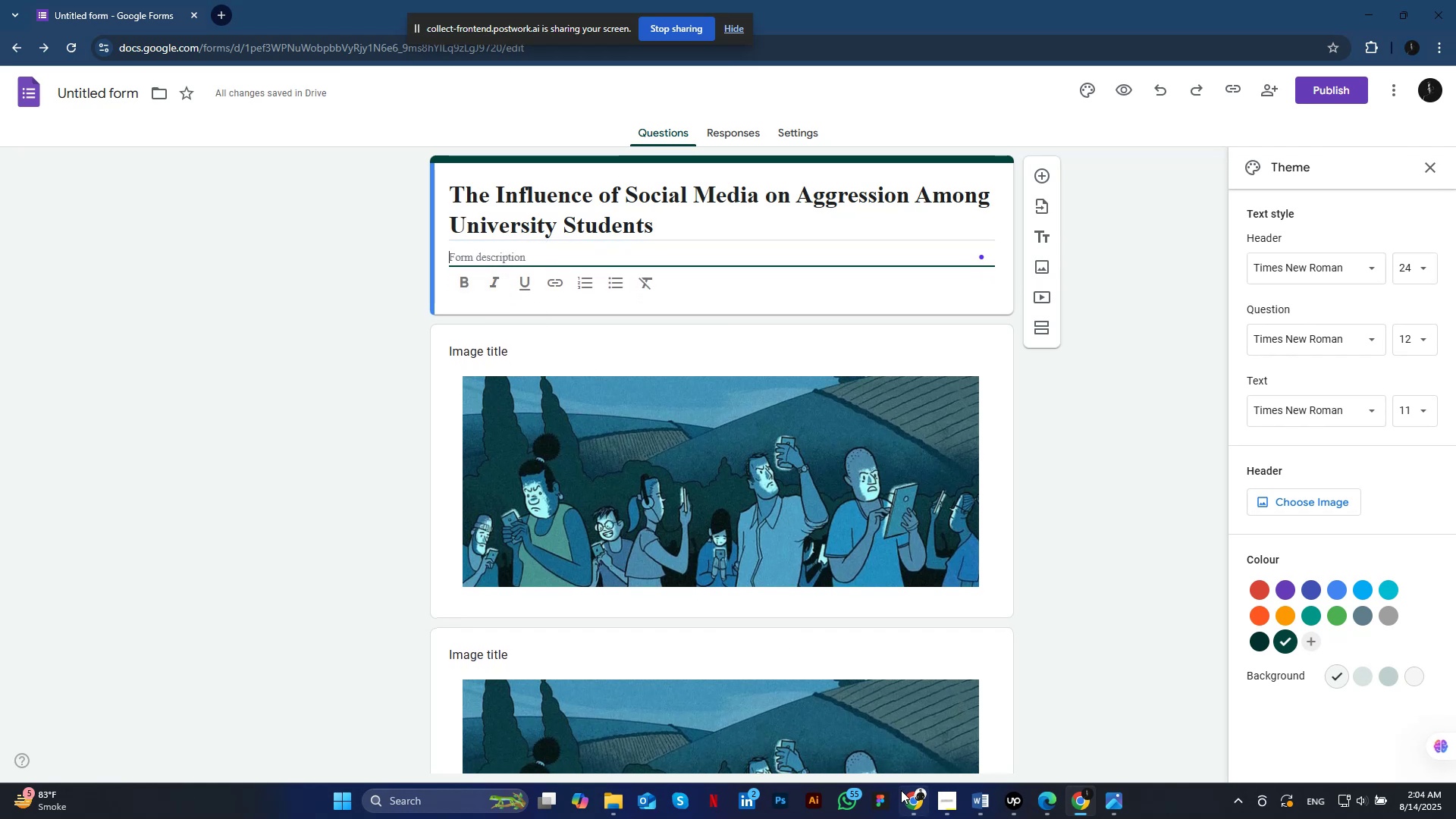 
left_click([985, 808])
 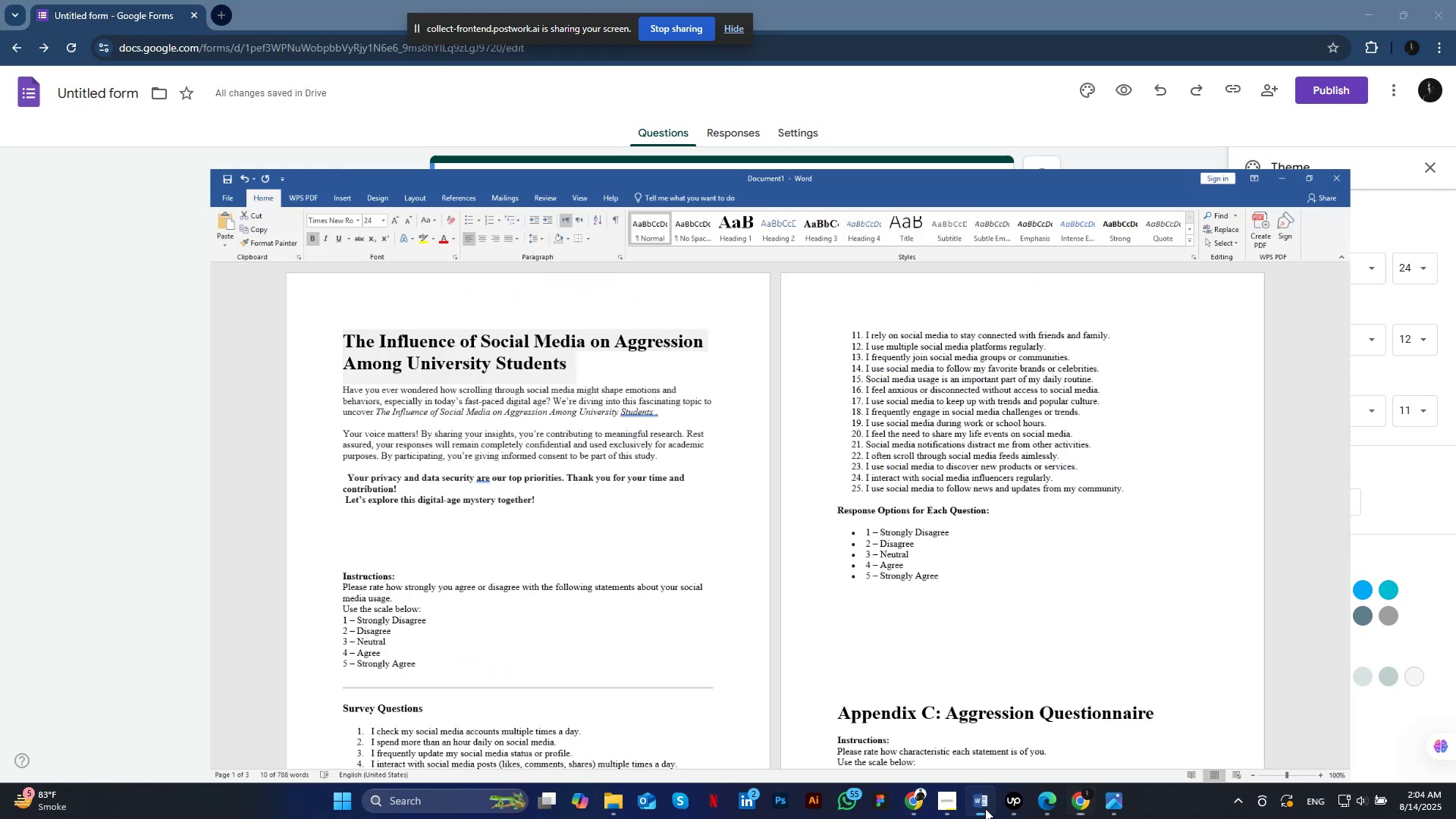 
left_click_drag(start_coordinate=[170, 281], to_coordinate=[583, 365])
 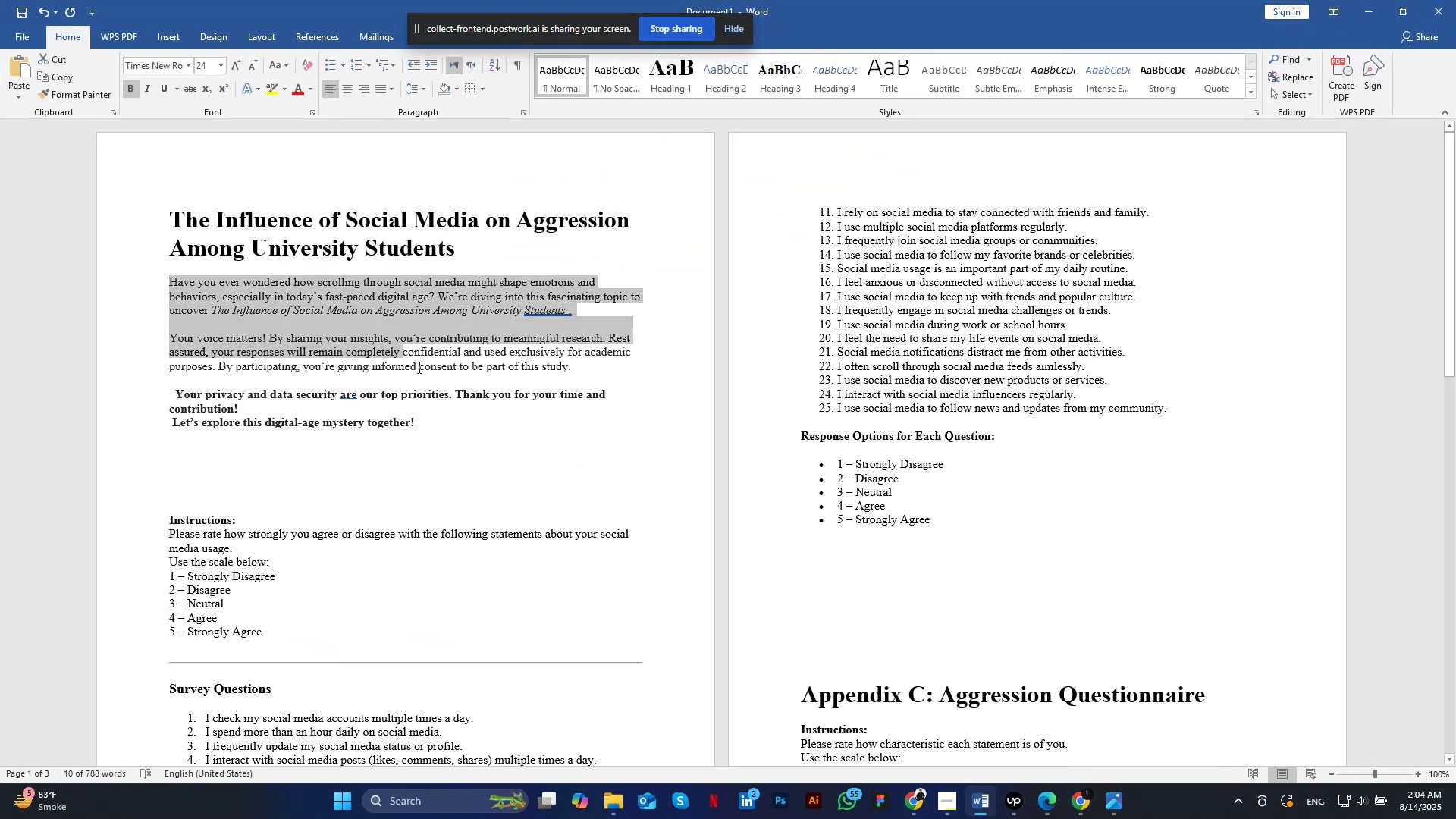 
key(Control+C)
 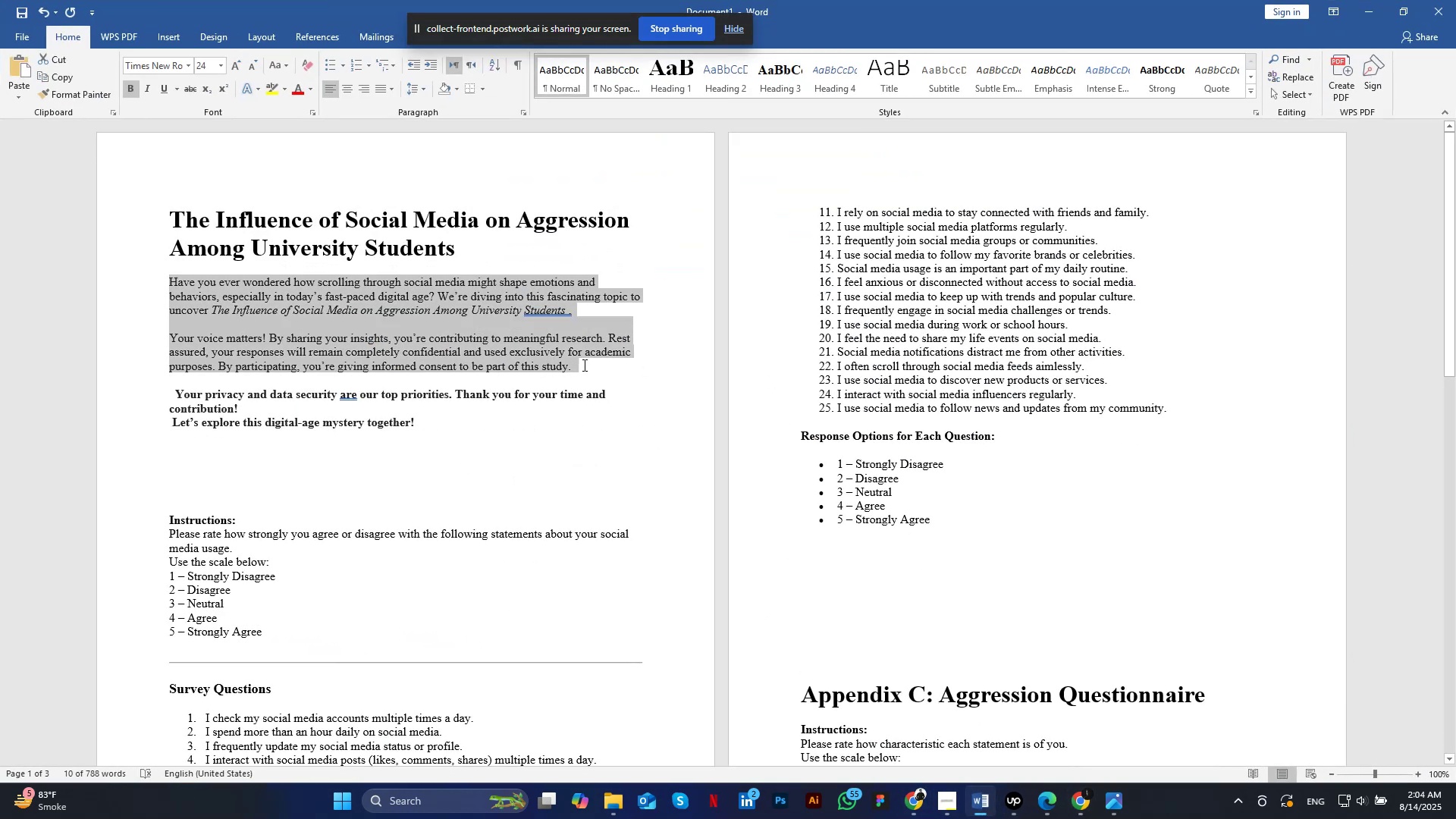 
left_click([1376, 14])
 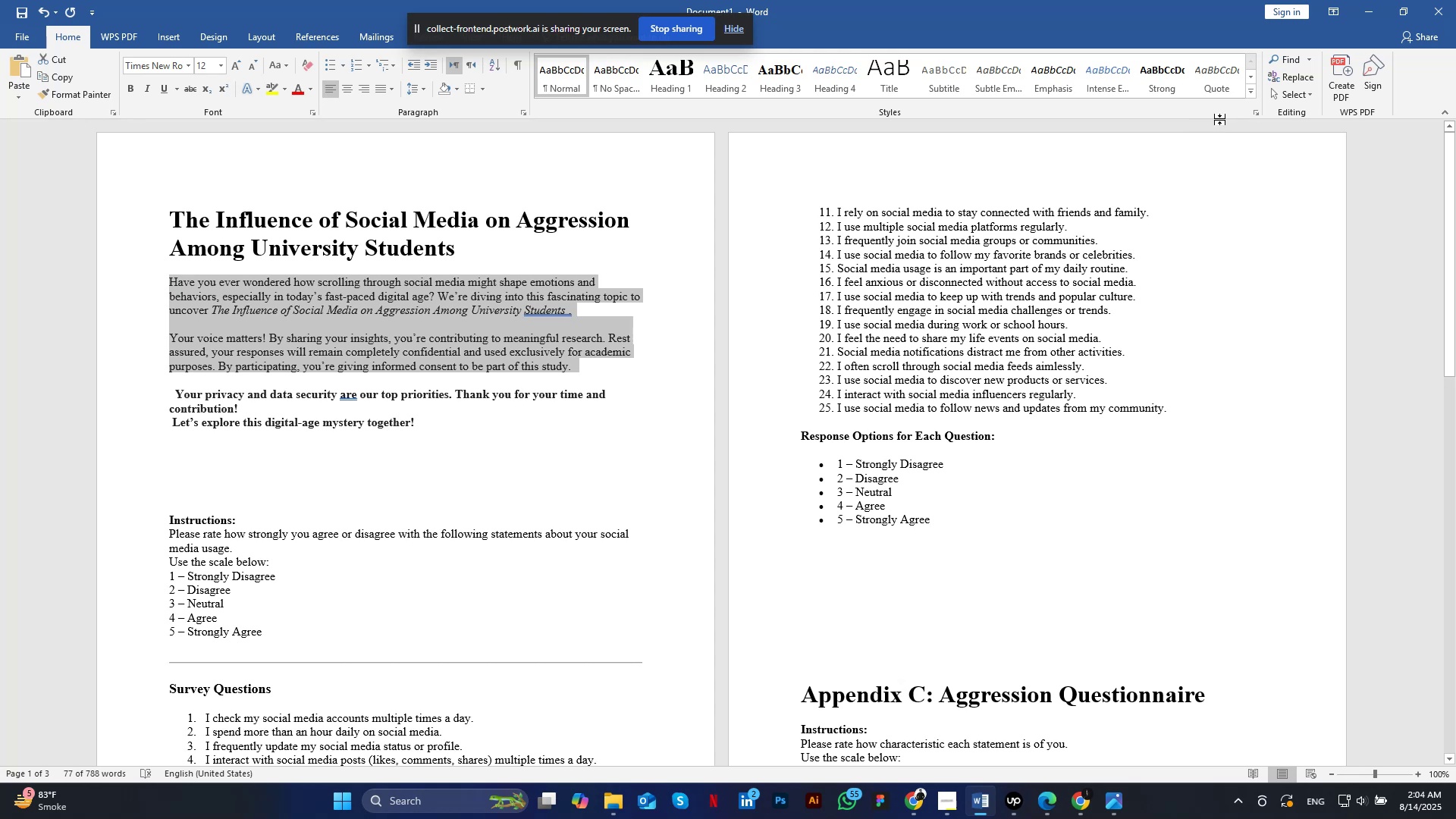 
key(Control+V)
 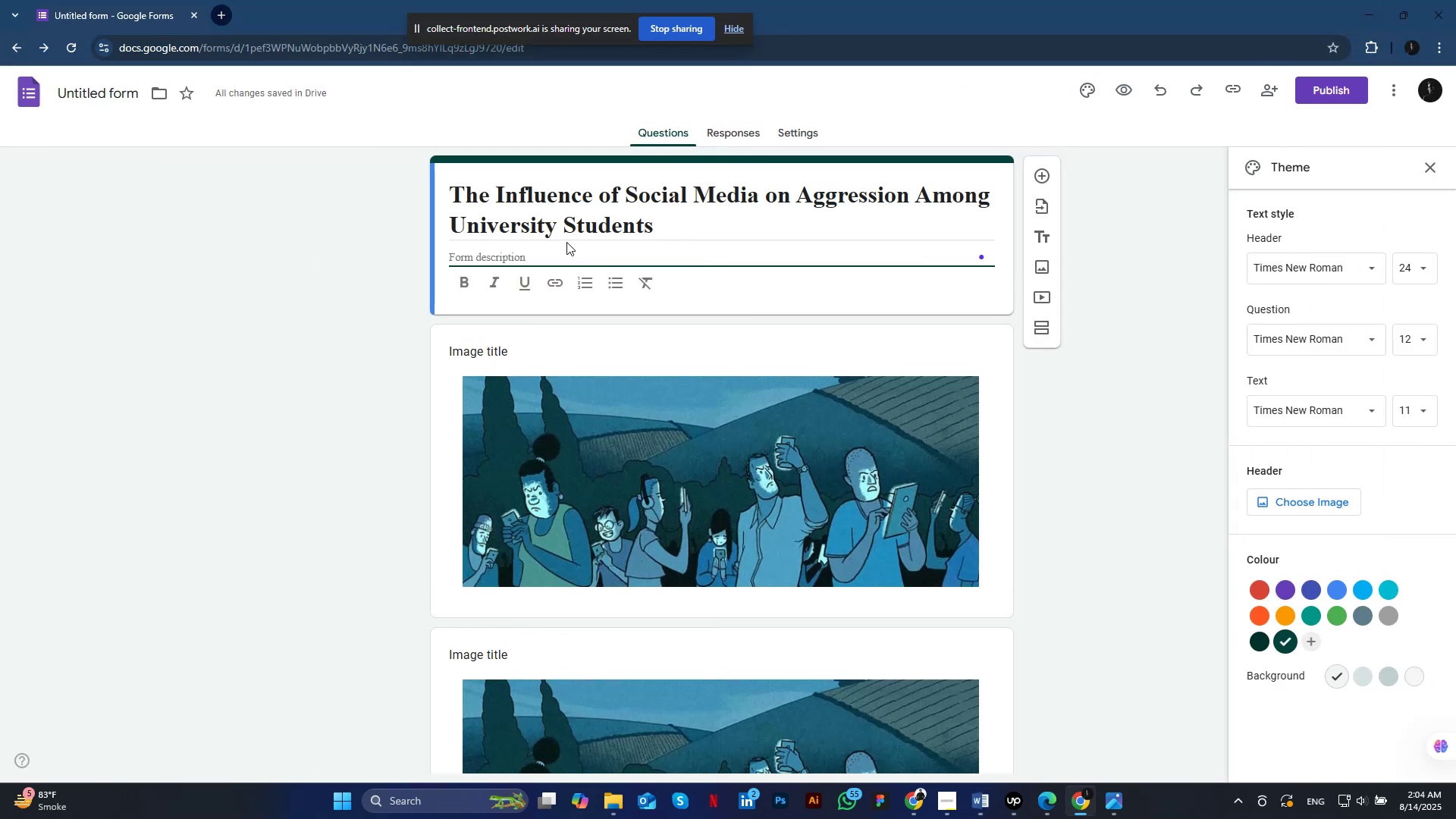 
left_click_drag(start_coordinate=[583, 303], to_coordinate=[777, 282])
 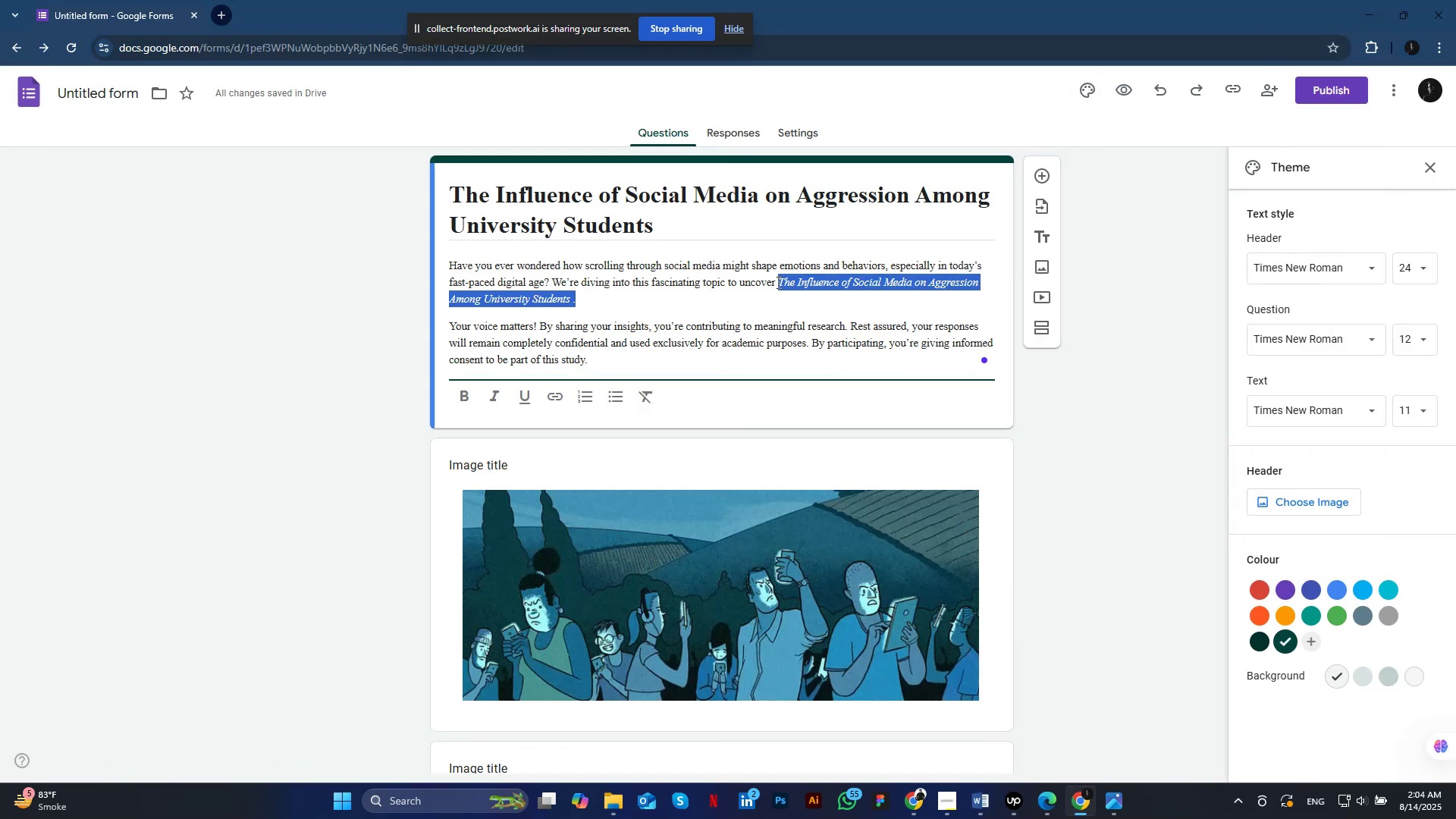 
left_click([490, 395])
 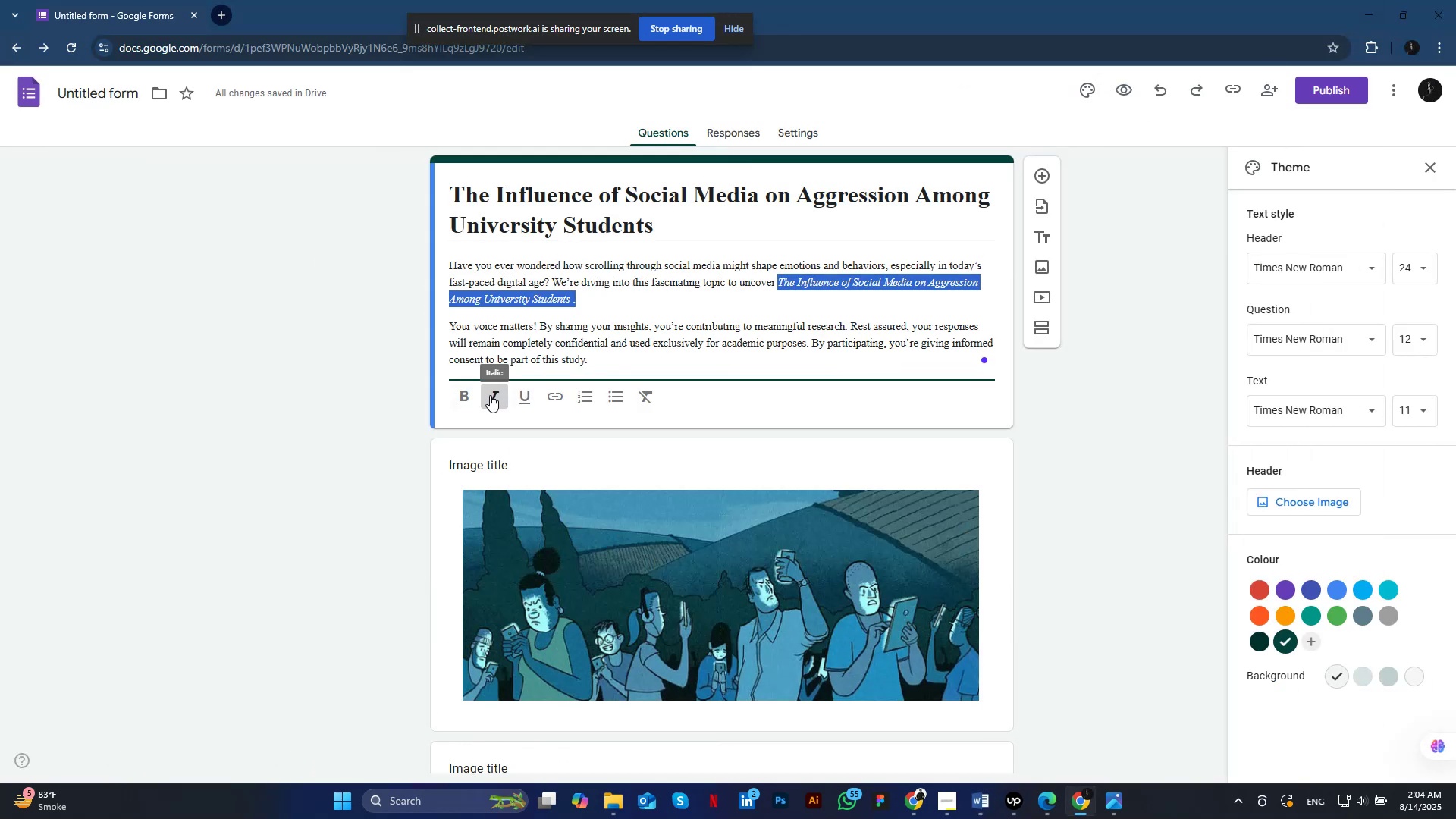 
left_click([776, 284])
 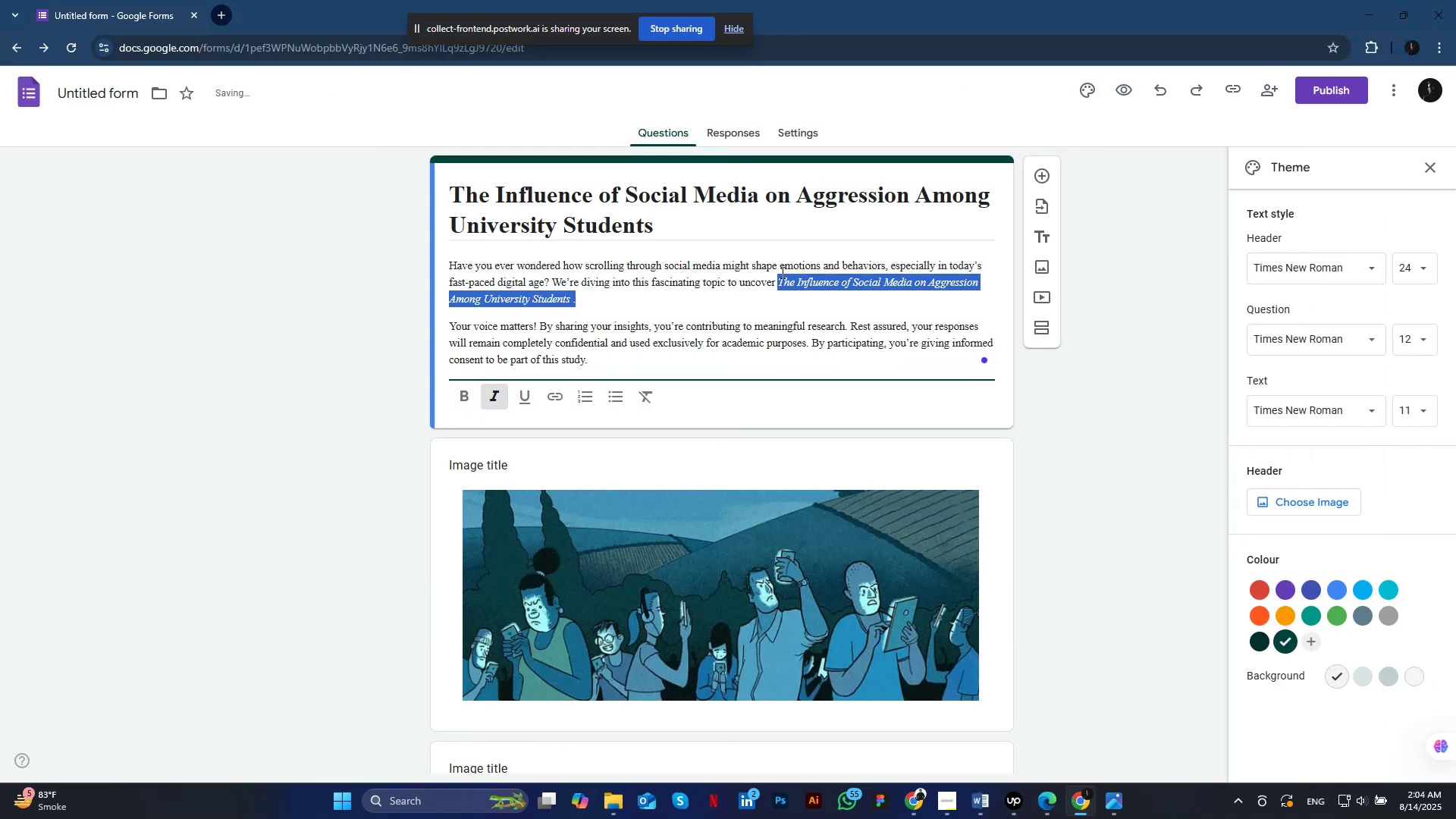 
left_click_drag(start_coordinate=[780, 281], to_coordinate=[578, 302])
 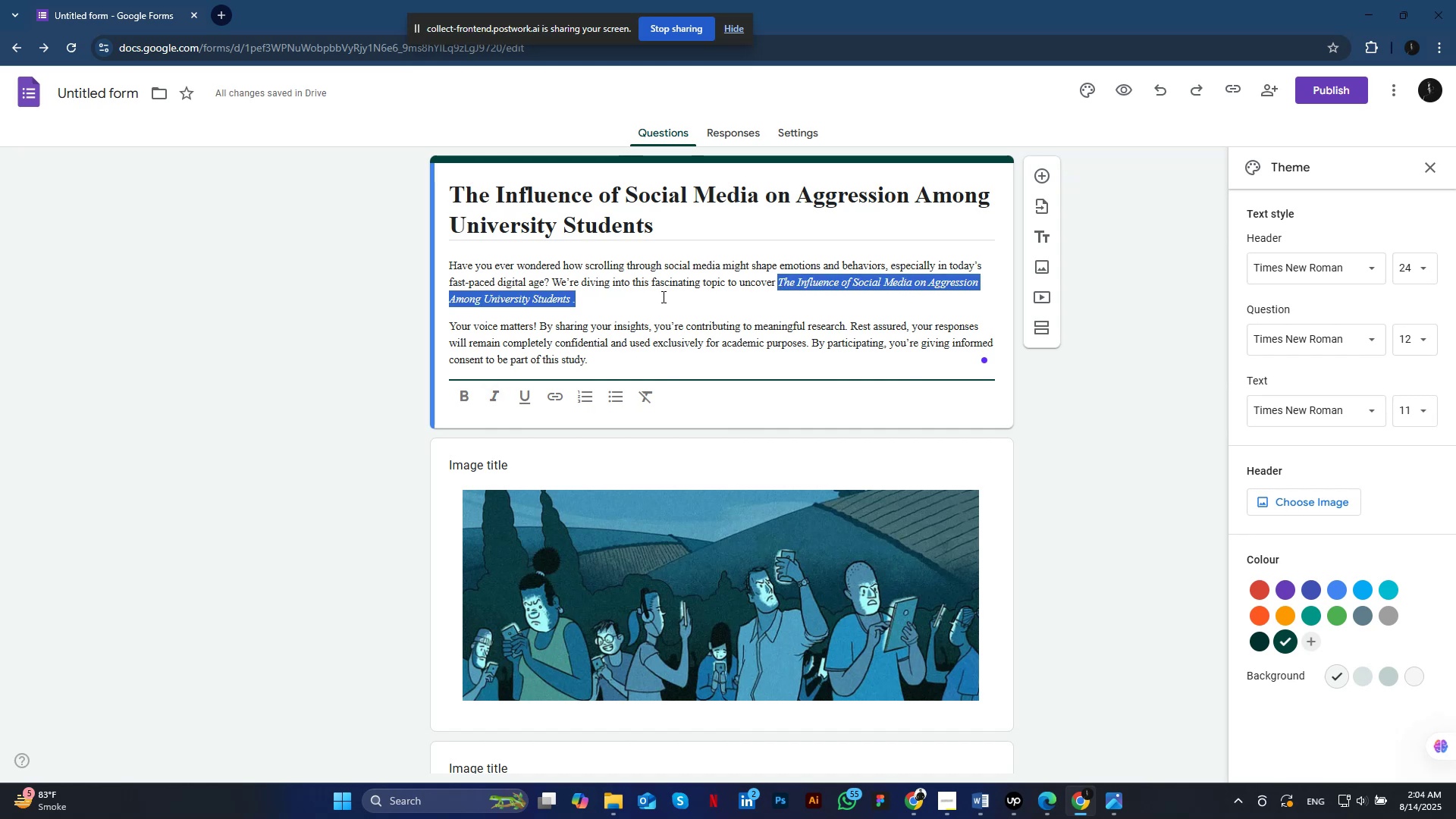 
left_click([463, 401])
 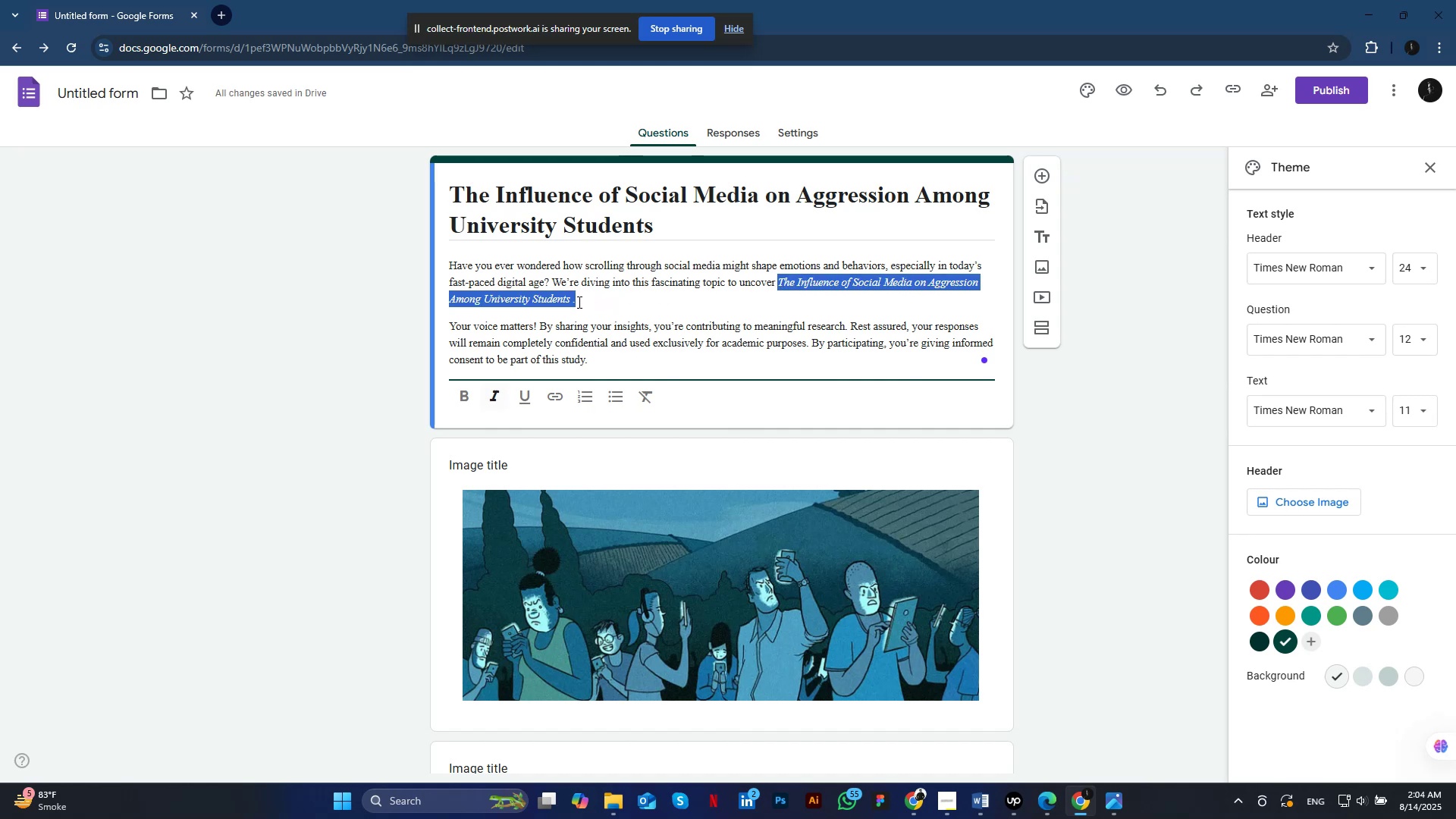 
left_click([651, 301])
 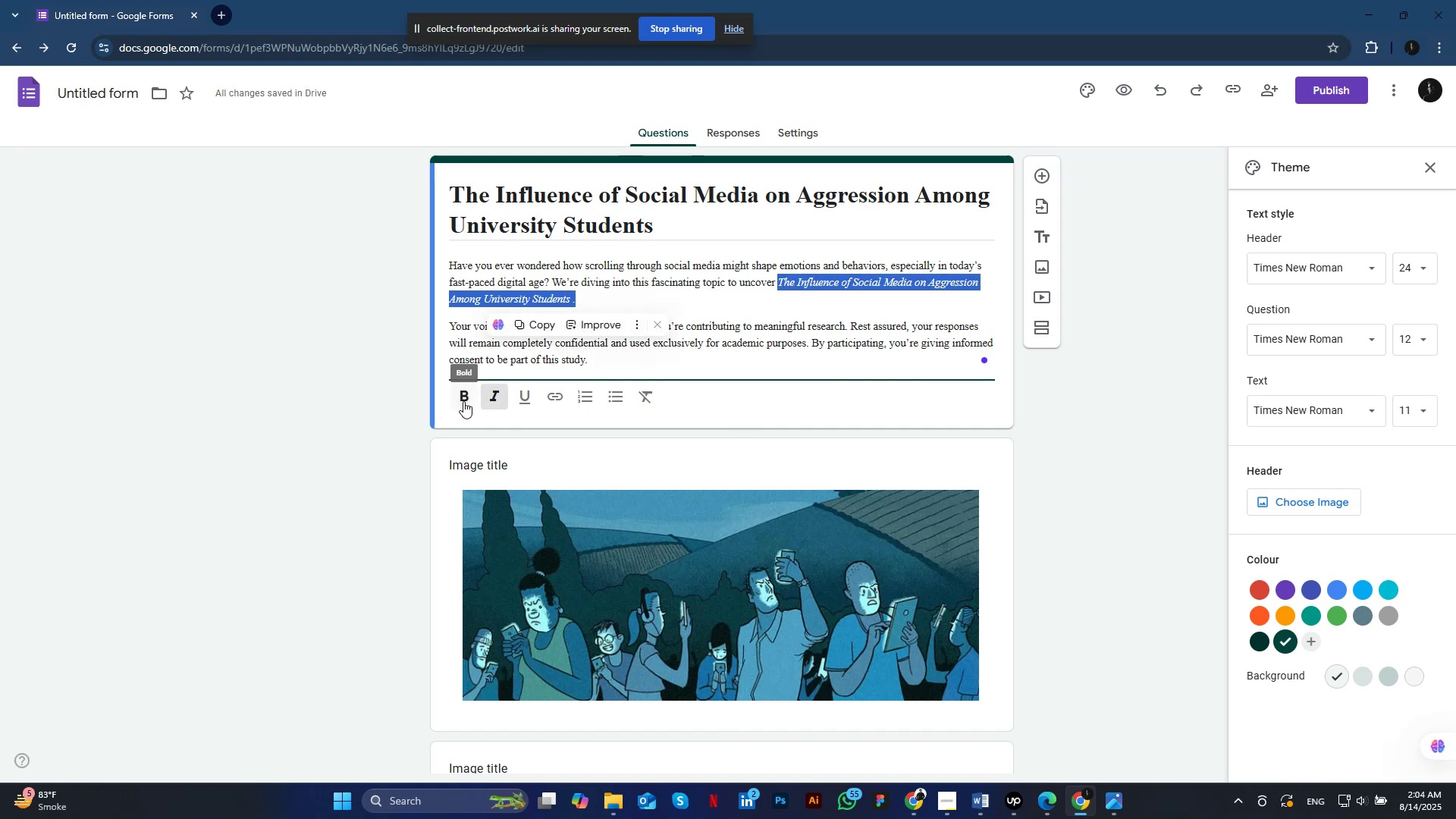 
scroll: coordinate [654, 360], scroll_direction: down, amount: 1.0
 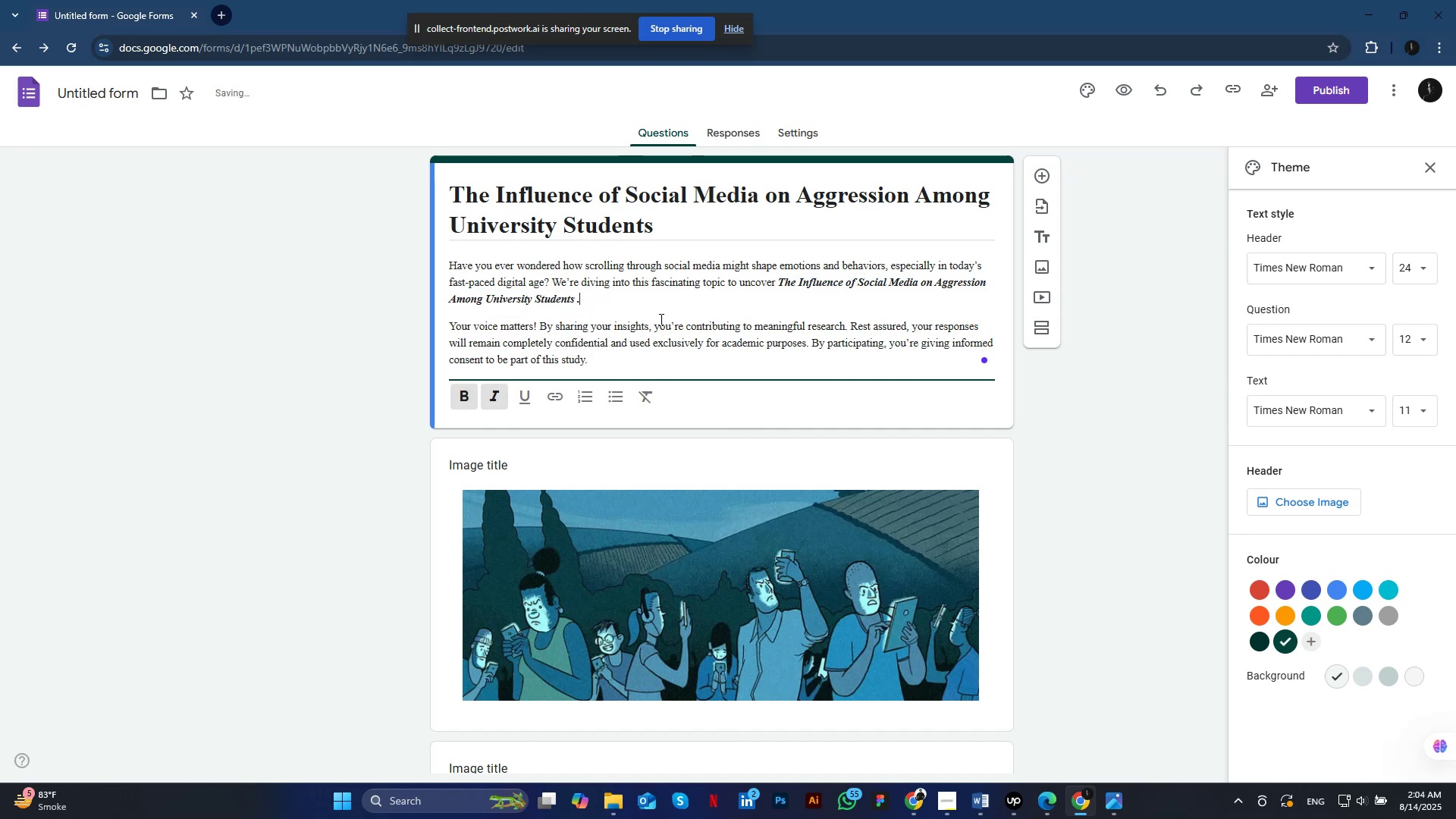 
left_click([597, 282])
 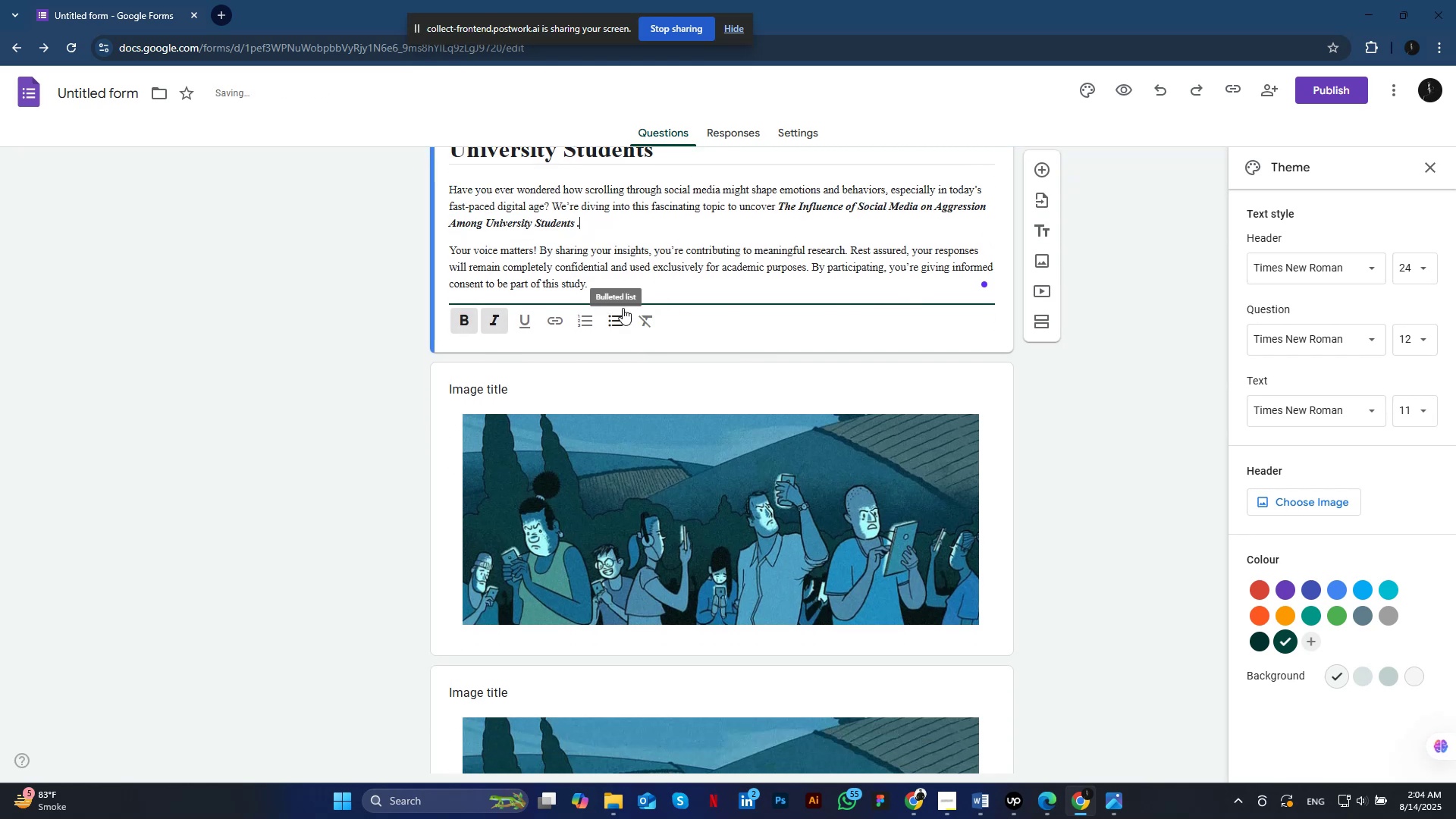 
key(Shift+Enter)
 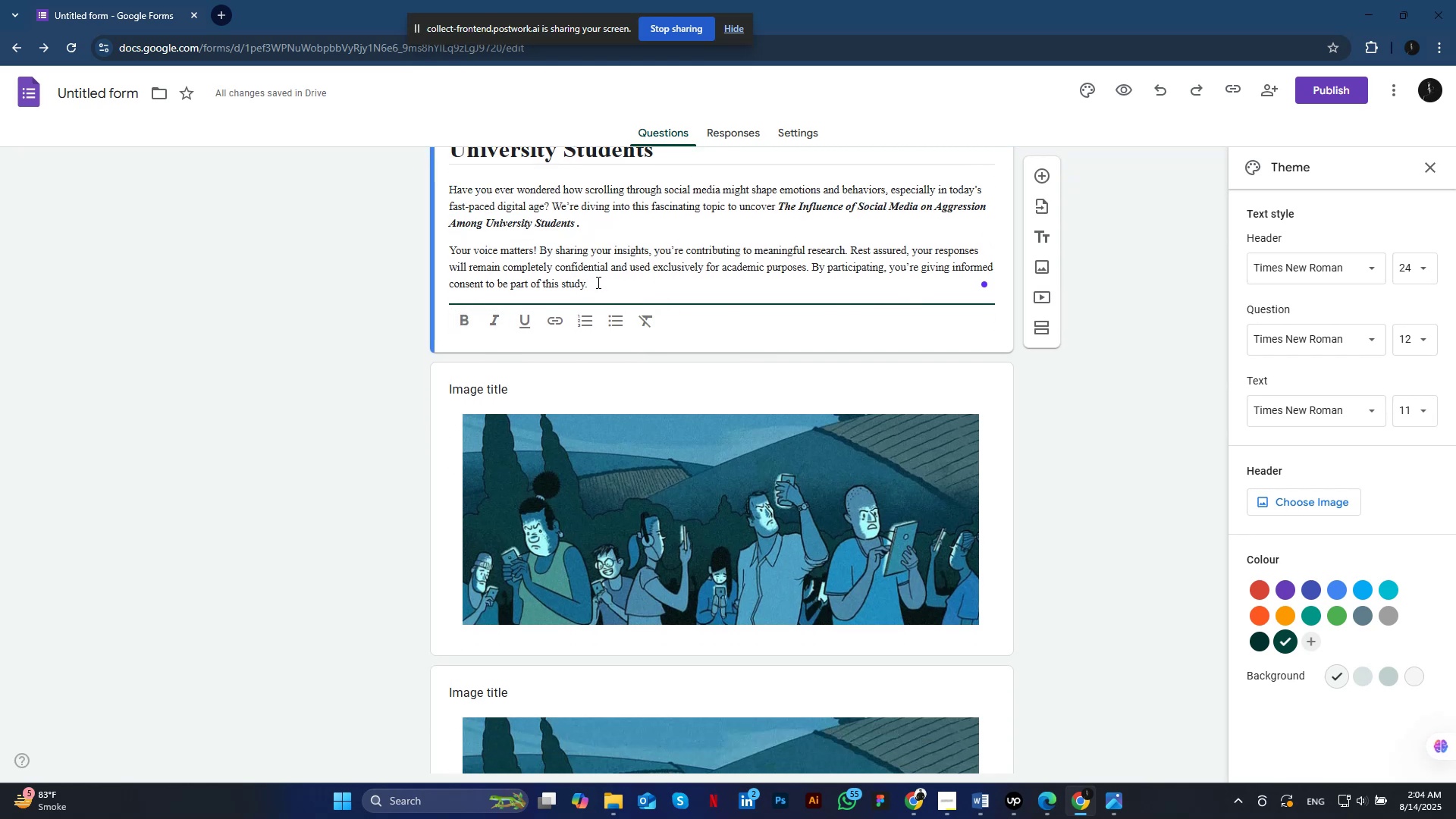 
key(Shift+Enter)
 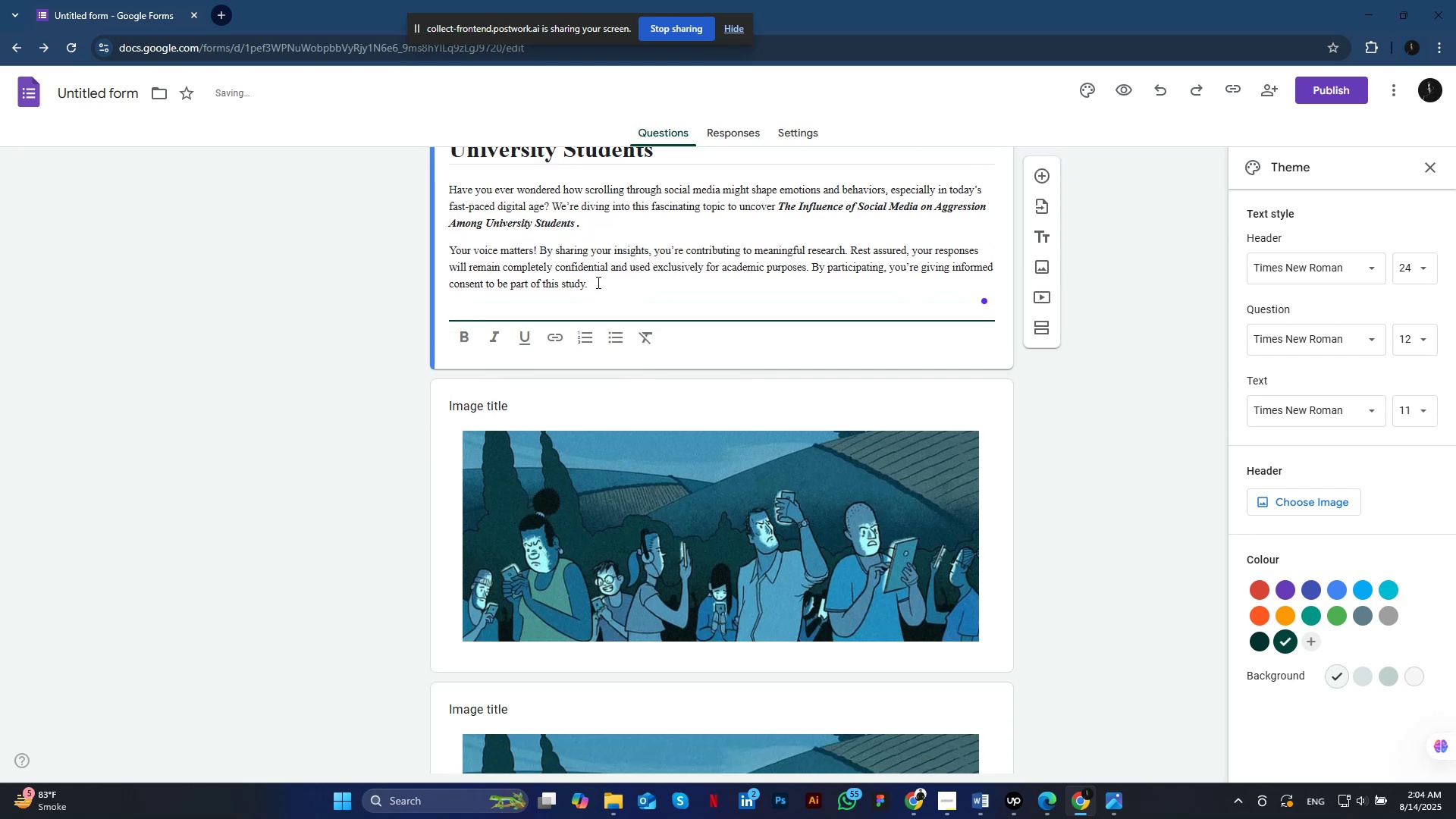 
left_click([977, 807])
 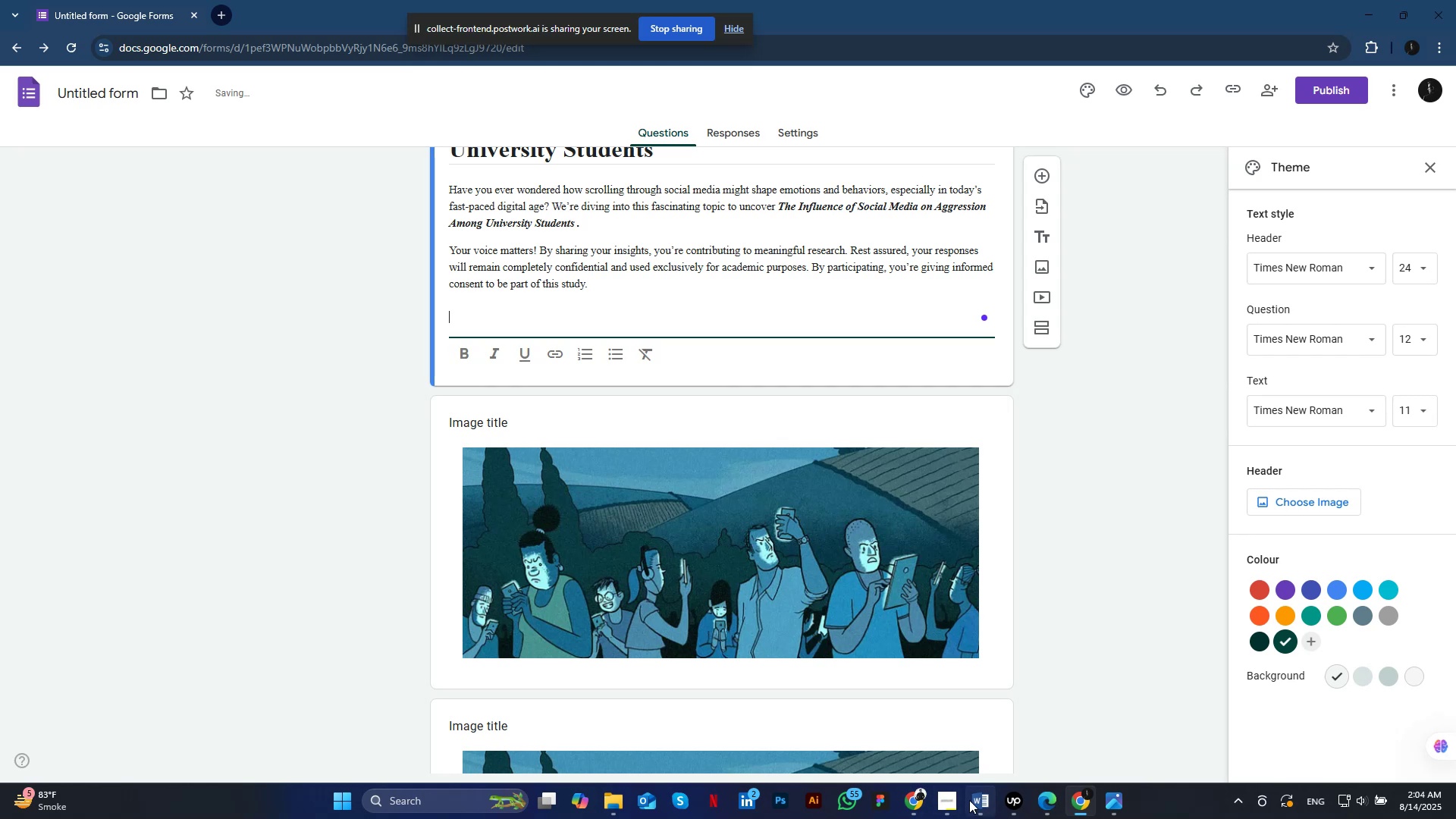 
left_click_drag(start_coordinate=[425, 430], to_coordinate=[180, 397])
 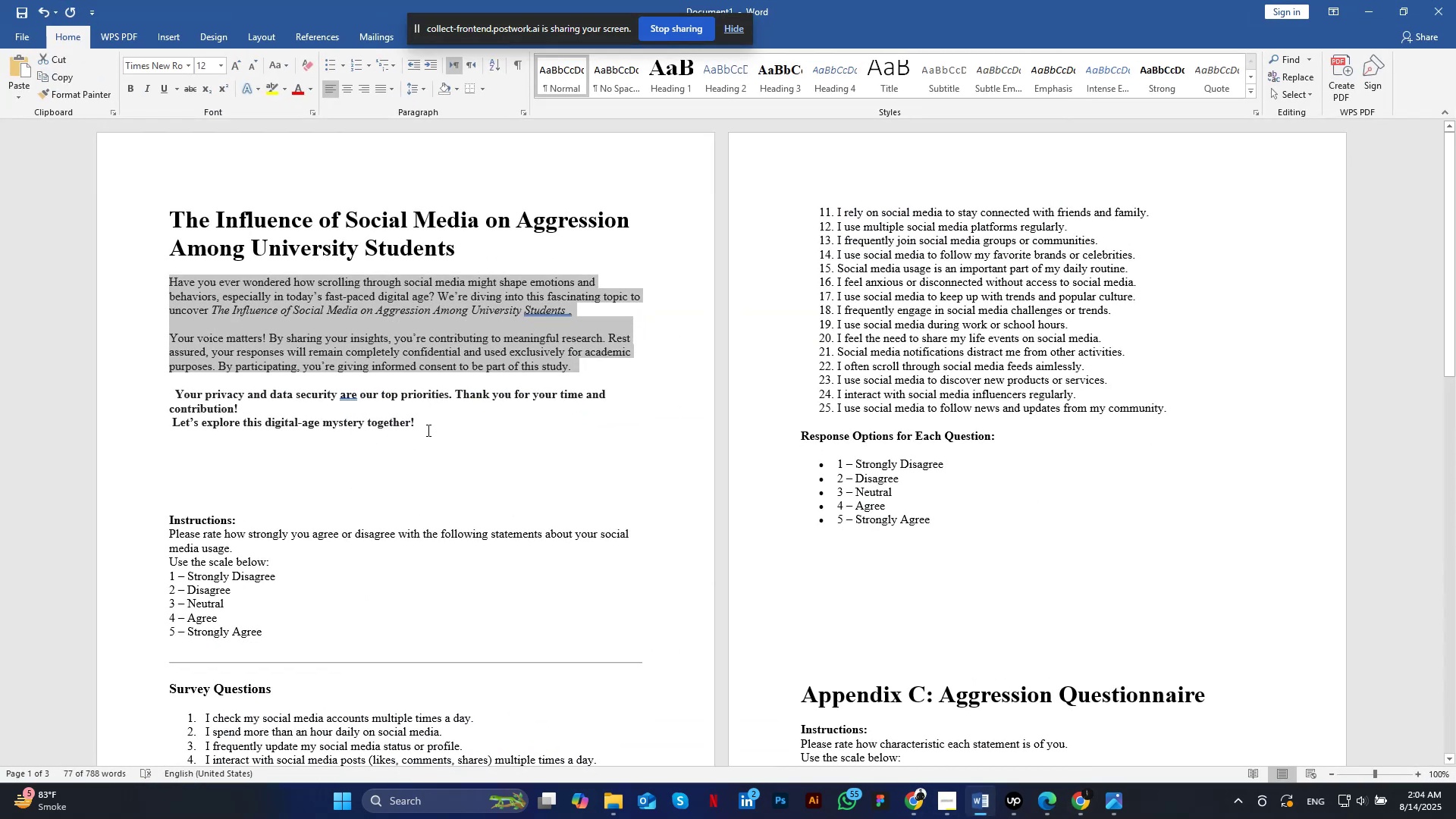 
key(Control+C)
 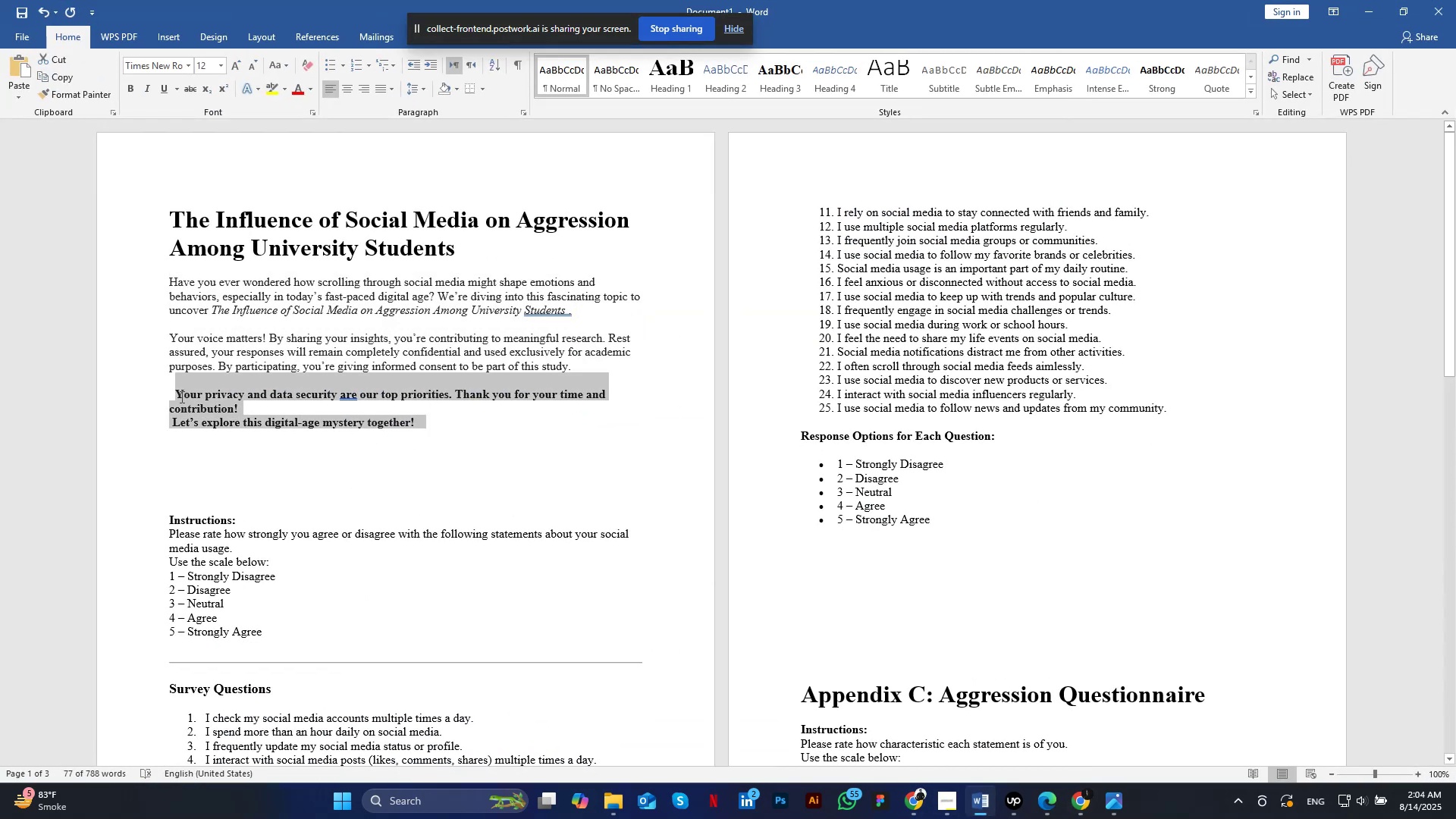 
left_click([1367, 5])
 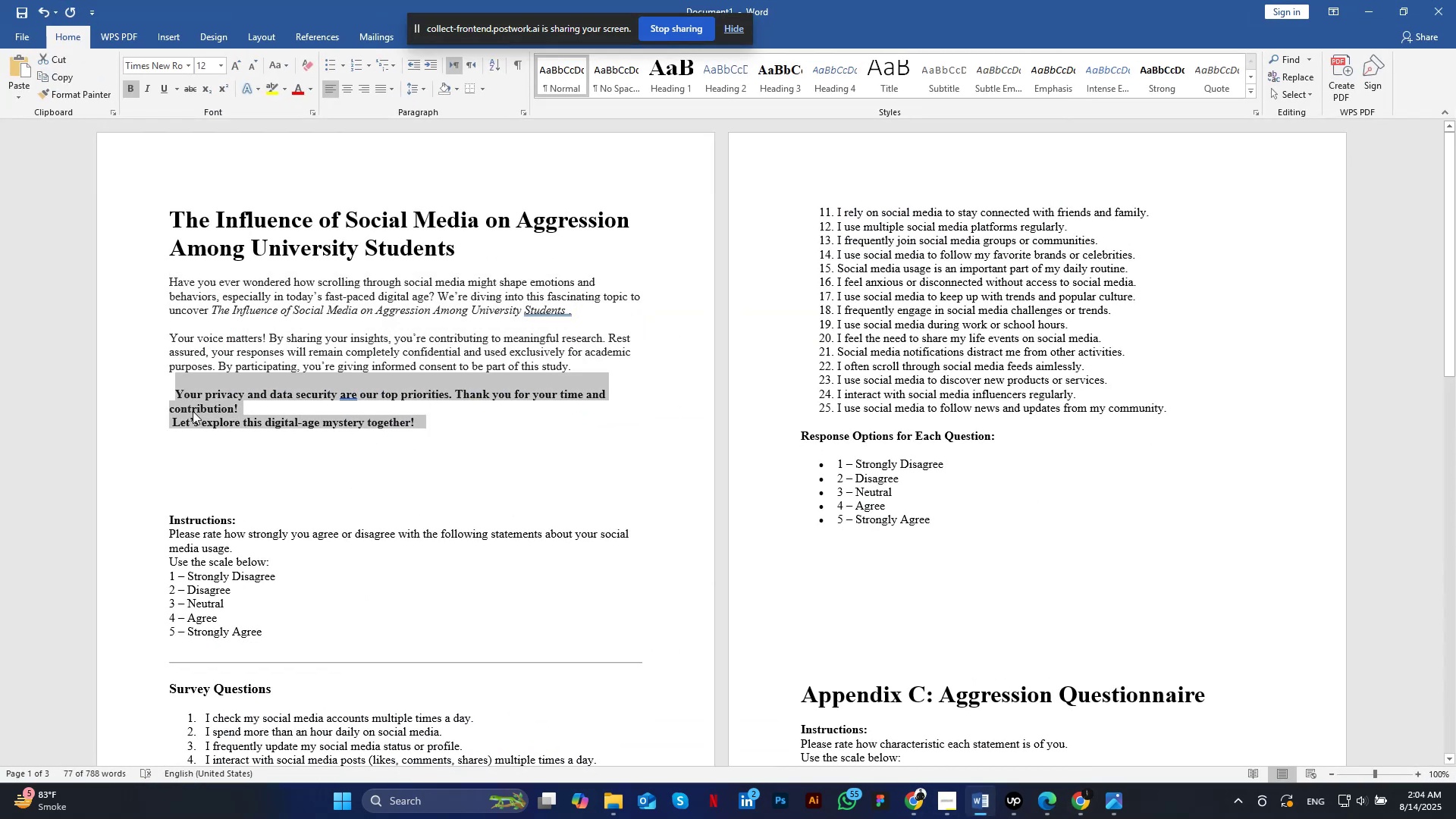 
key(Control+V)
 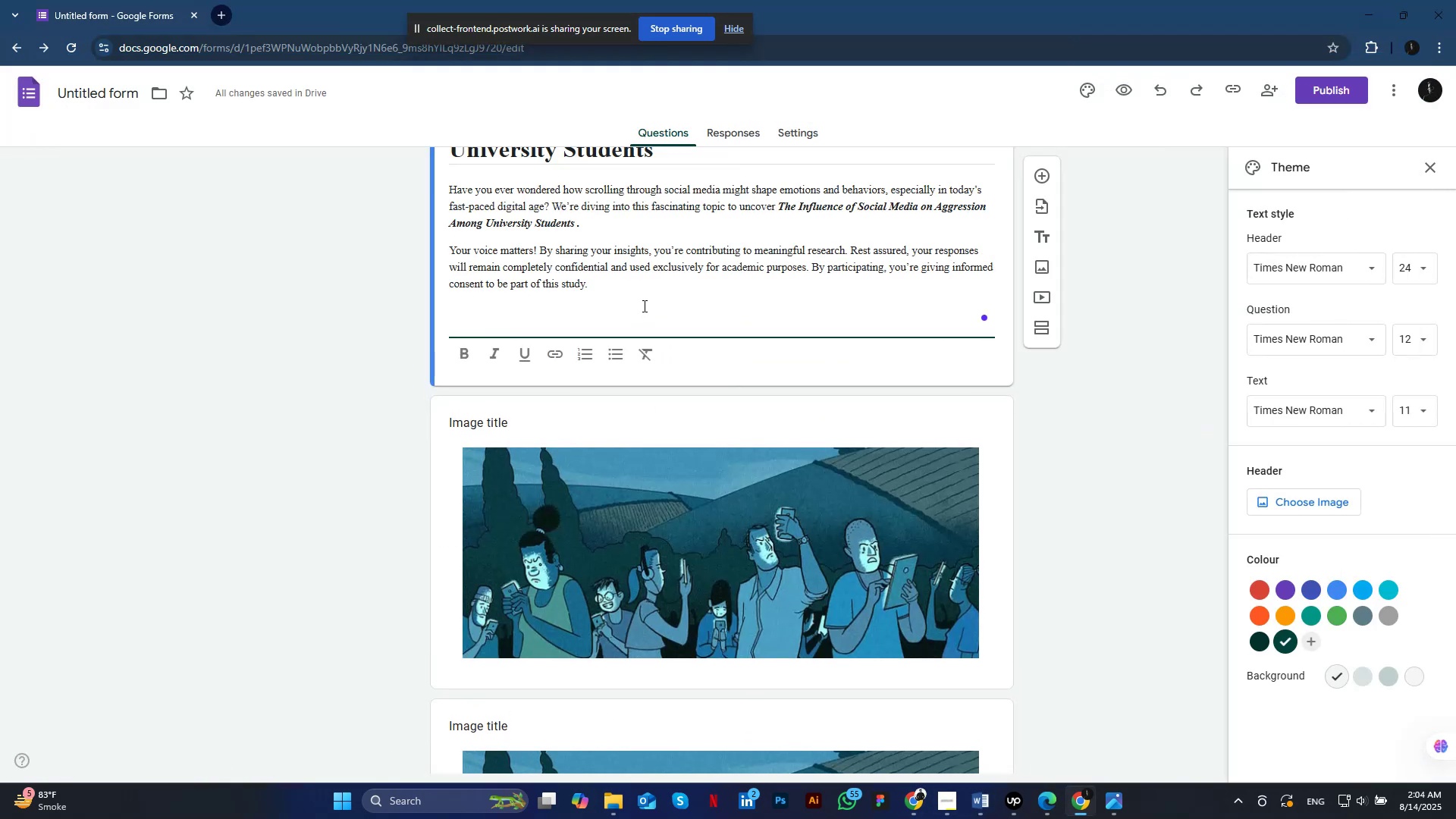 
left_click([453, 356])
 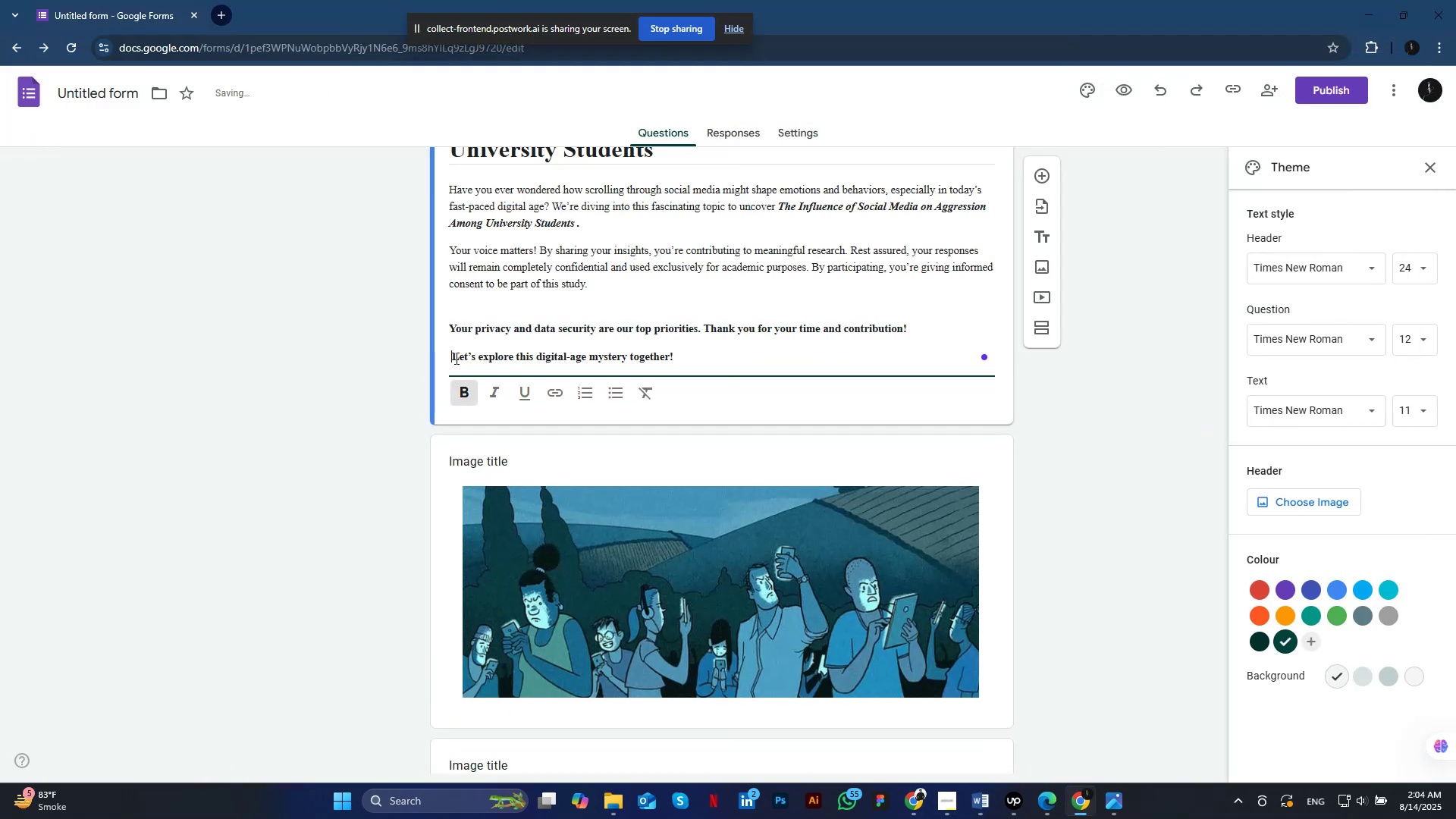 
key(Backspace)
 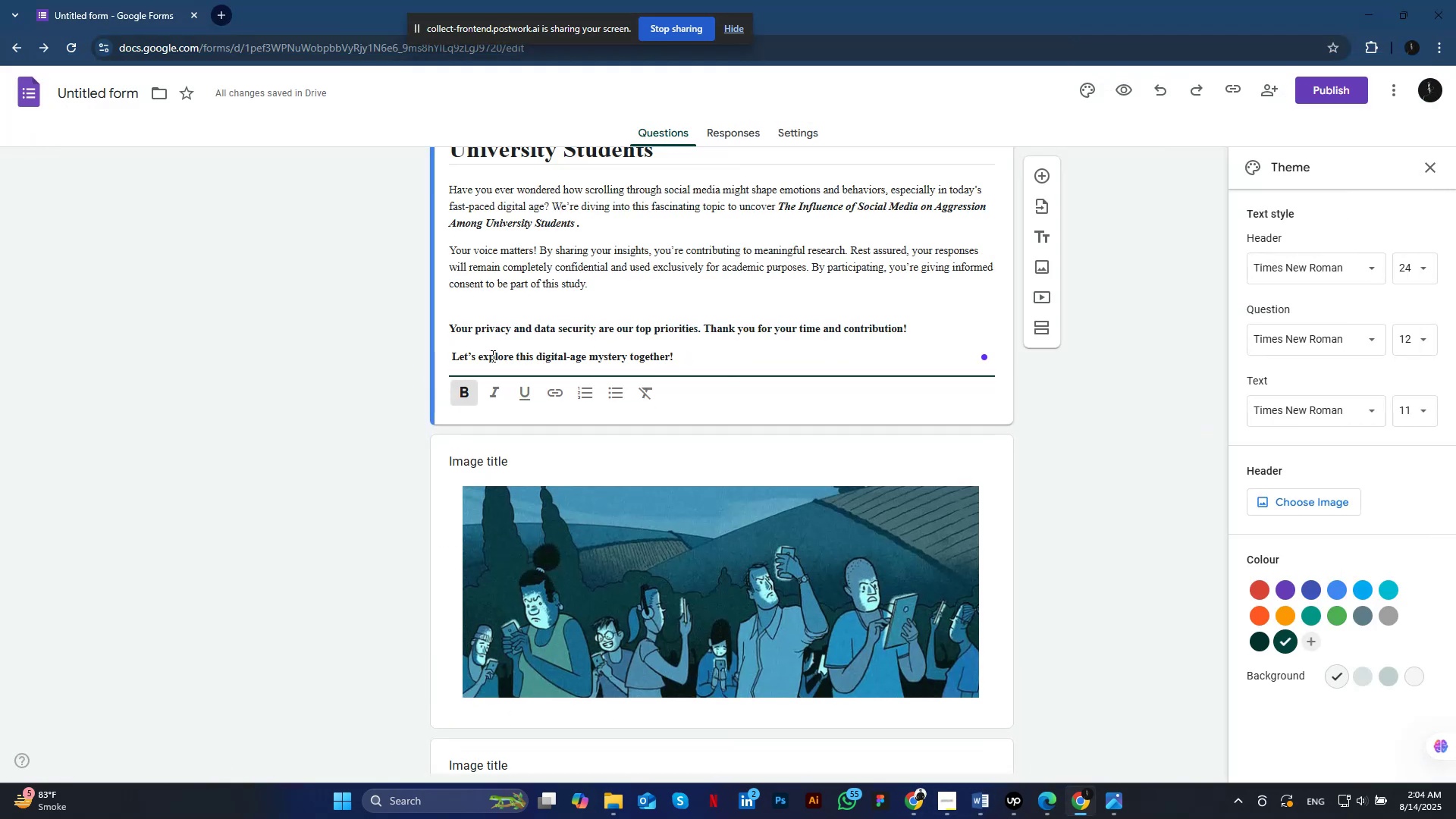 
key(Backspace)
 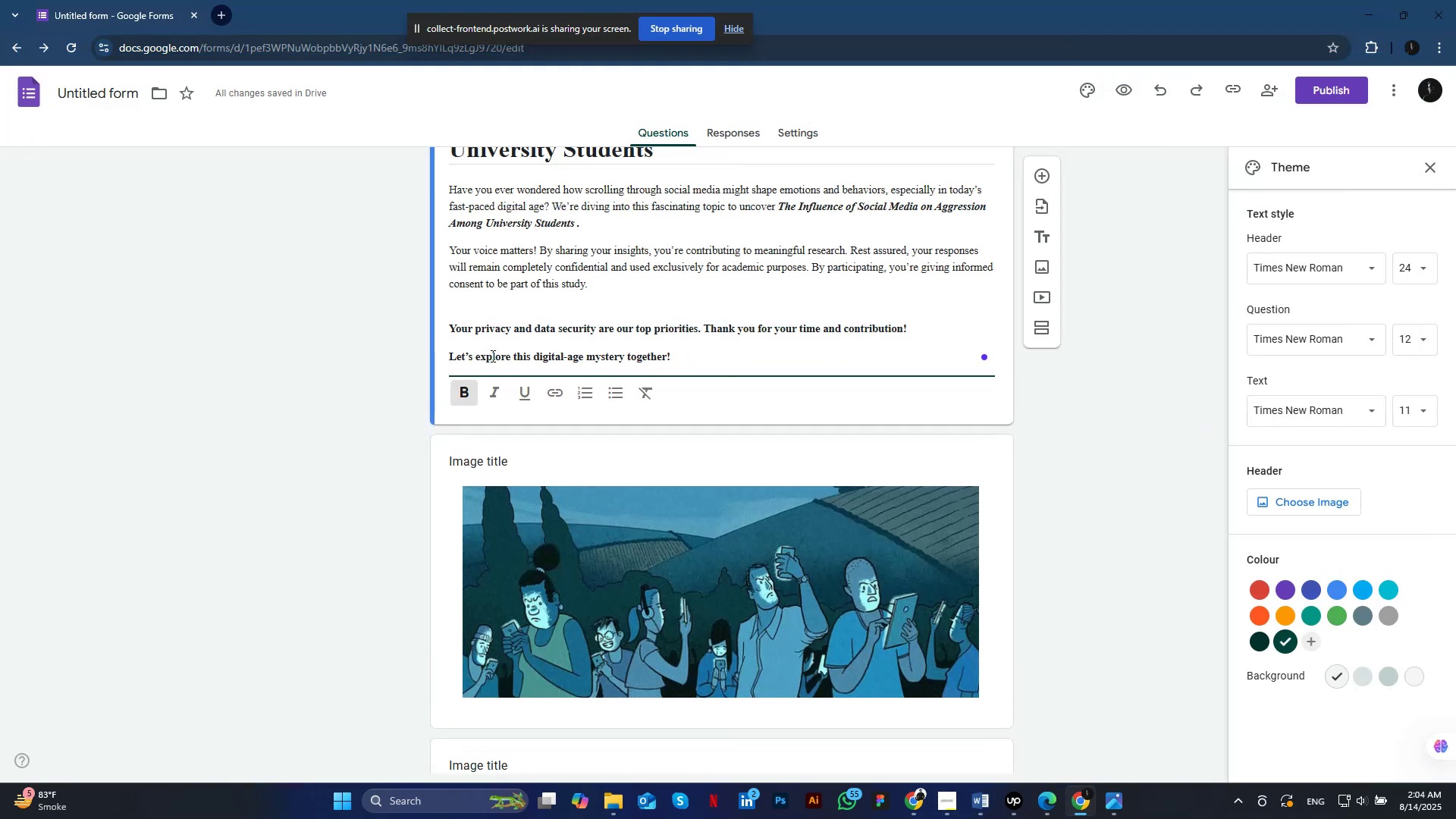 
key(Enter)
 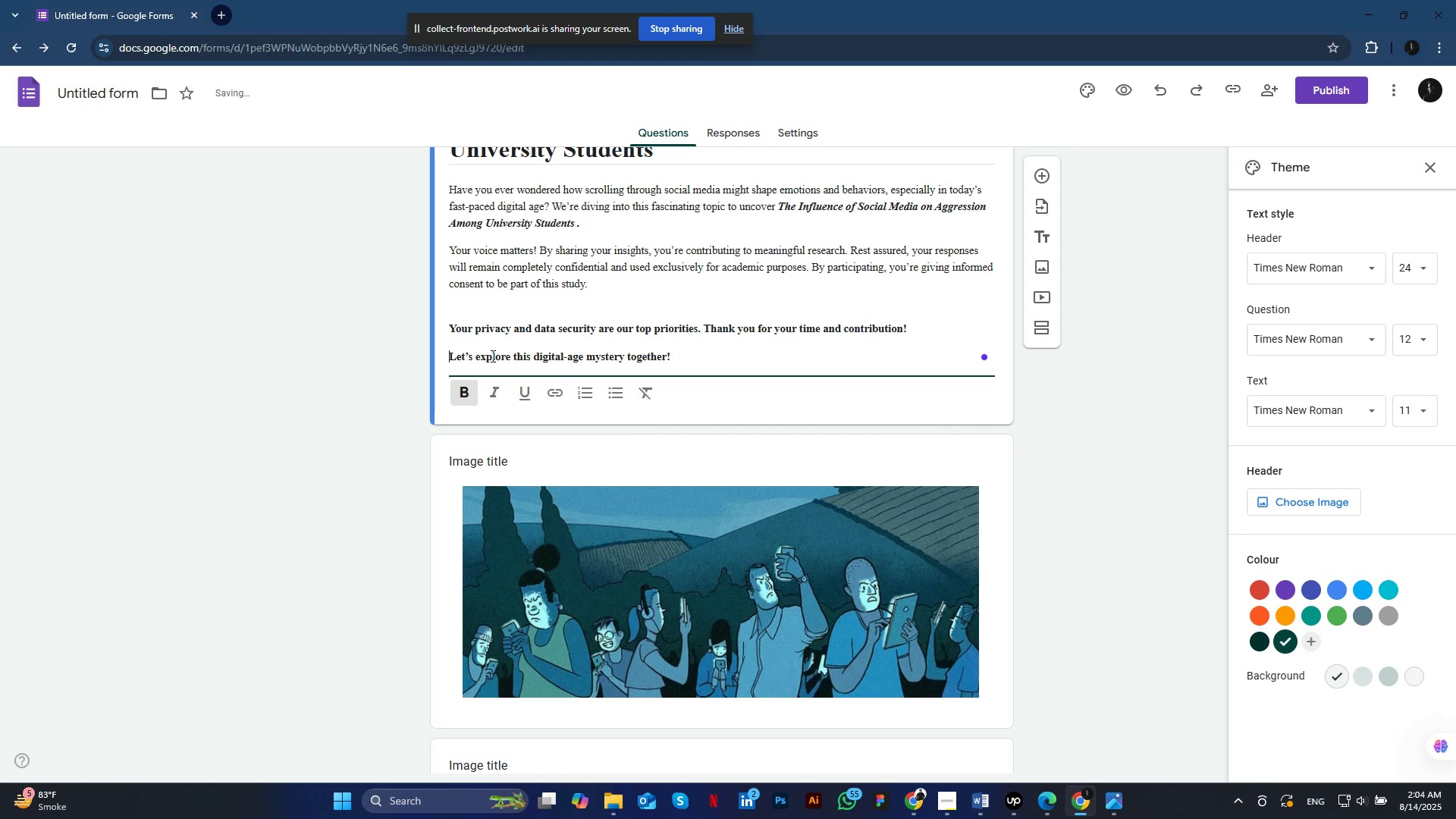 
scroll: coordinate [575, 276], scroll_direction: up, amount: 4.0
 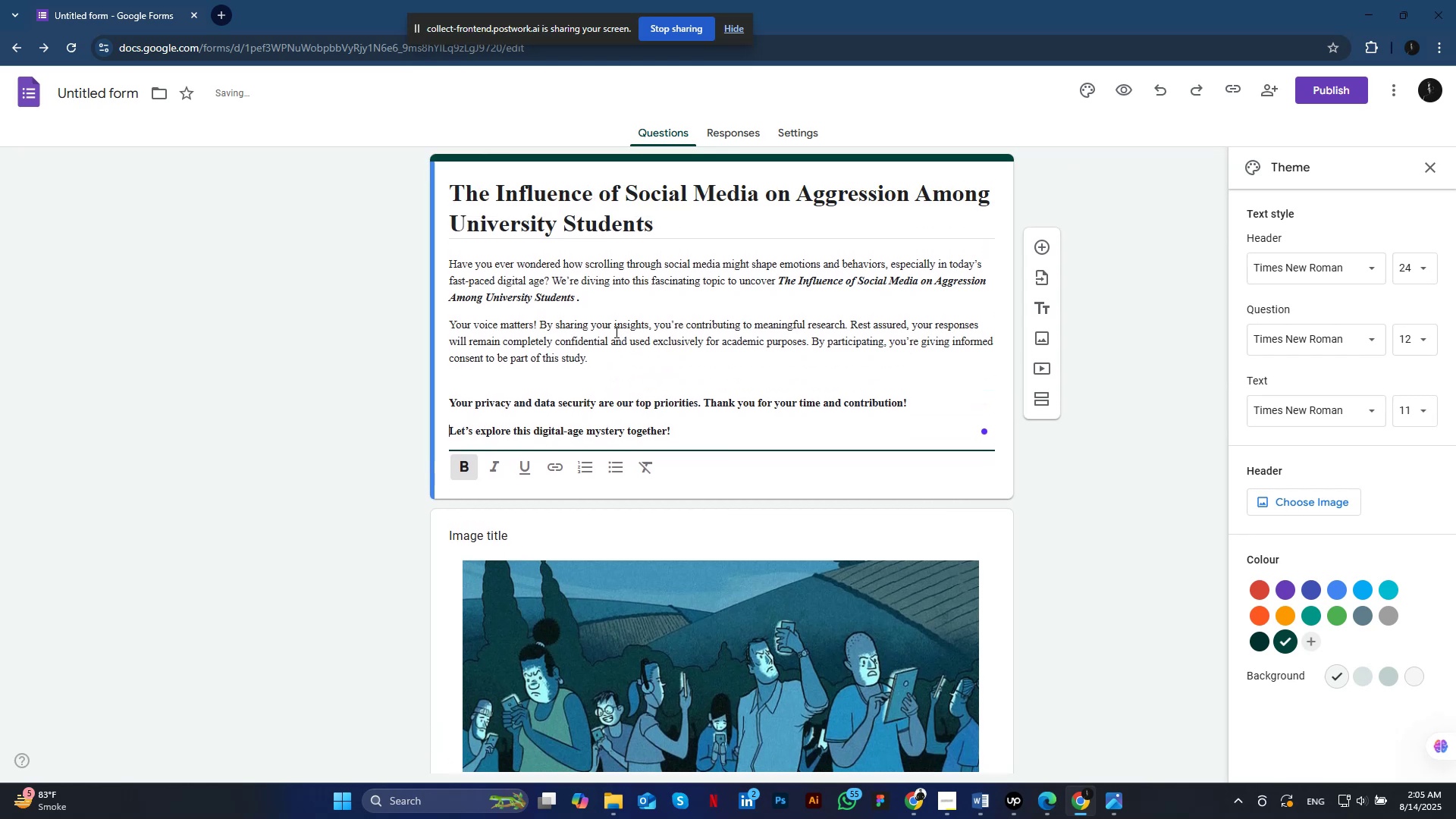 
left_click([701, 221])
 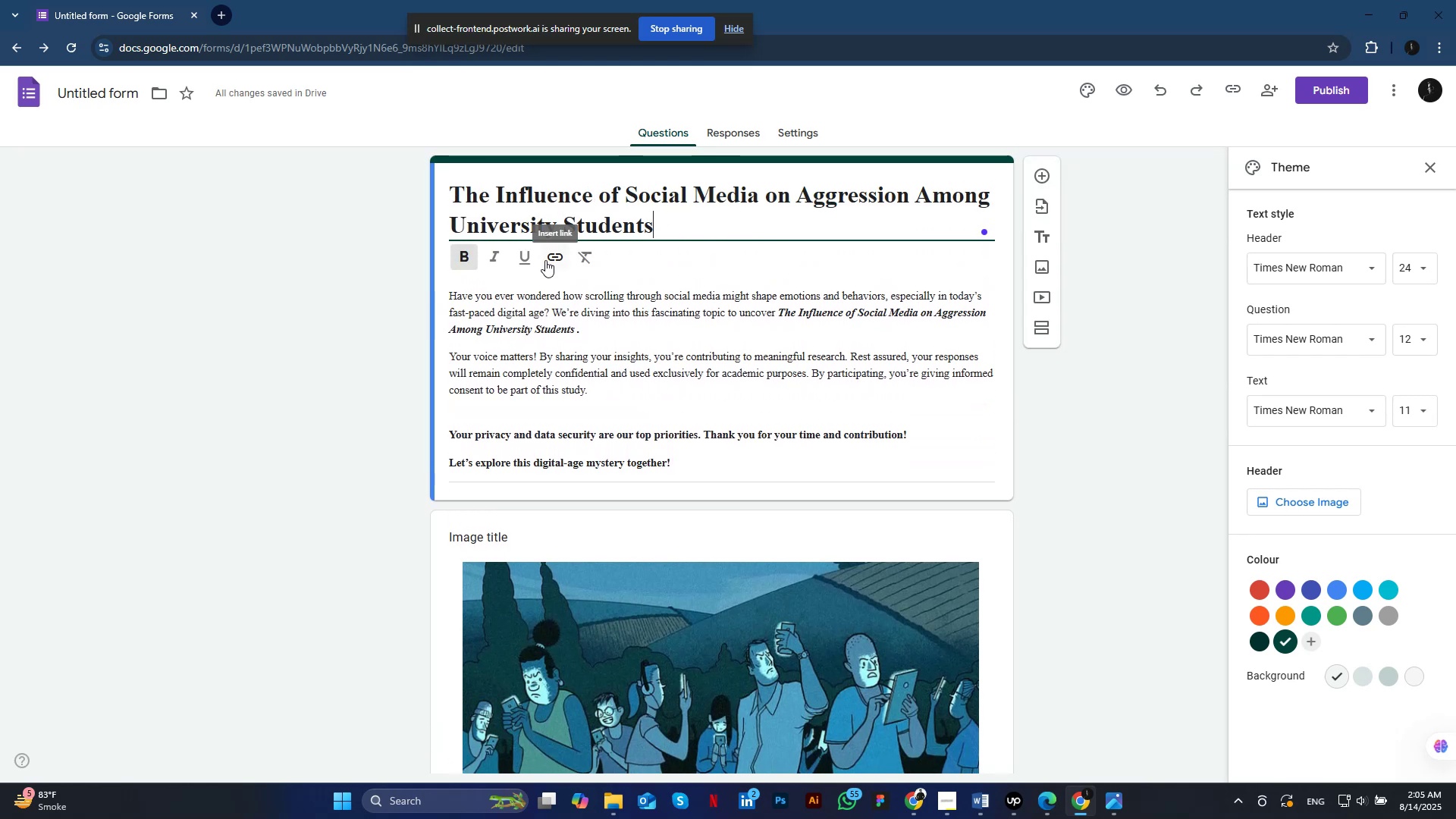 
scroll: coordinate [617, 565], scroll_direction: down, amount: 3.0
 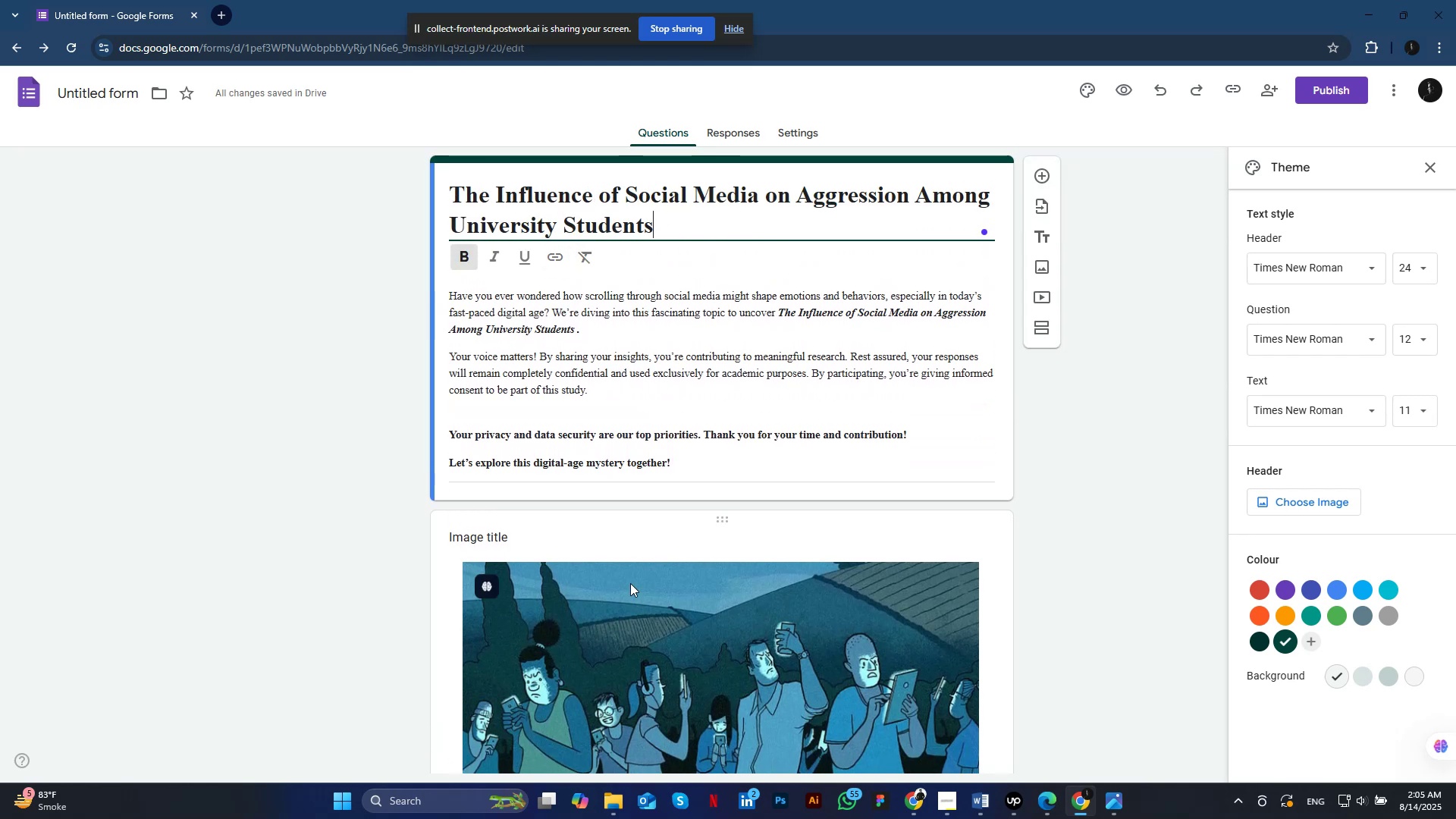 
left_click([499, 309])
 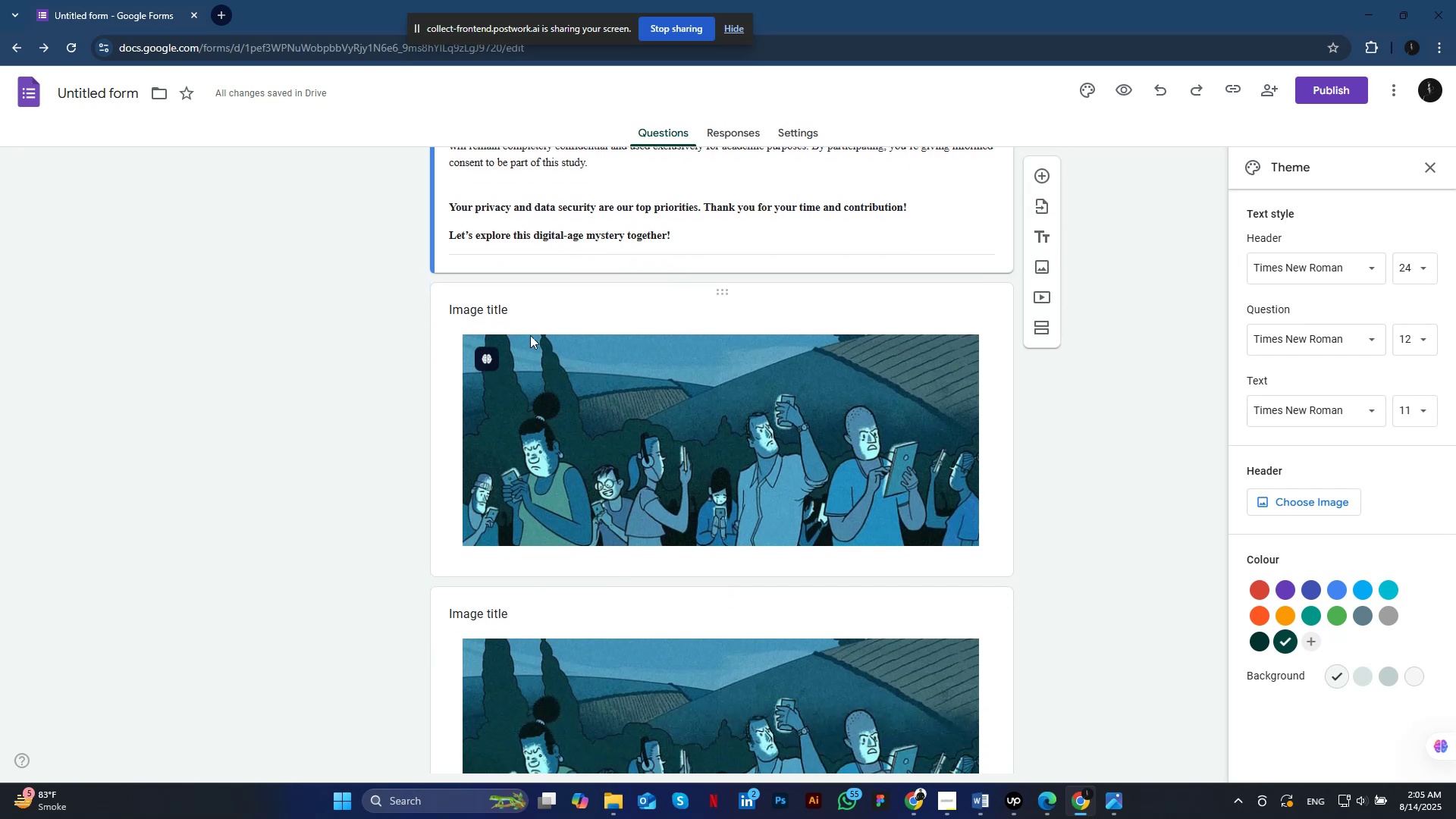 
left_click([941, 327])
 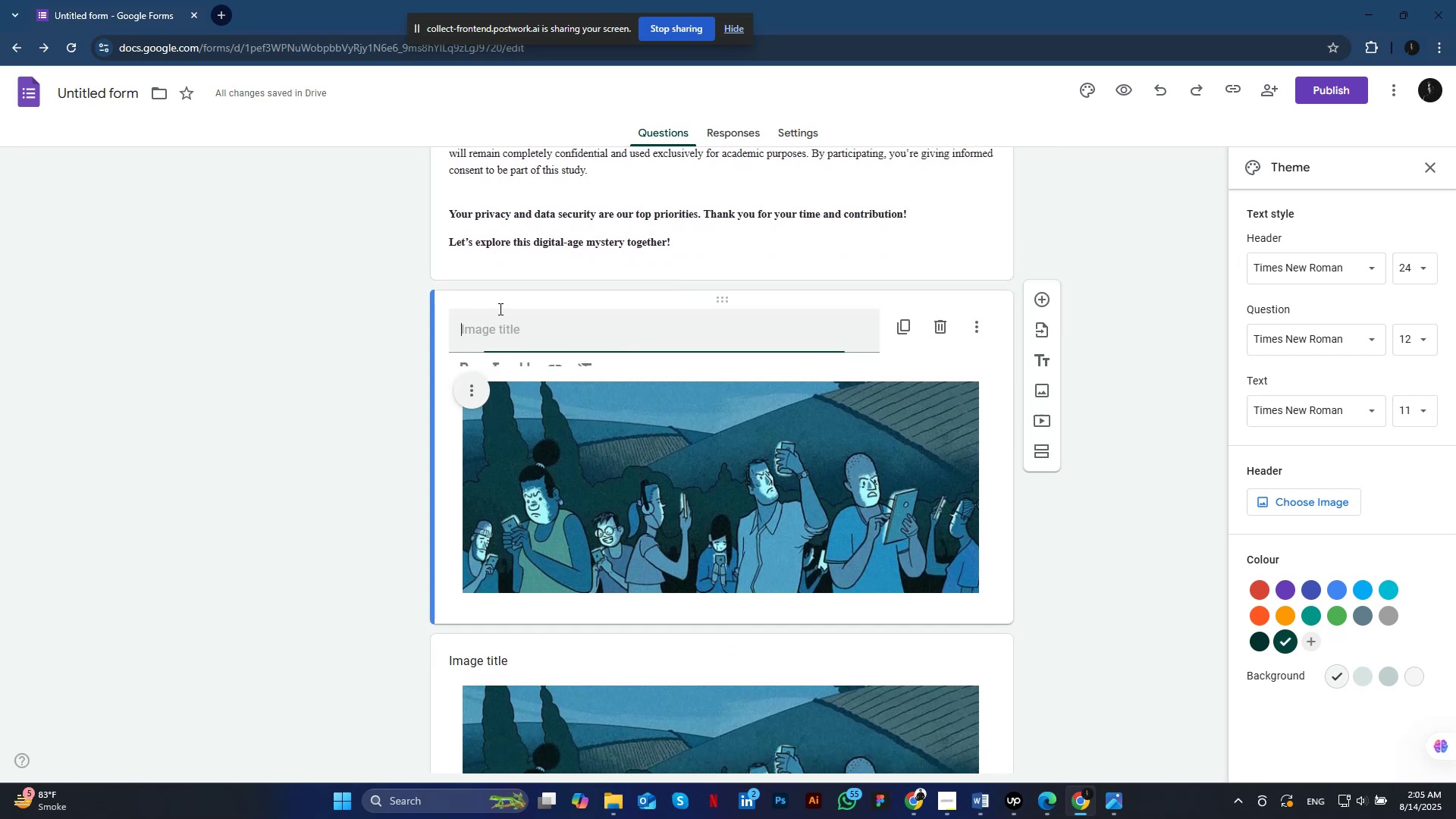 
mouse_move([915, 353])
 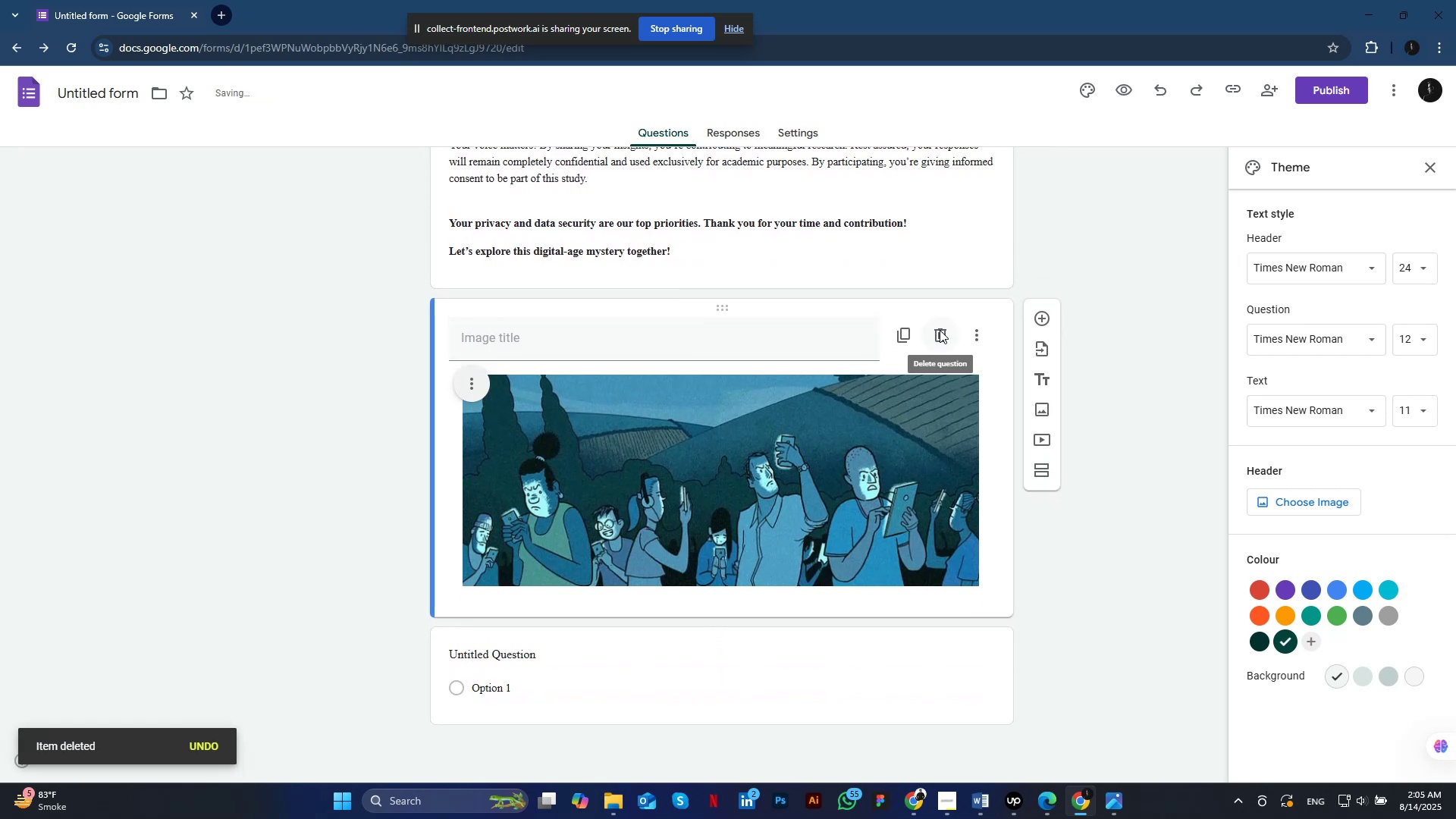 
left_click([472, 387])
 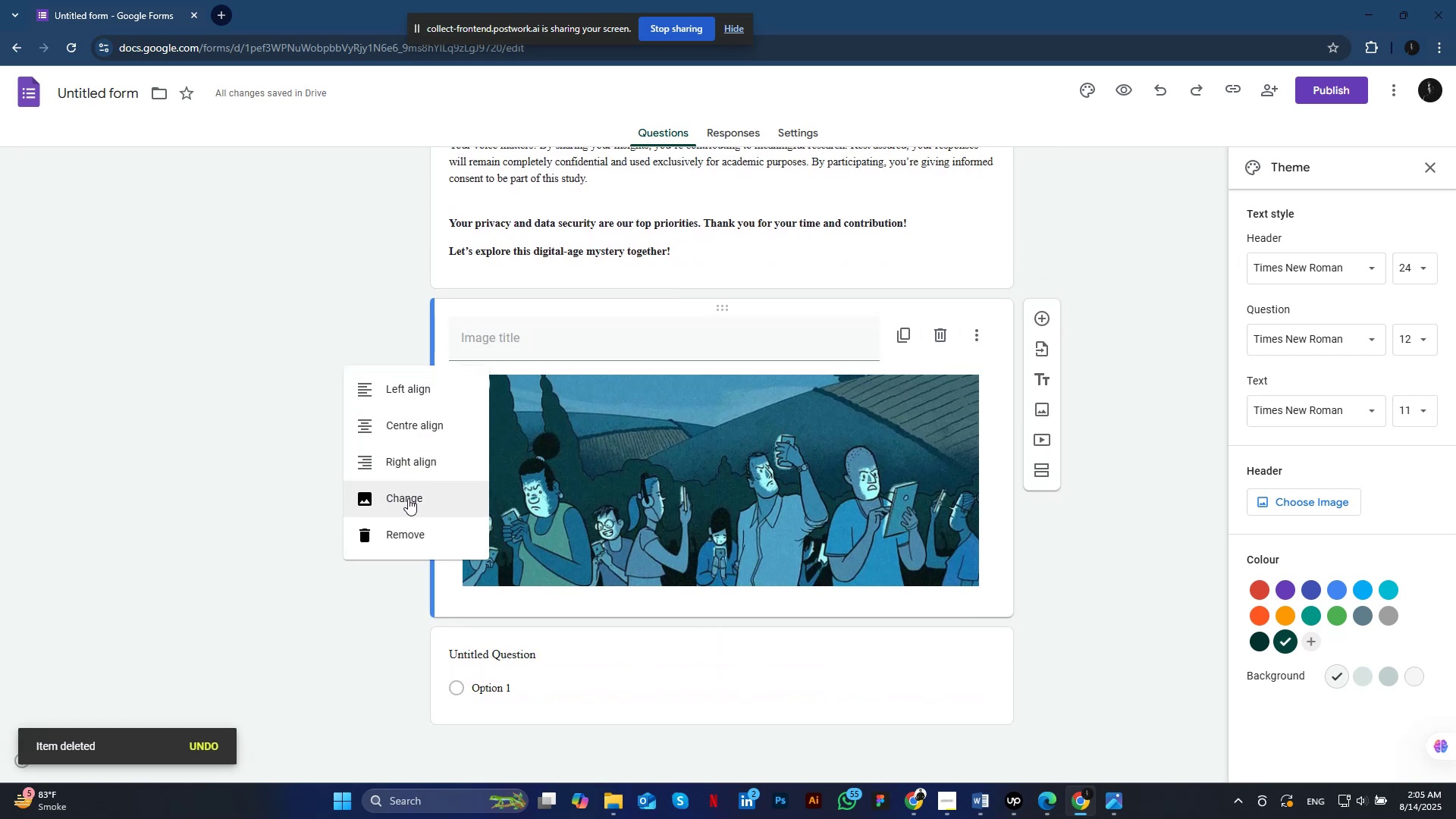 
wait(5.26)
 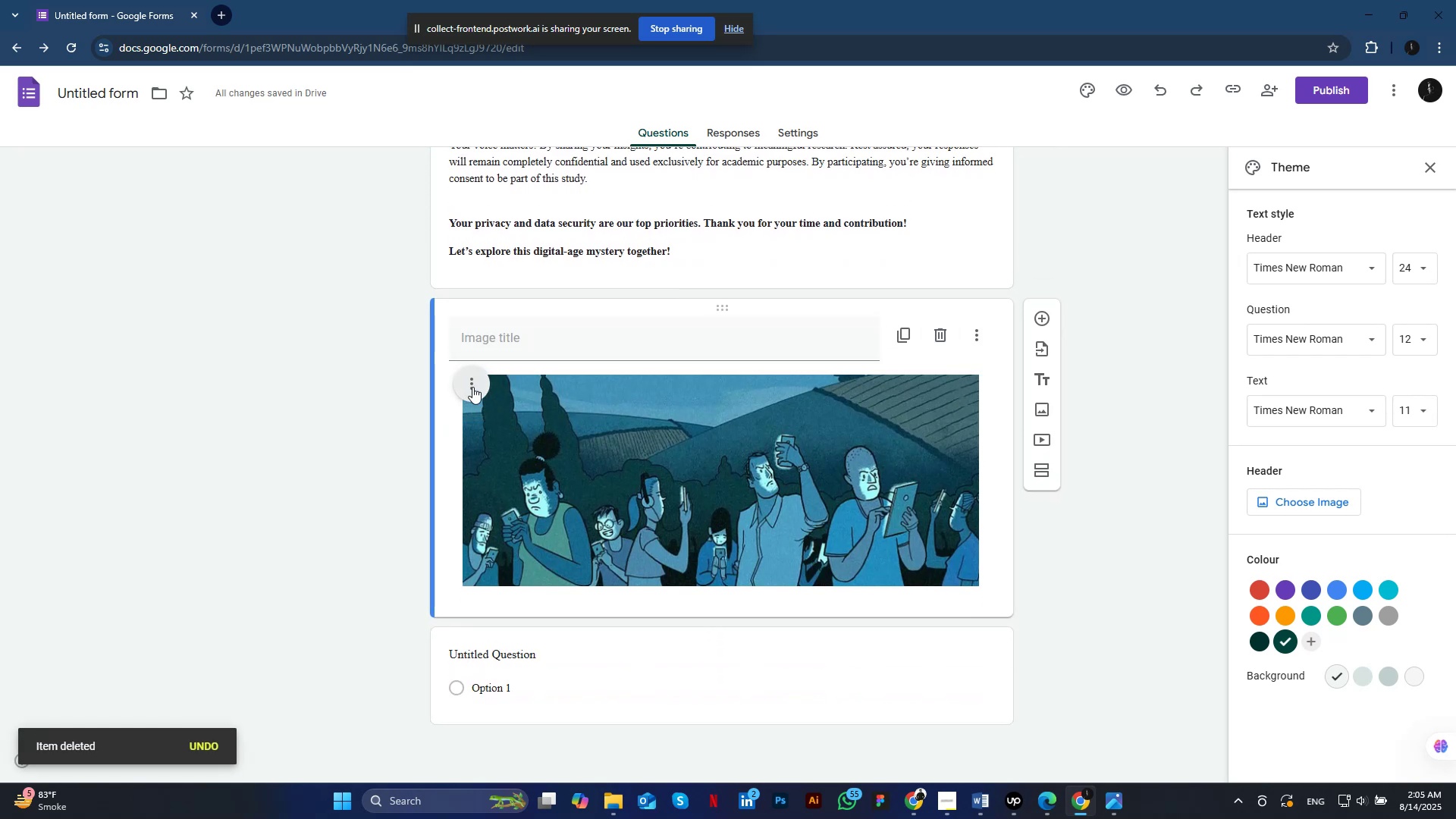 
double_click([689, 438])
 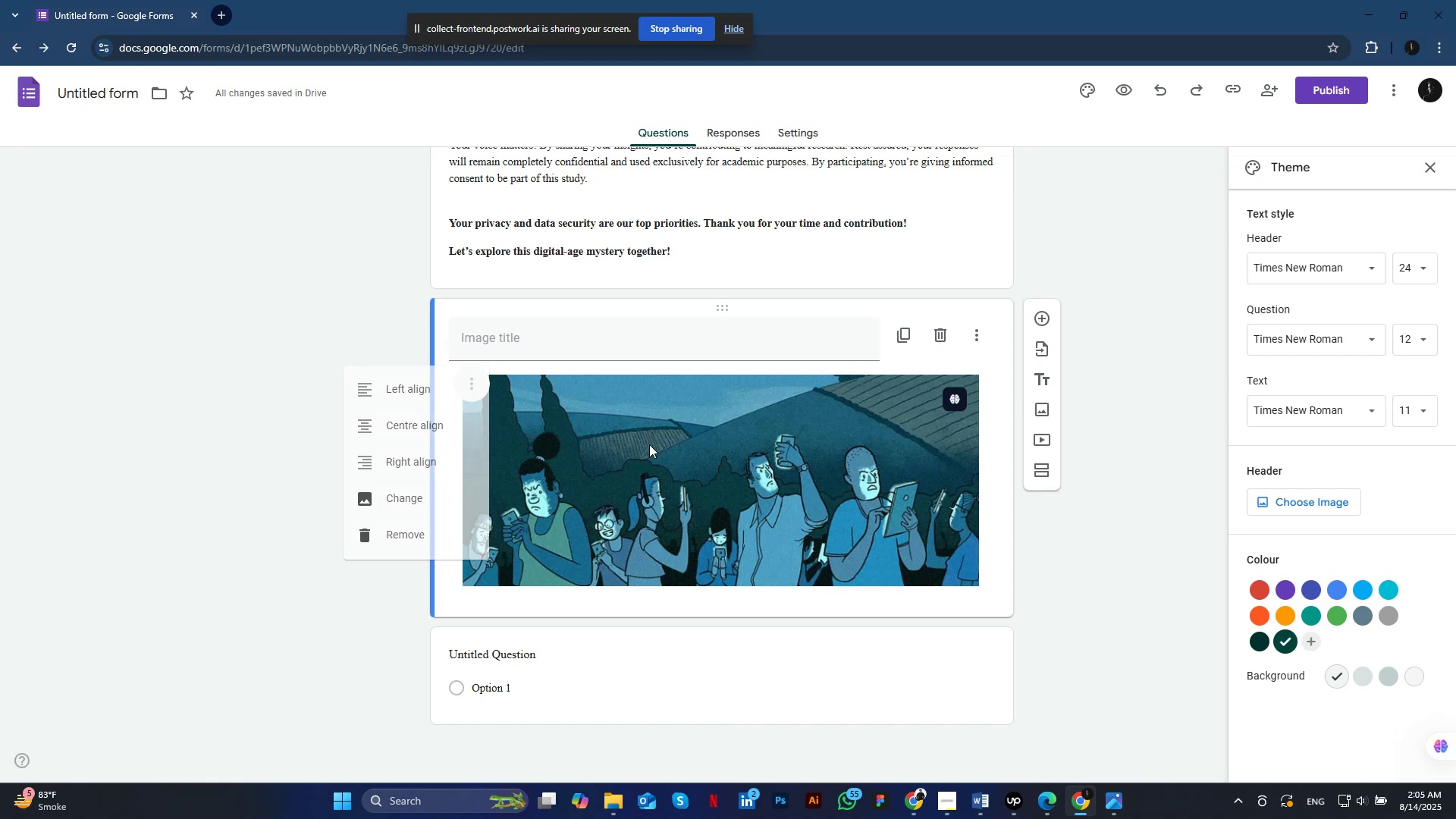 
left_click_drag(start_coordinate=[463, 374], to_coordinate=[475, 362])
 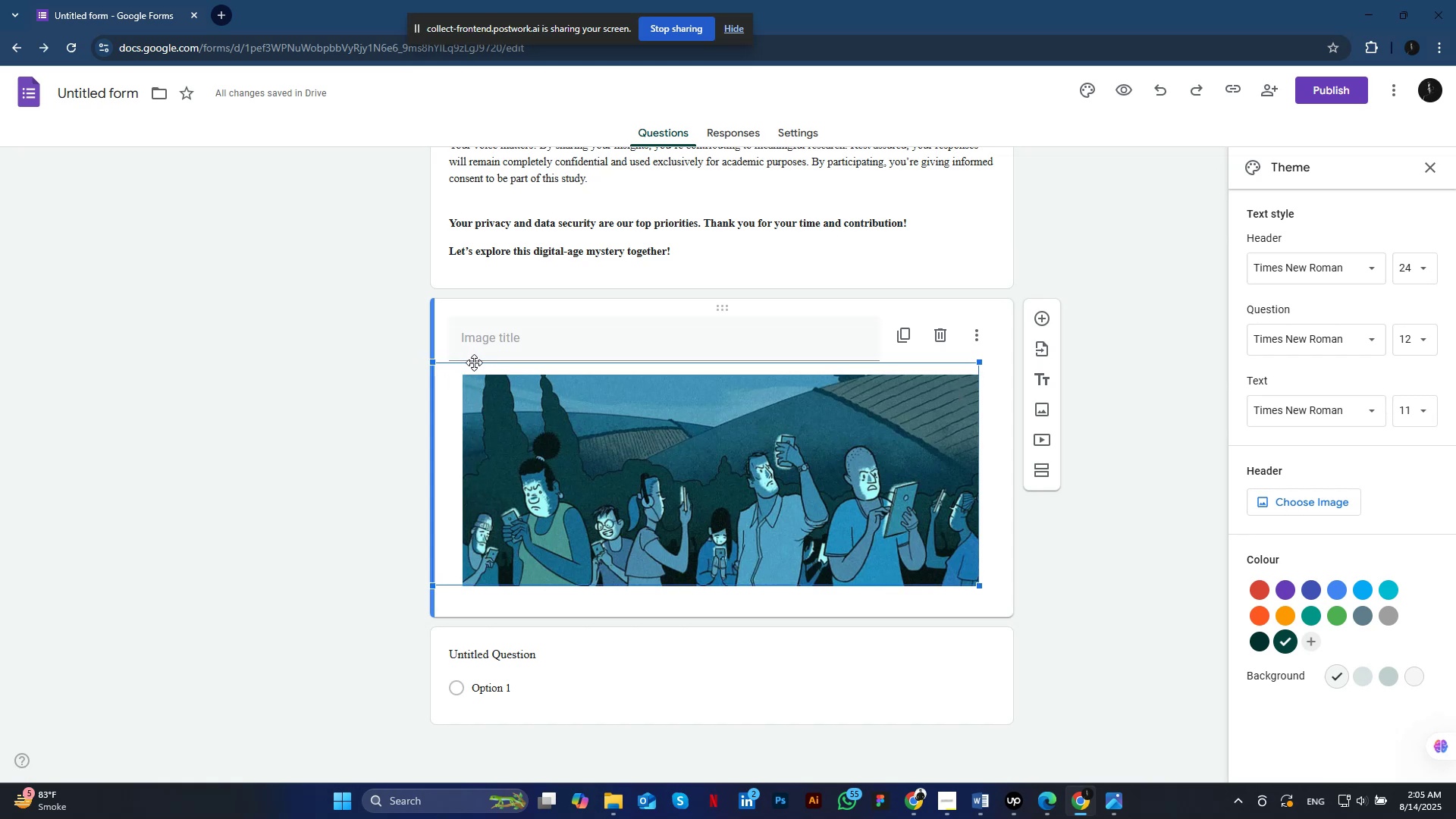 
left_click_drag(start_coordinate=[977, 375], to_coordinate=[1002, 367])
 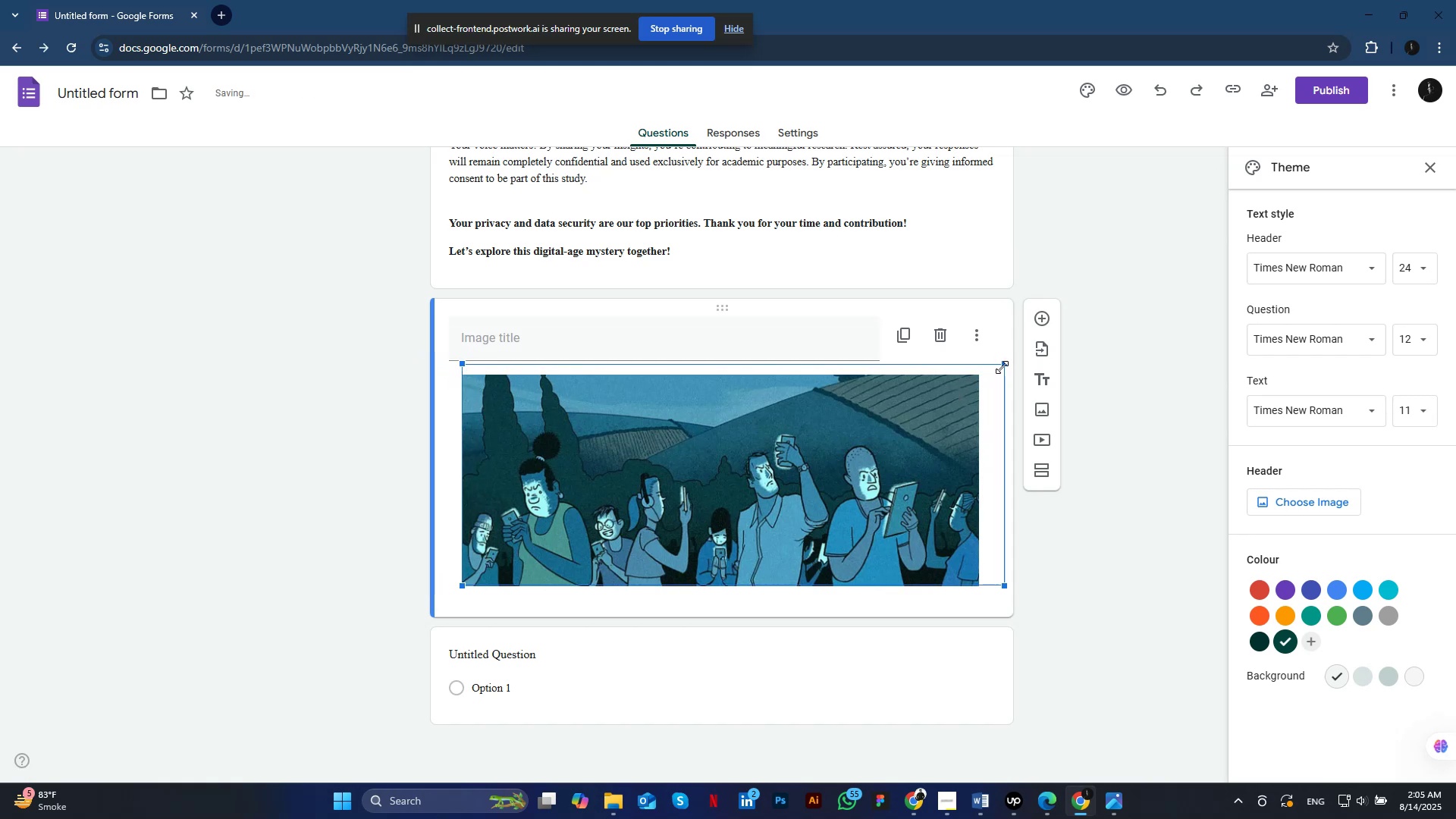 
left_click([1084, 237])
 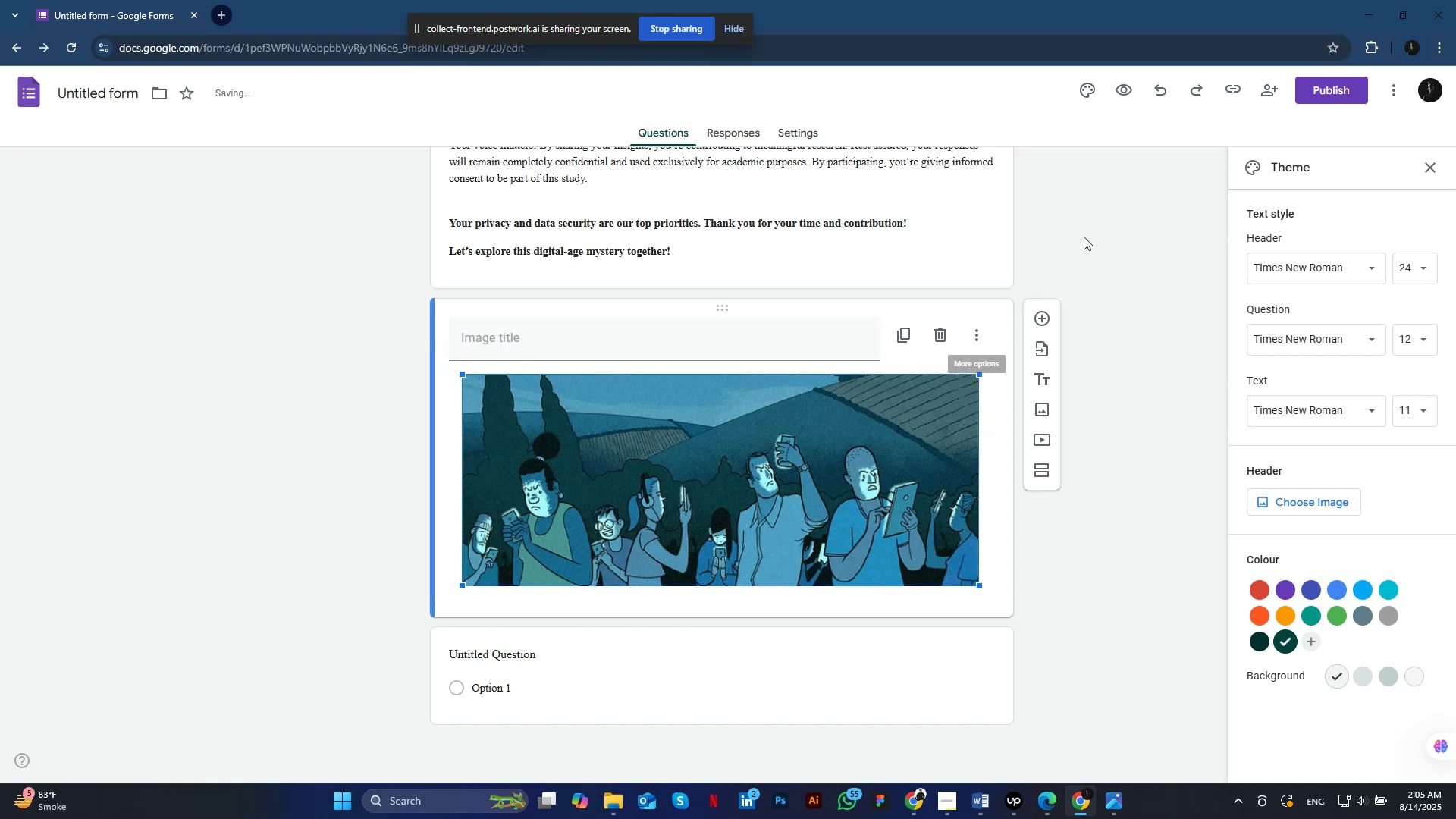 
left_click([1128, 90])
 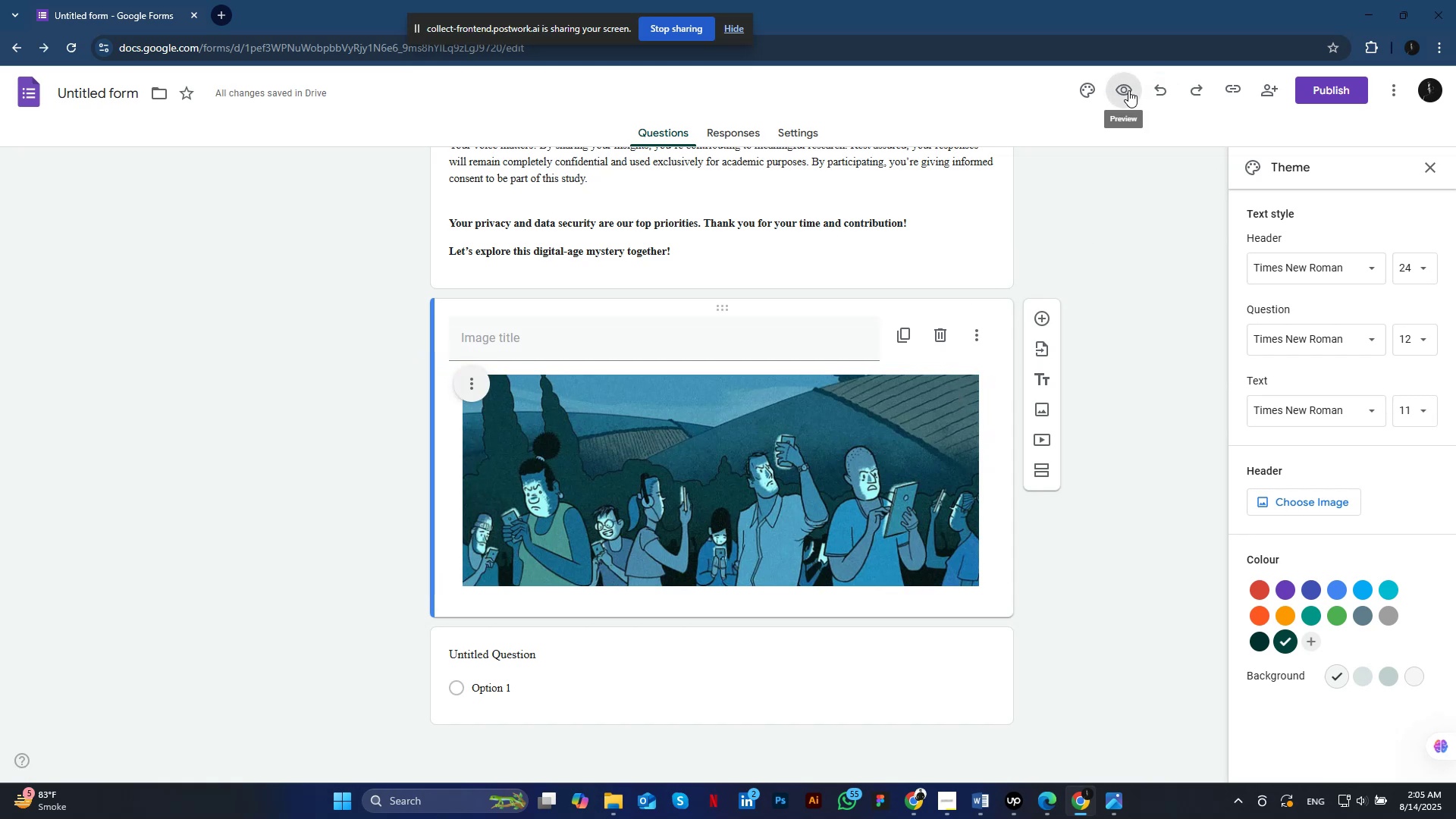 
scroll: coordinate [720, 474], scroll_direction: down, amount: 6.0
 